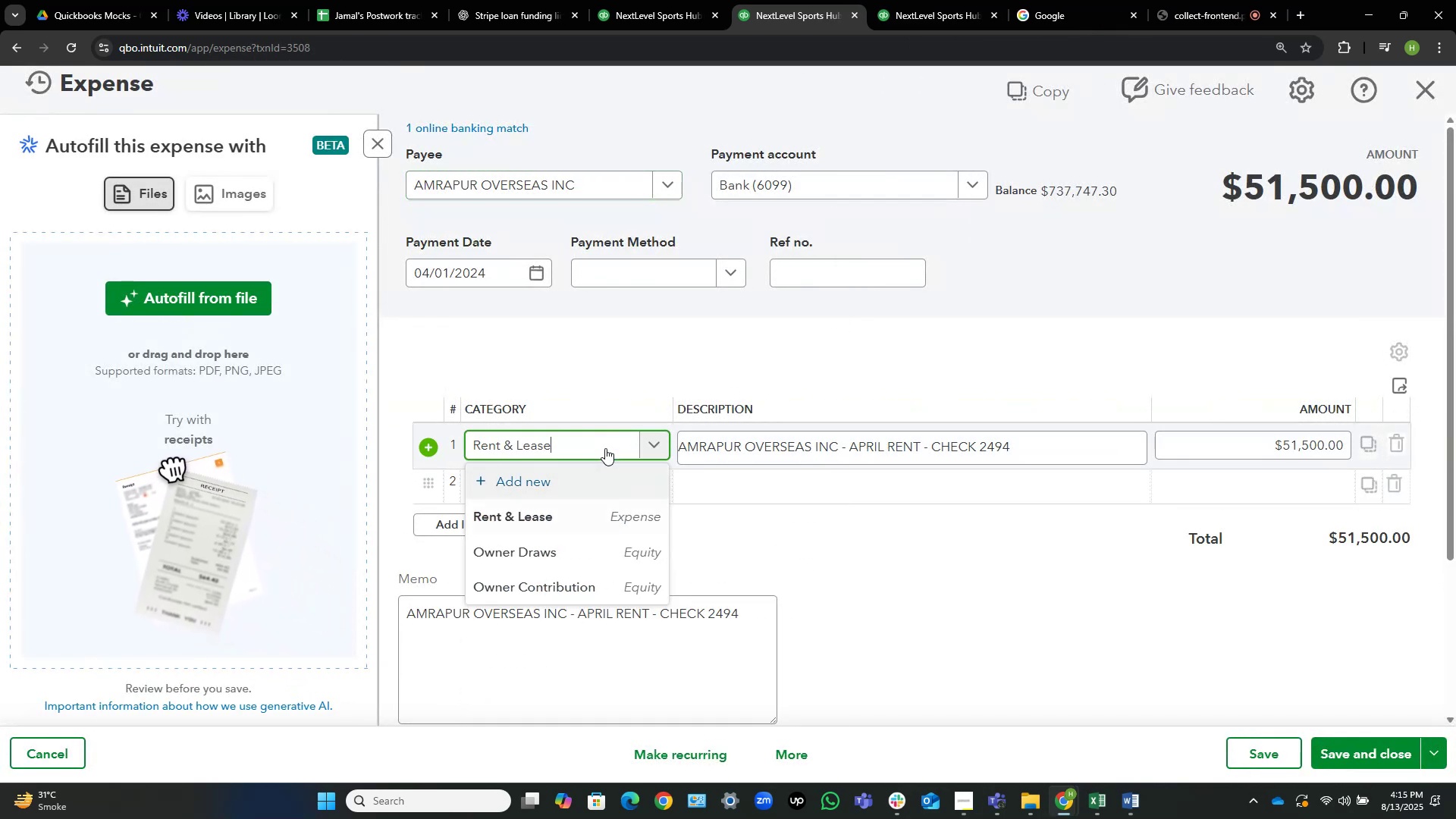 
key(ArrowDown)
 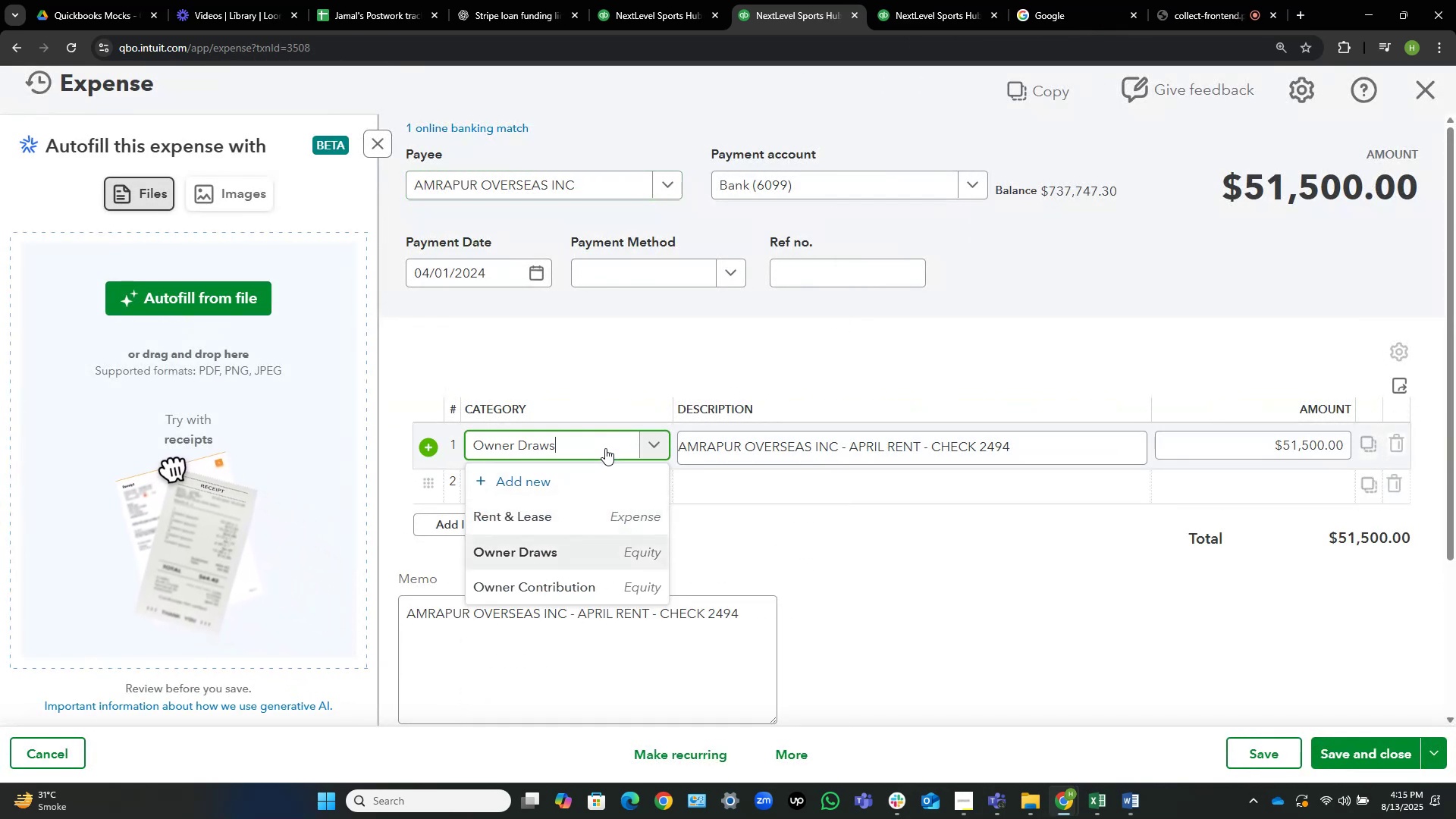 
key(NumpadEnter)
 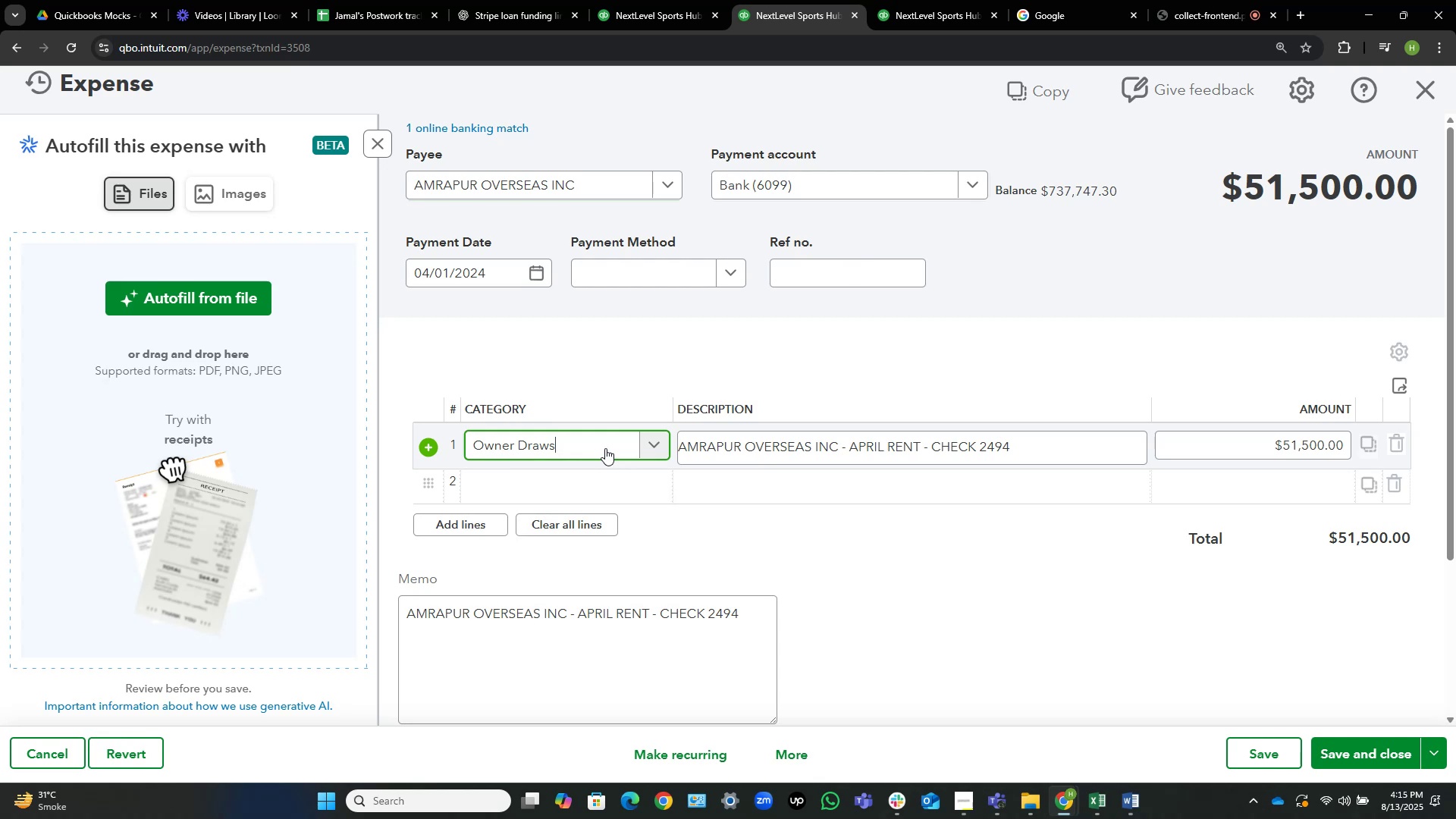 
key(Tab)
 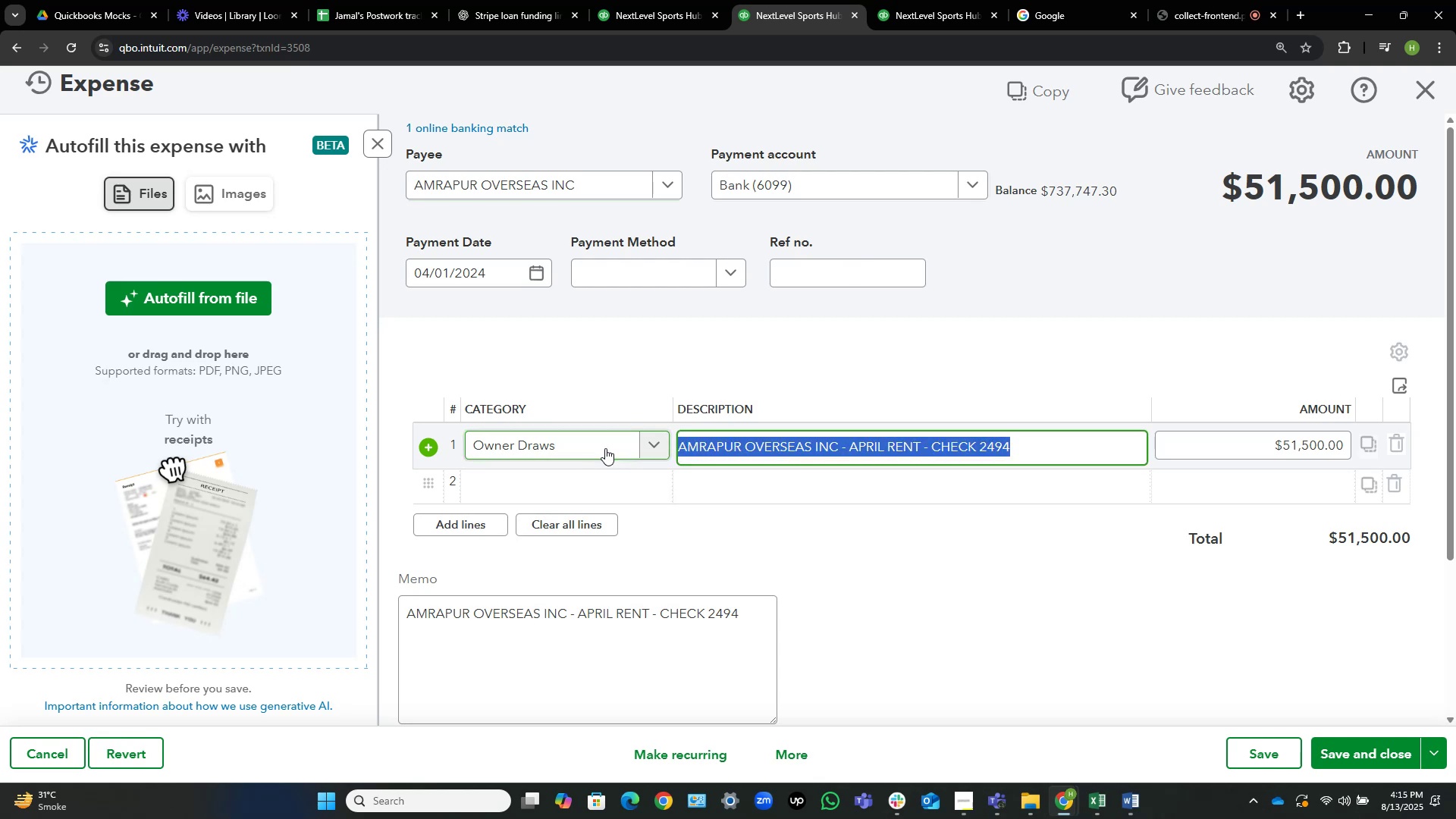 
key(ArrowRight)
 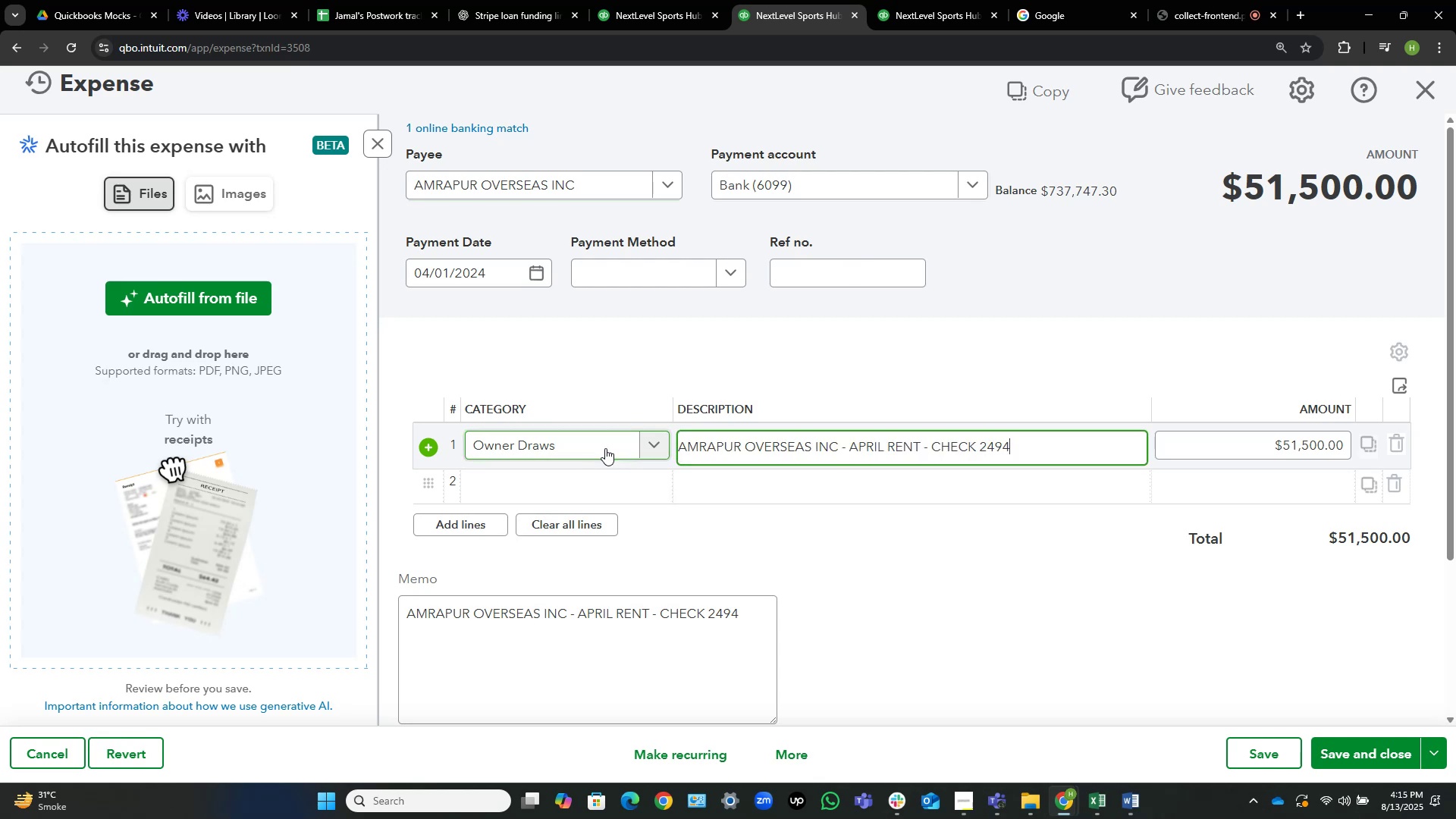 
key(Control+ControlLeft)
 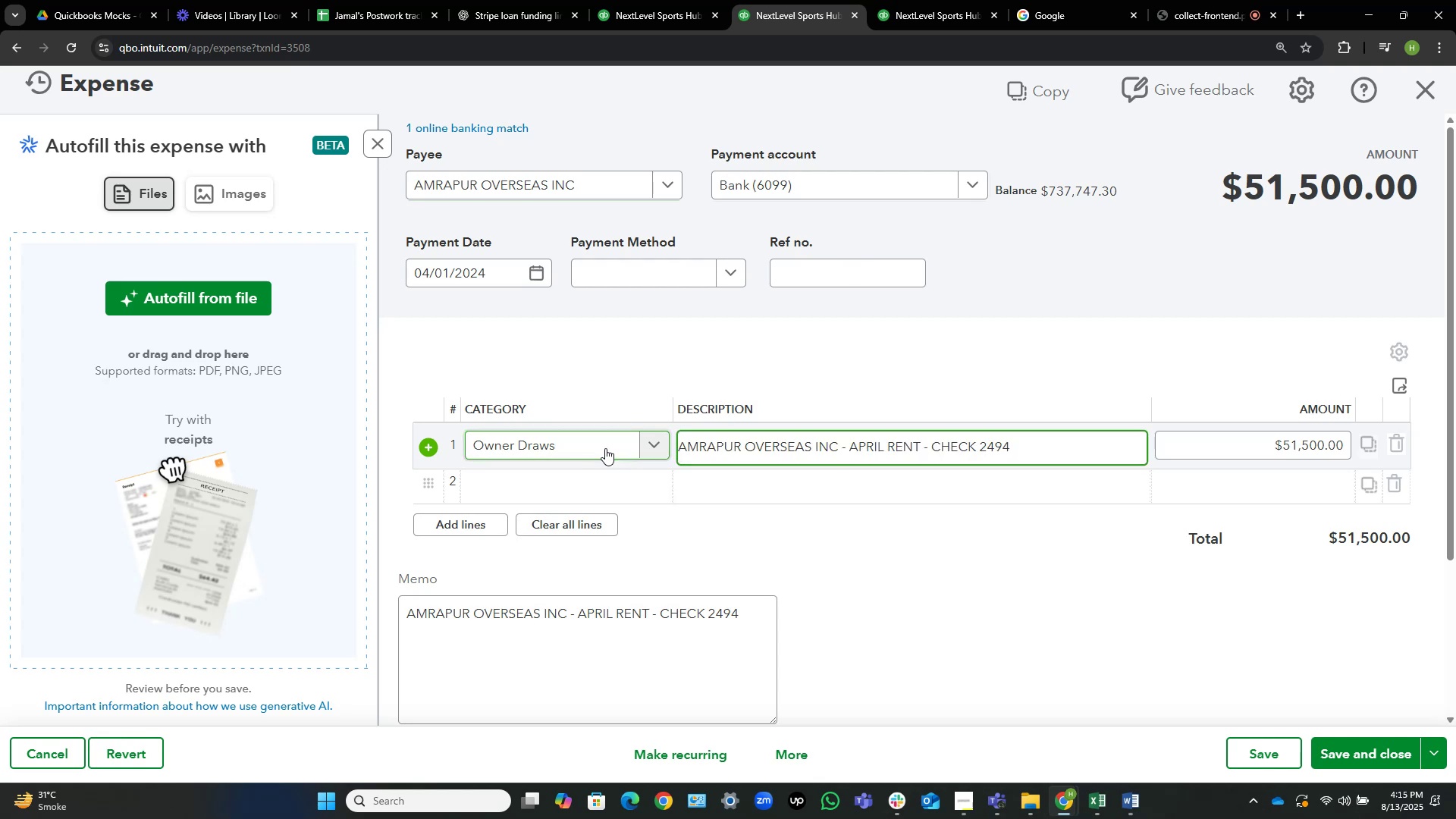 
key(Control+V)
 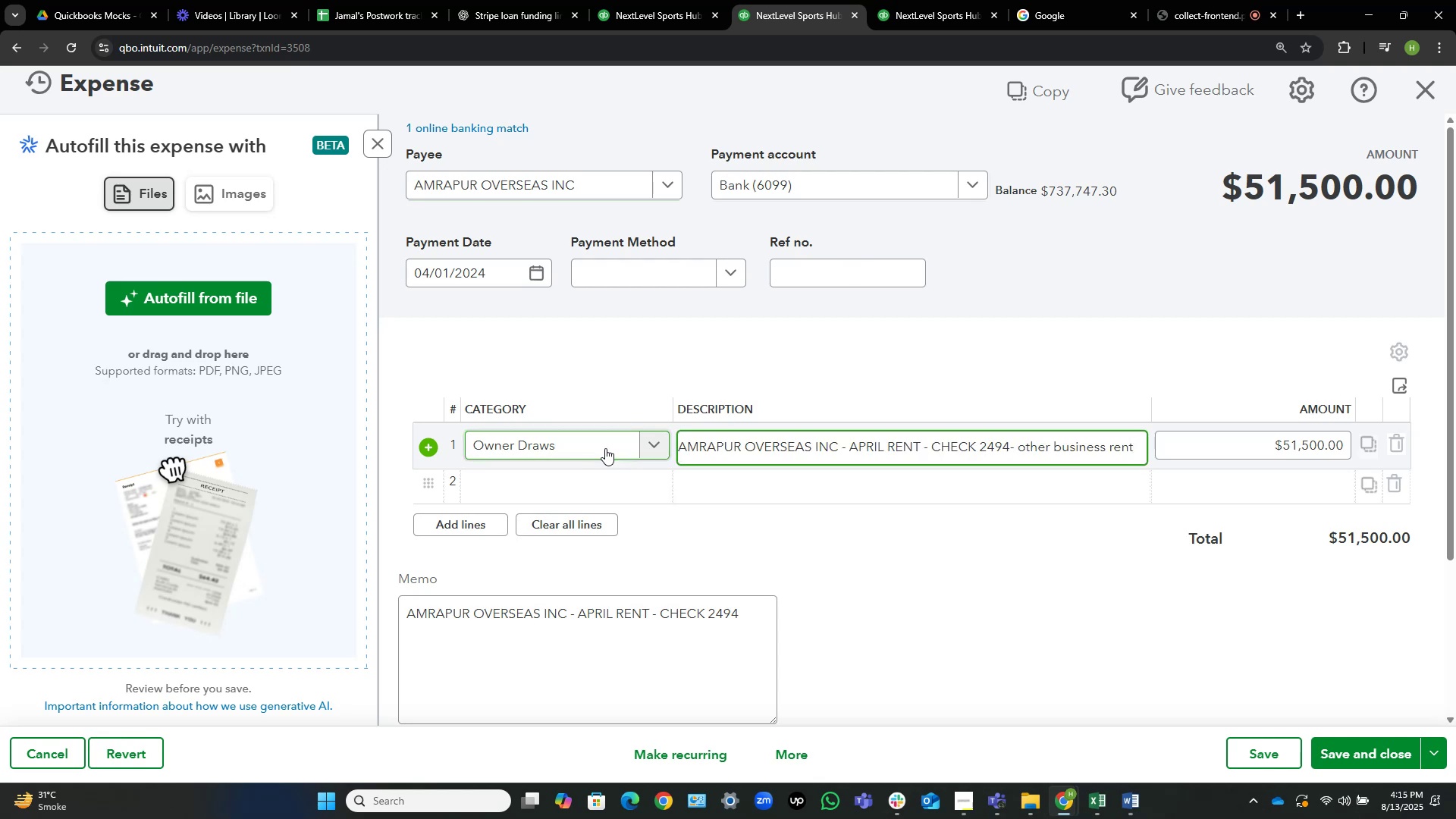 
key(Tab)
 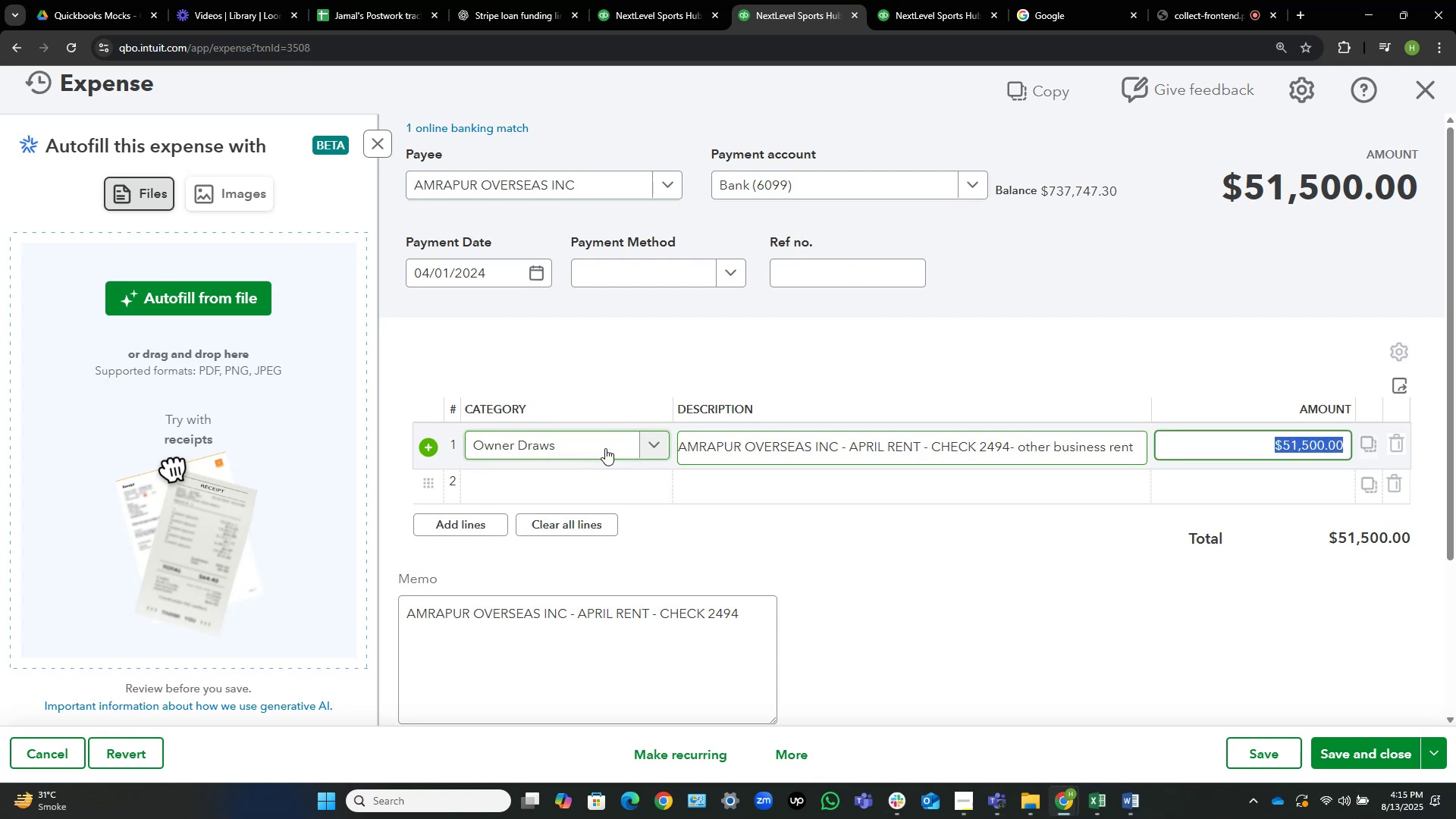 
key(Tab)
 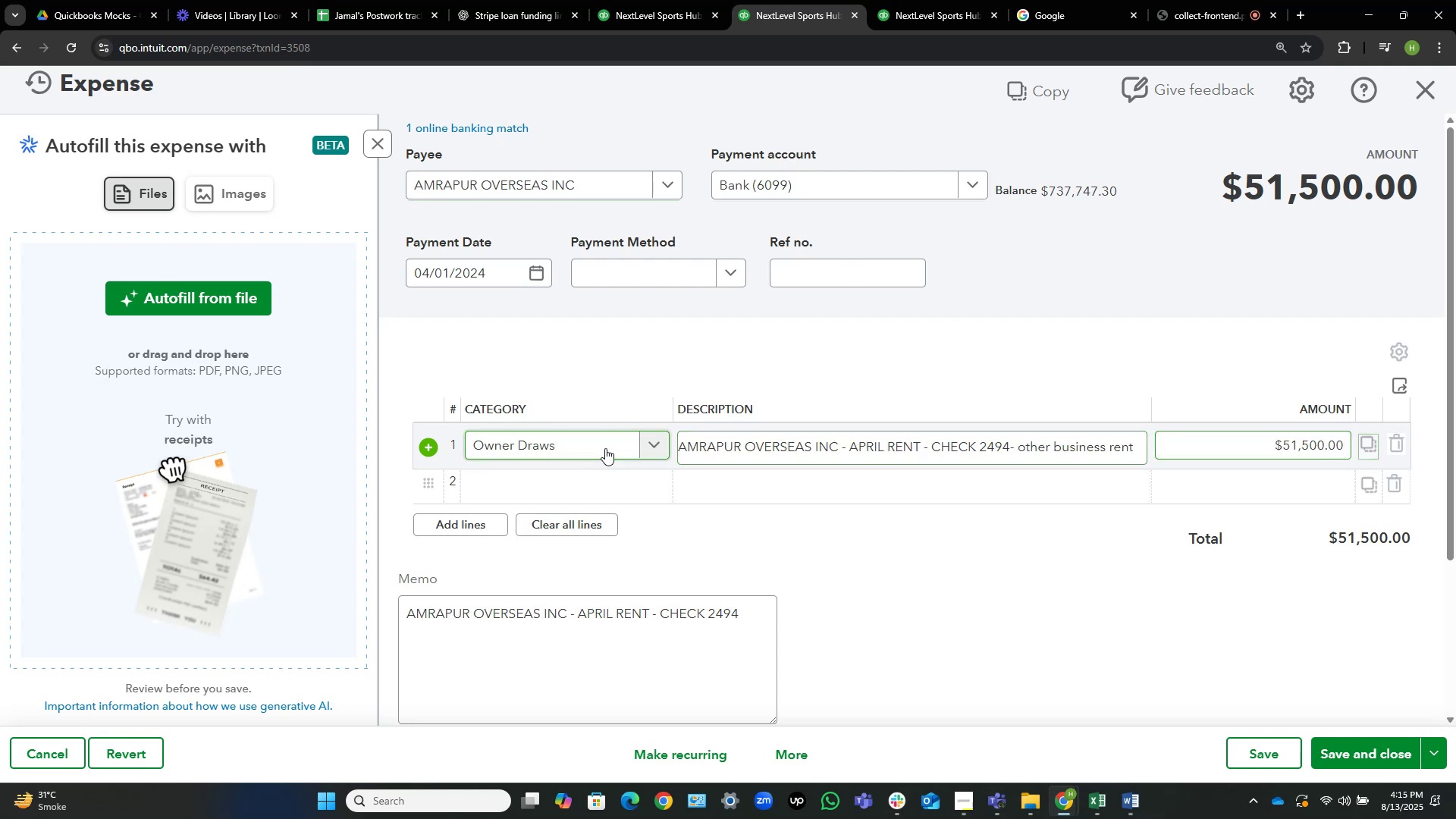 
key(Tab)
 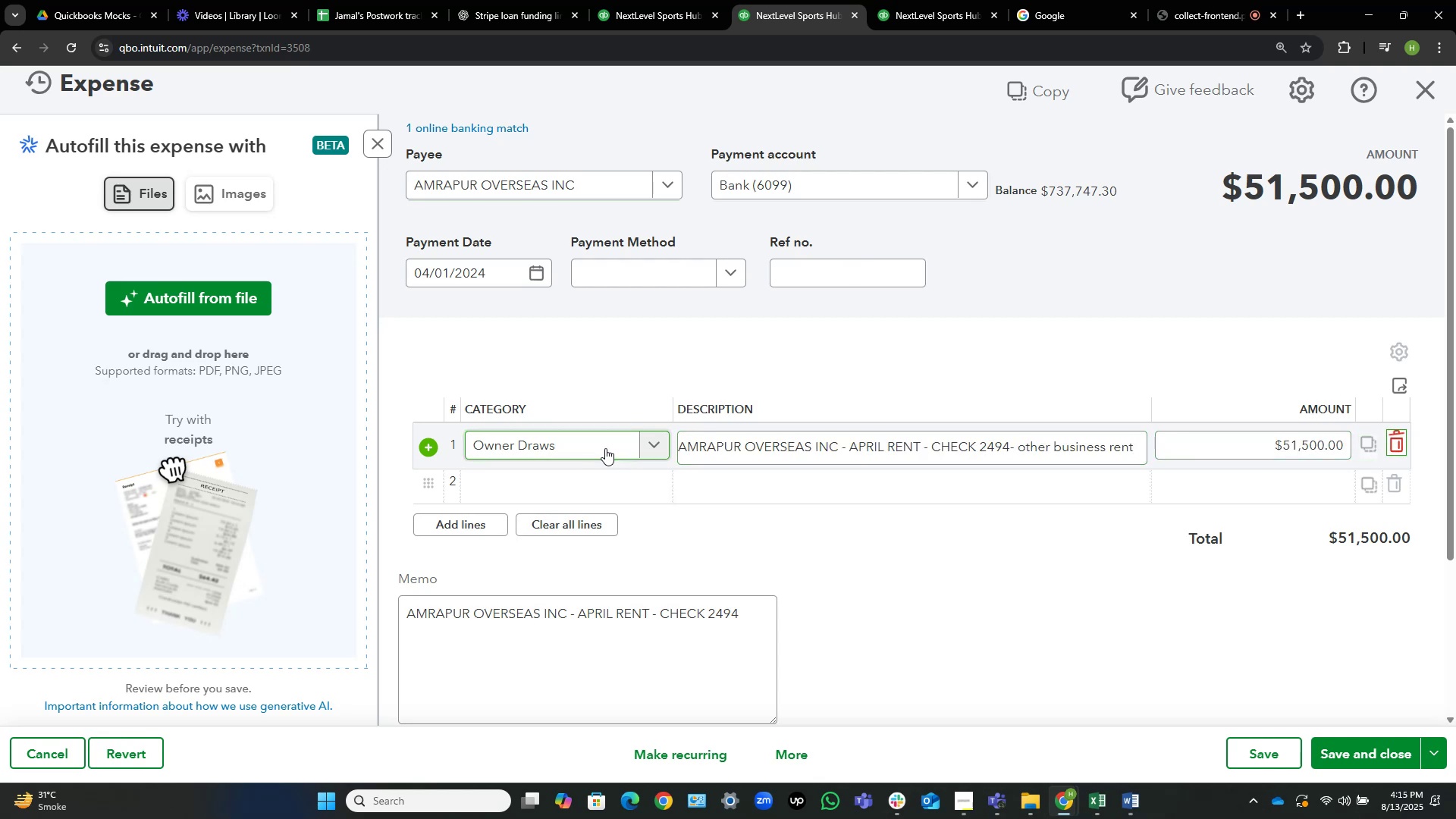 
key(Tab)
 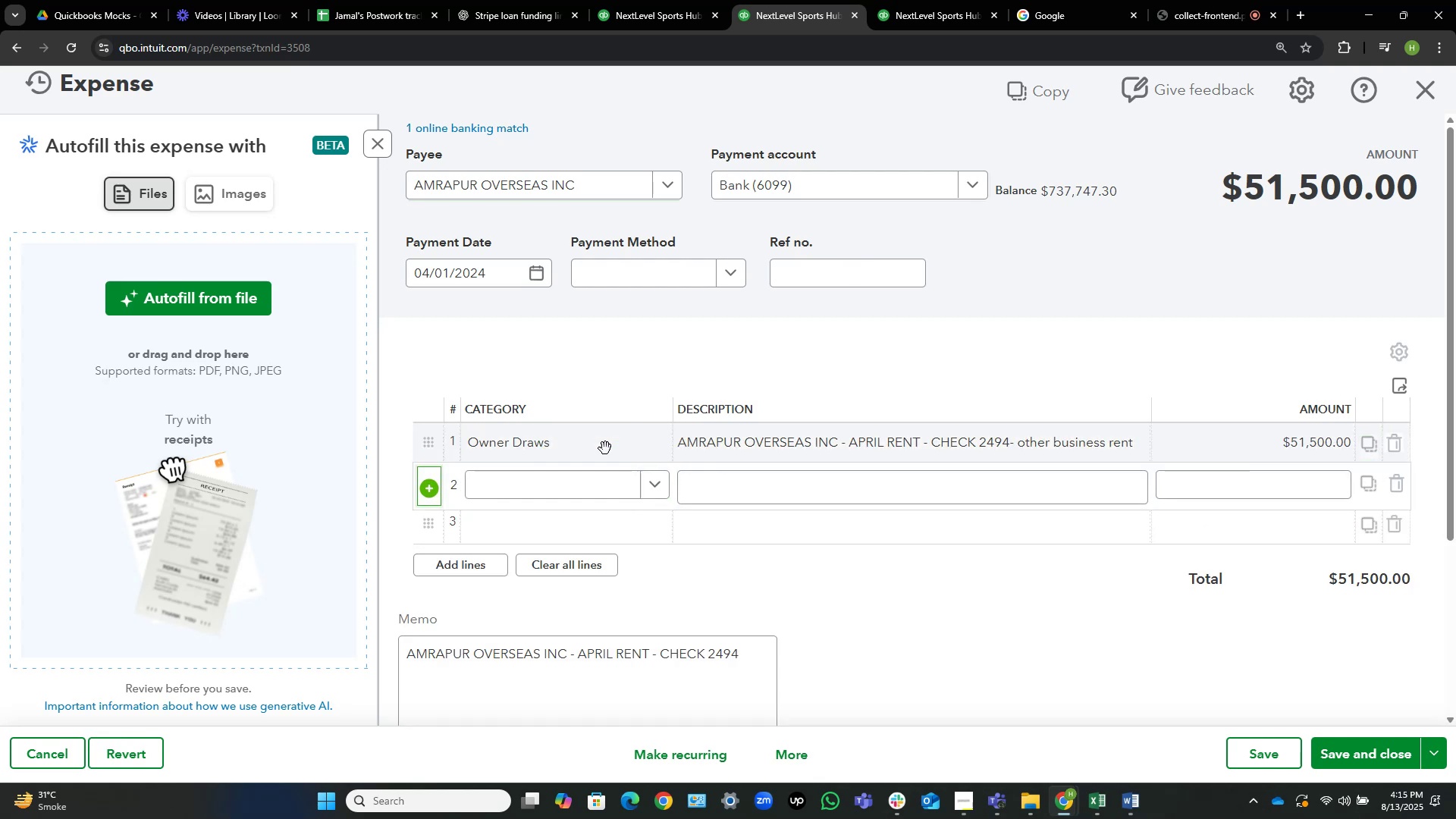 
key(Tab)
 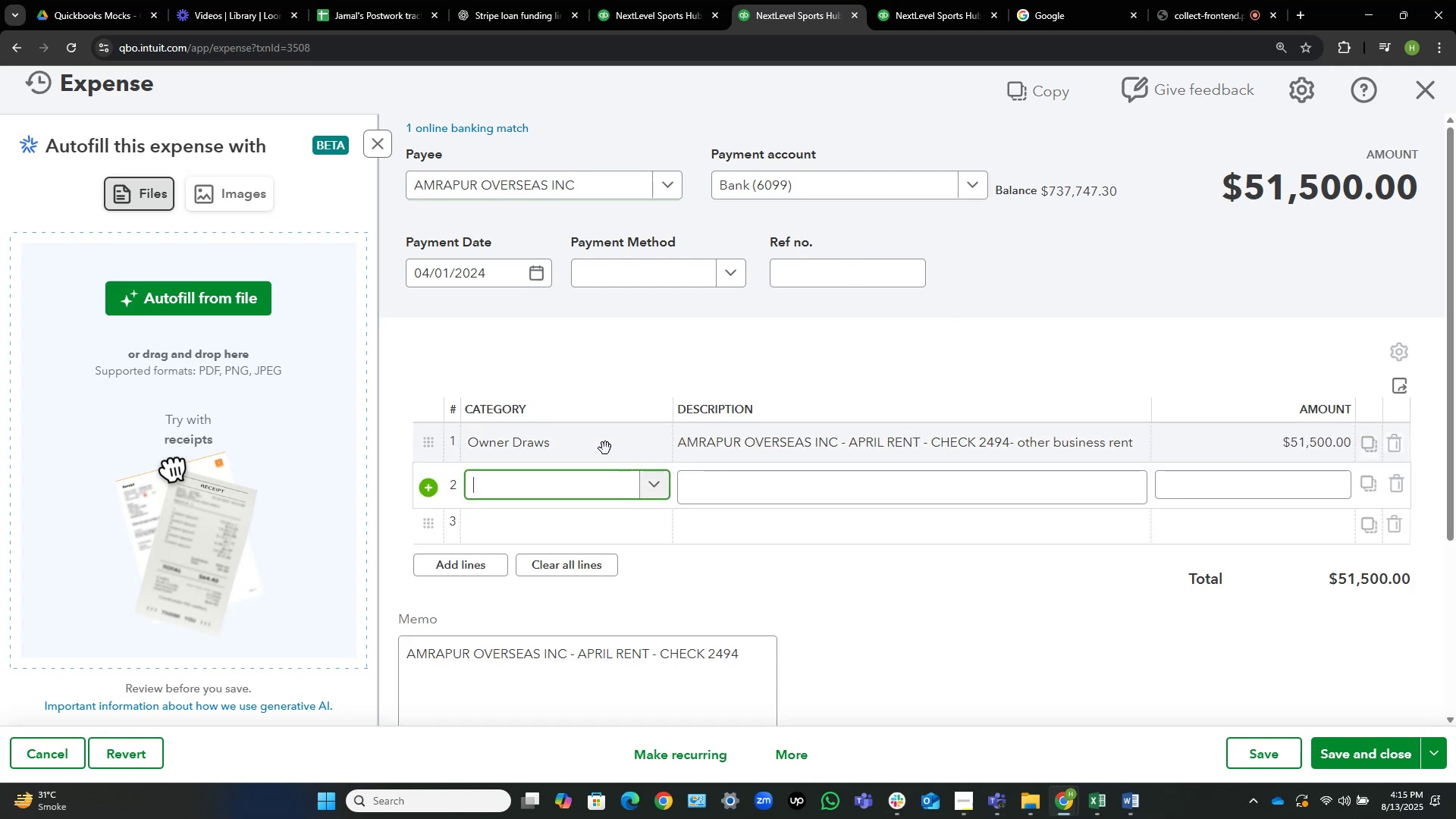 
key(Tab)
 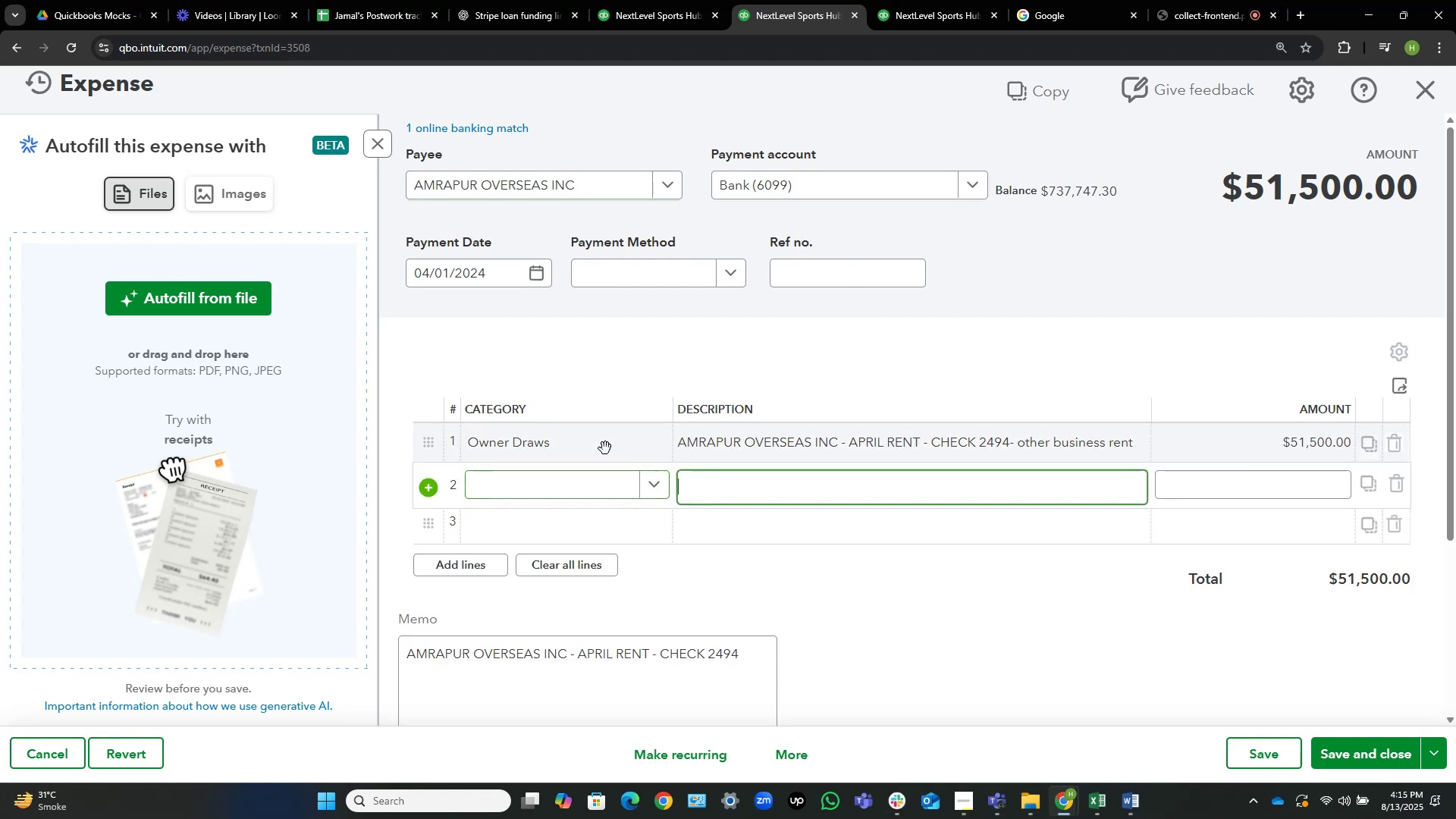 
key(Tab)
 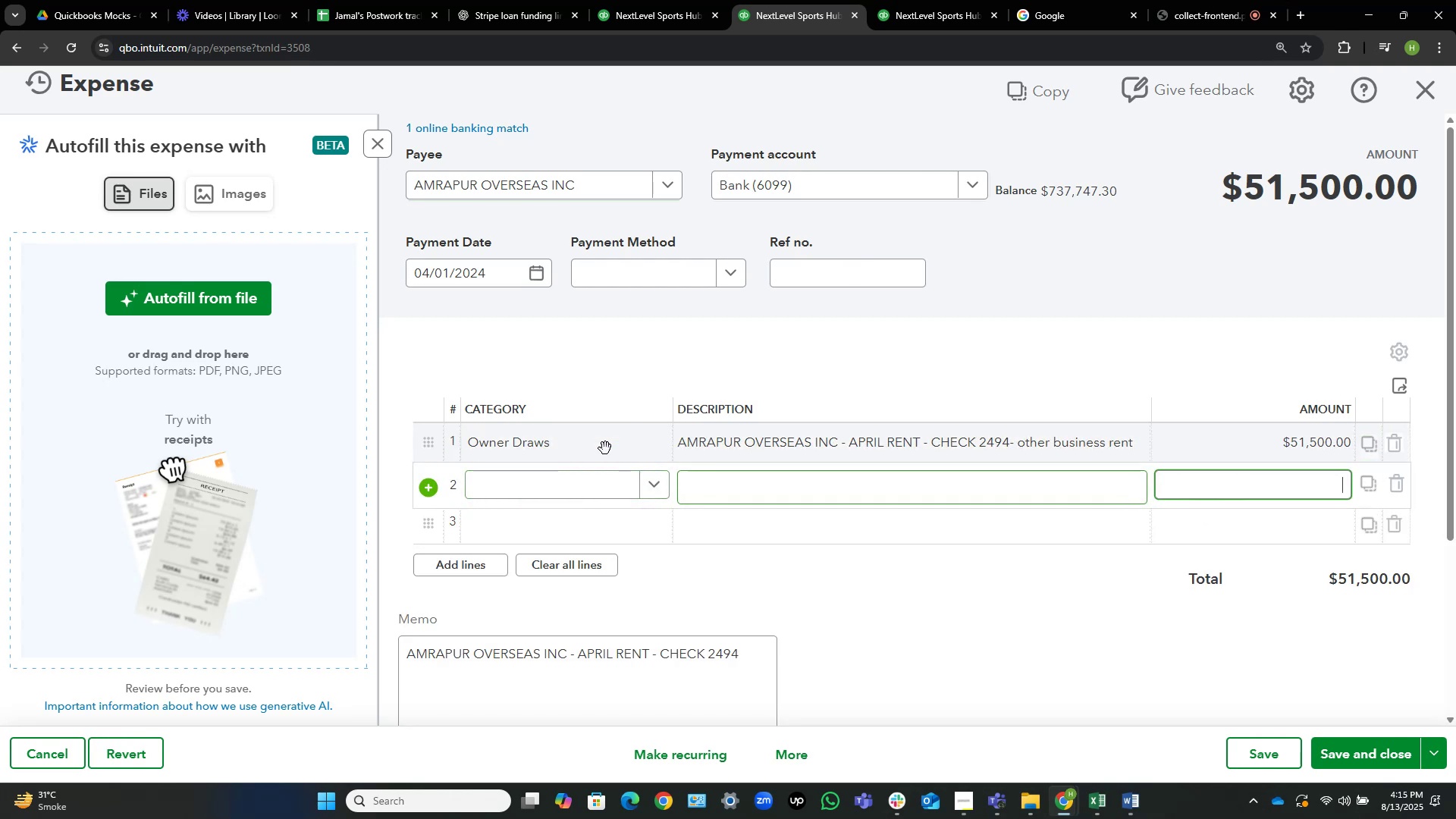 
key(Tab)
 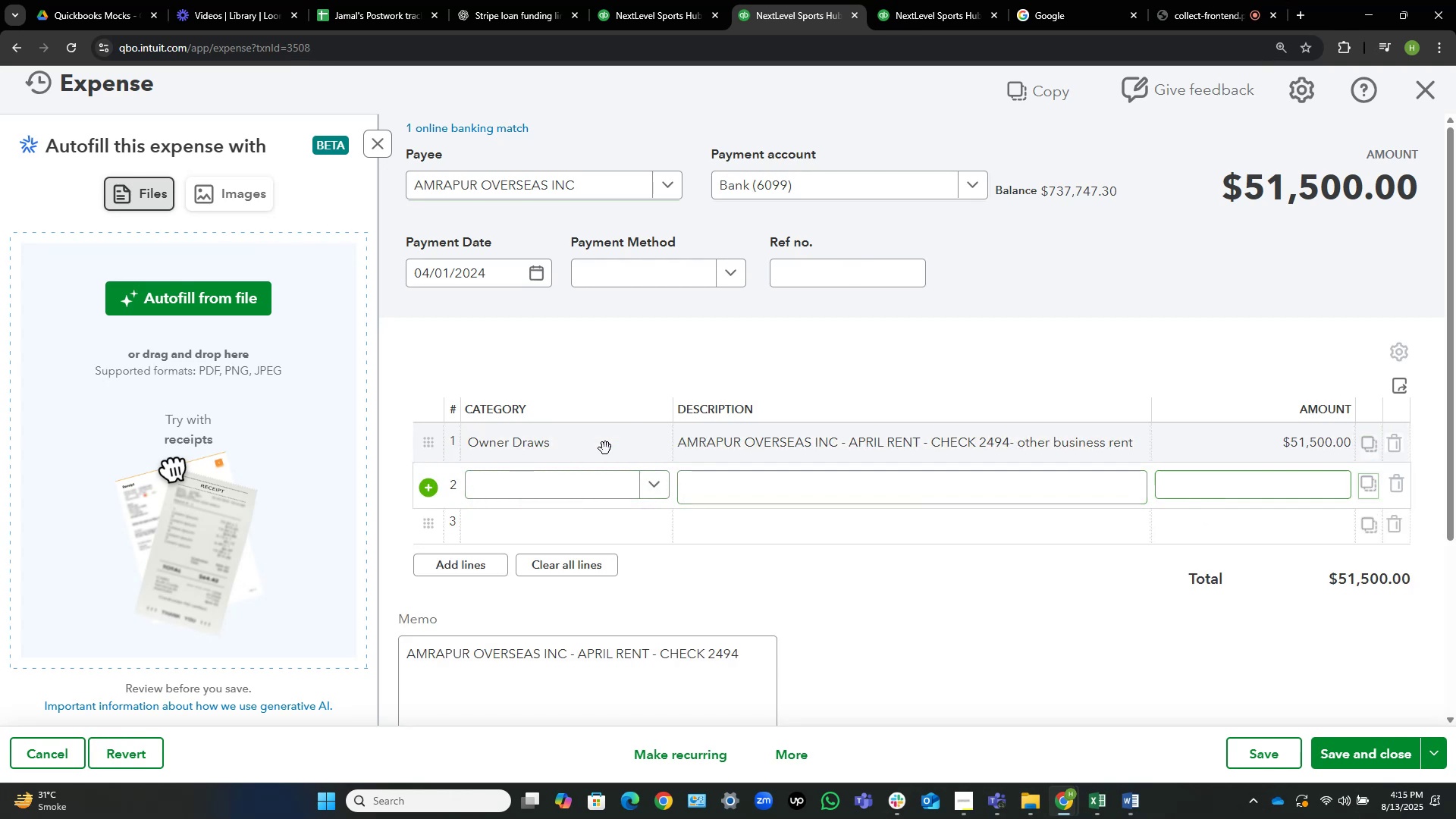 
key(Tab)
 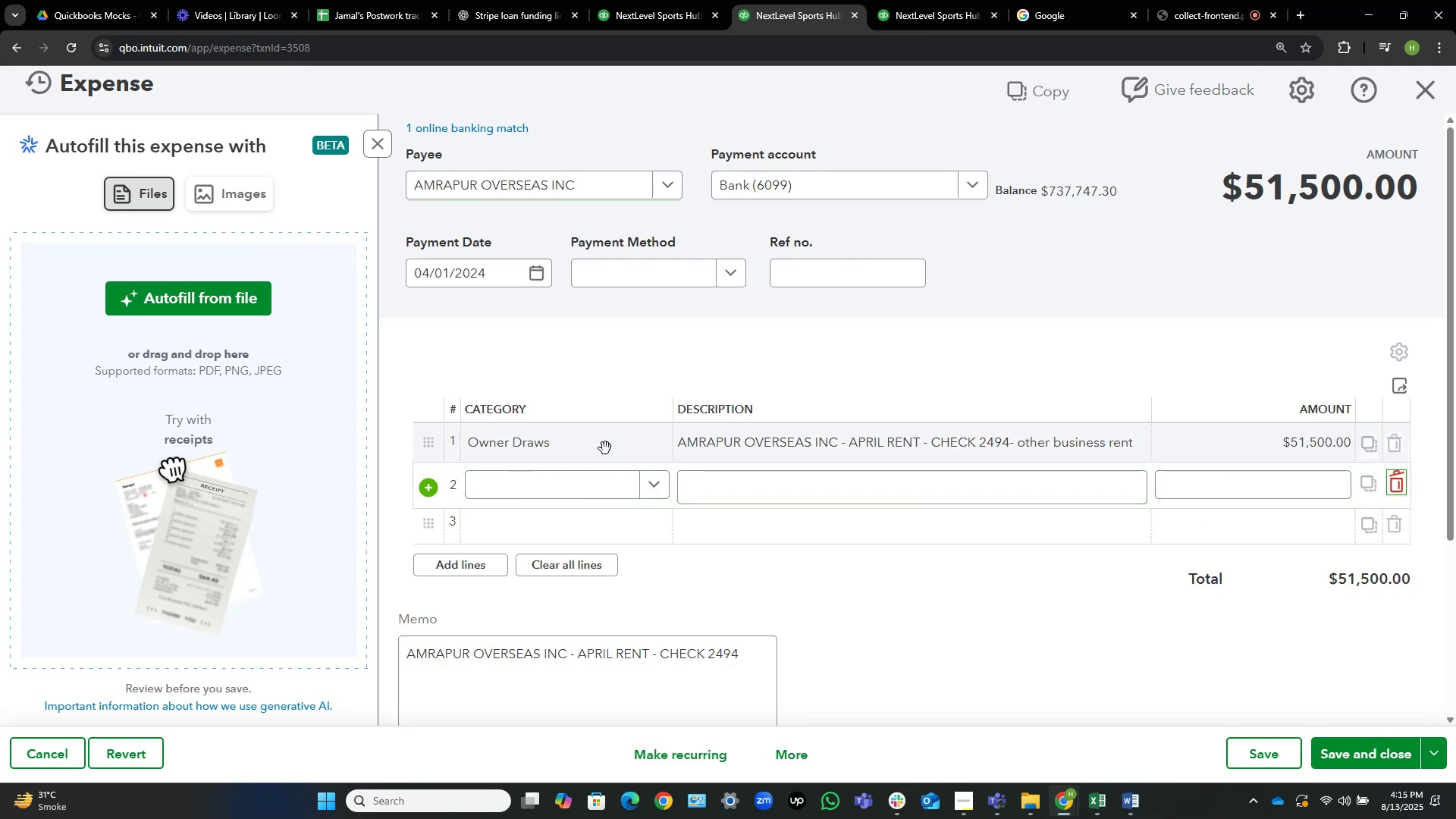 
key(Tab)
 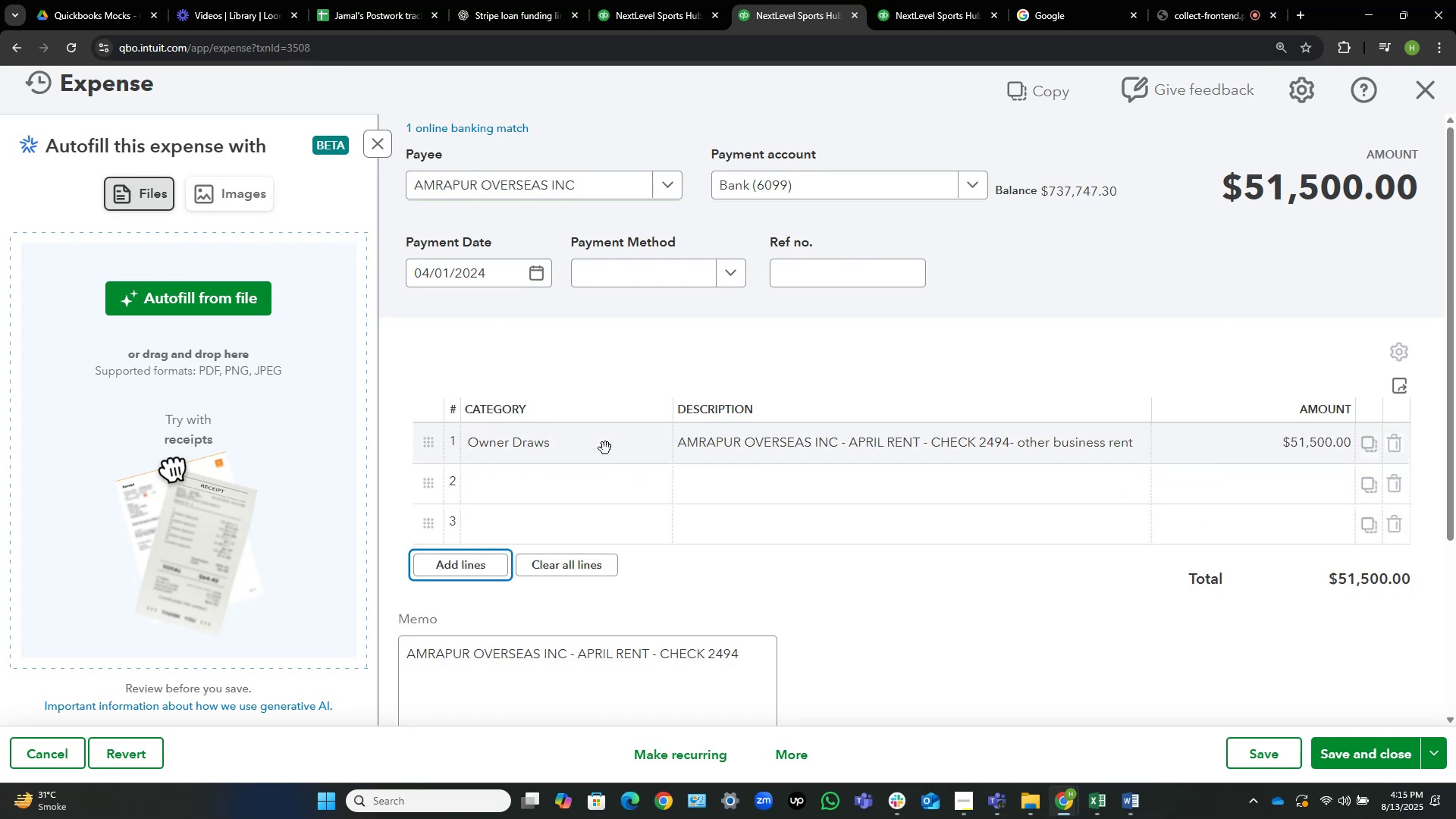 
key(Tab)
 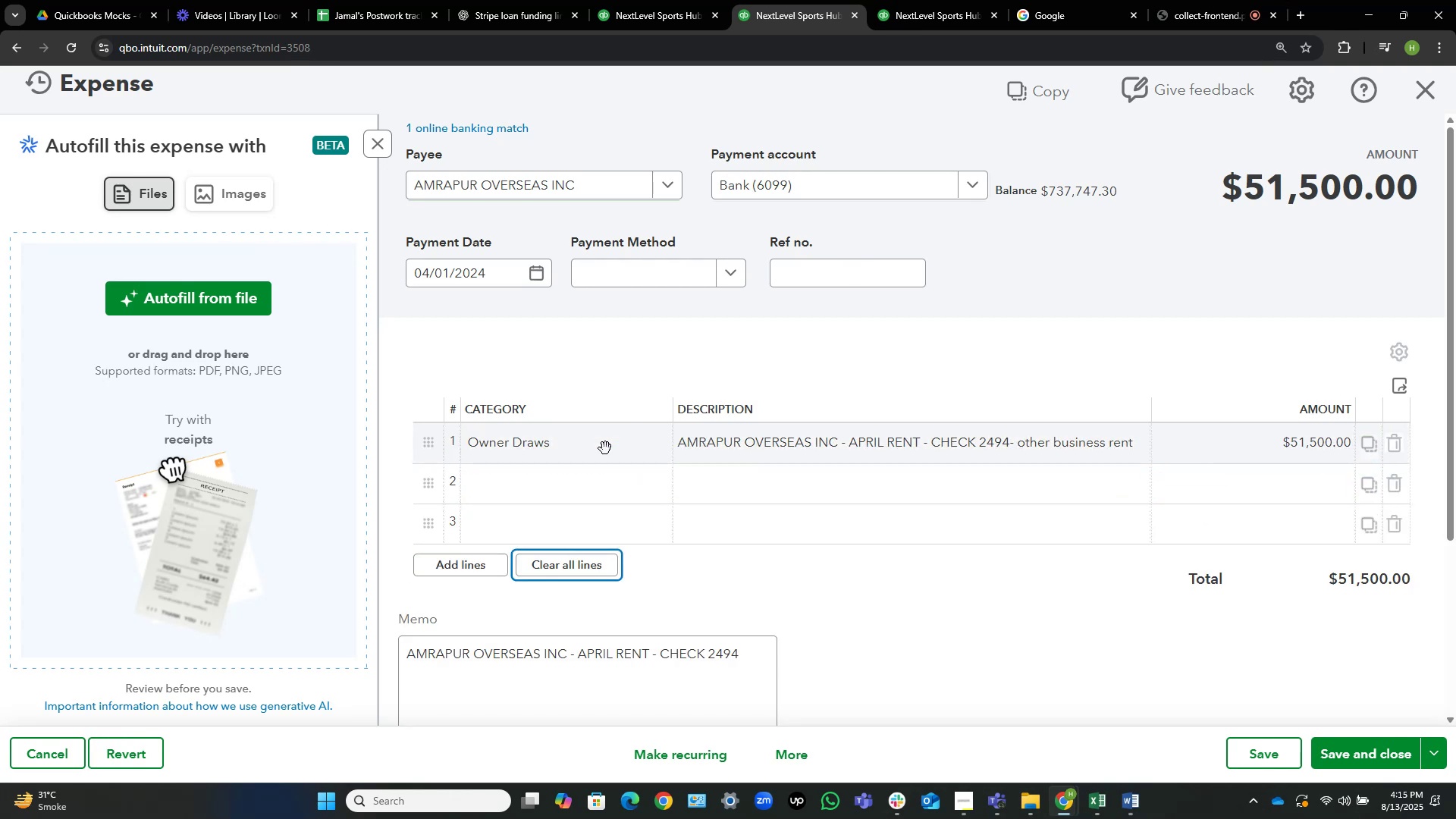 
key(Tab)
 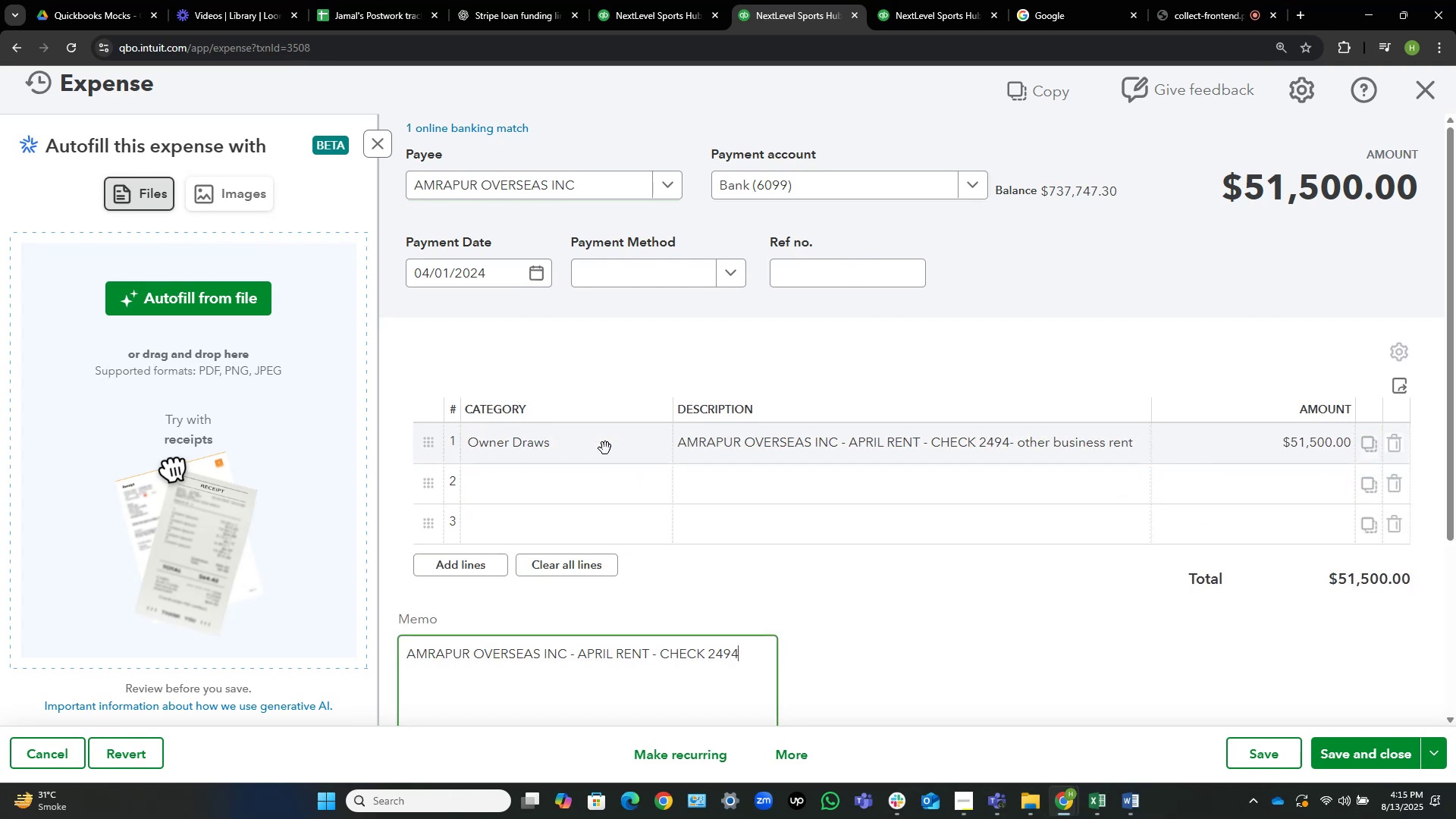 
key(Tab)
 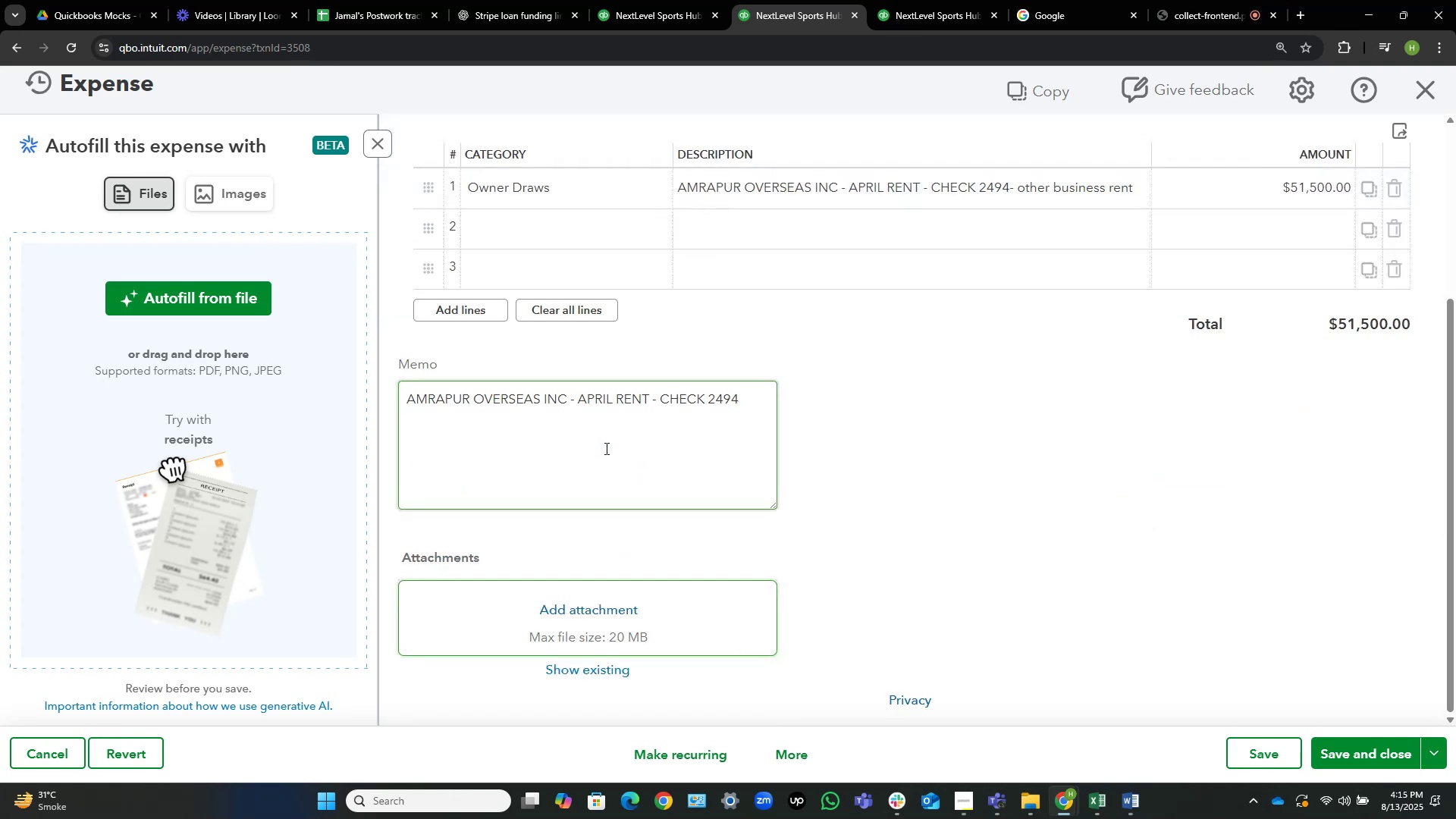 
key(Tab)
 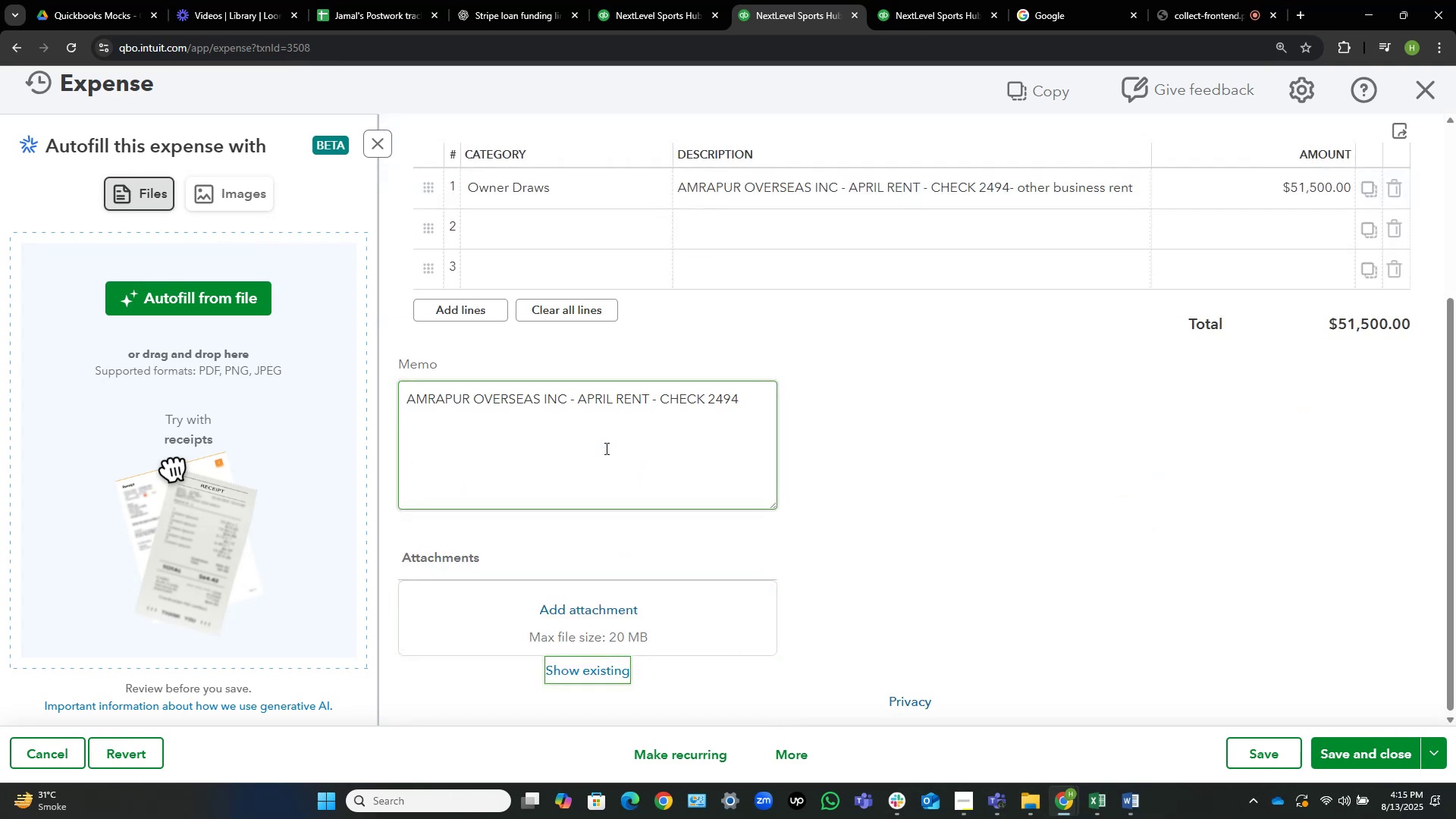 
key(Tab)
 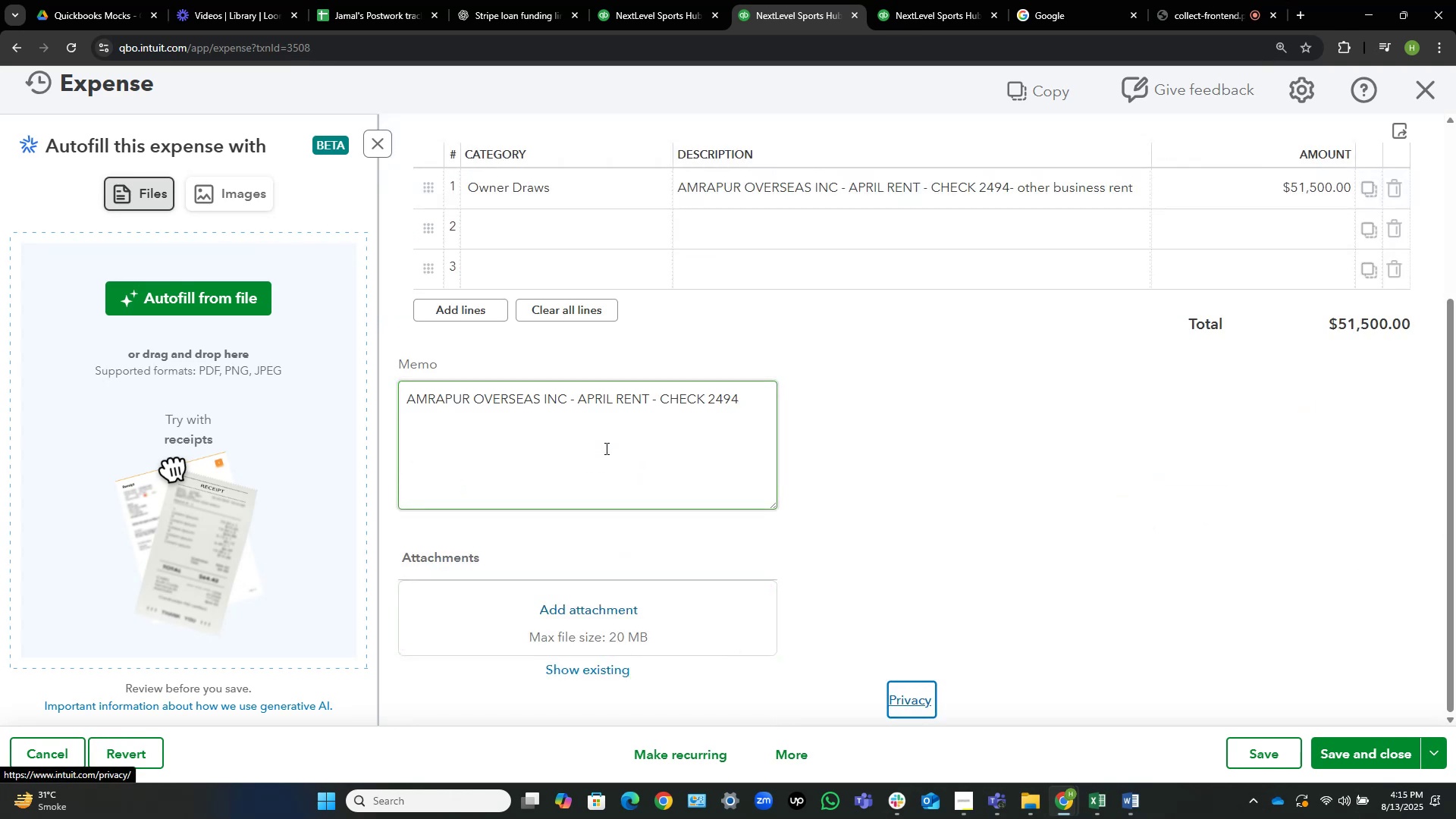 
key(Tab)
 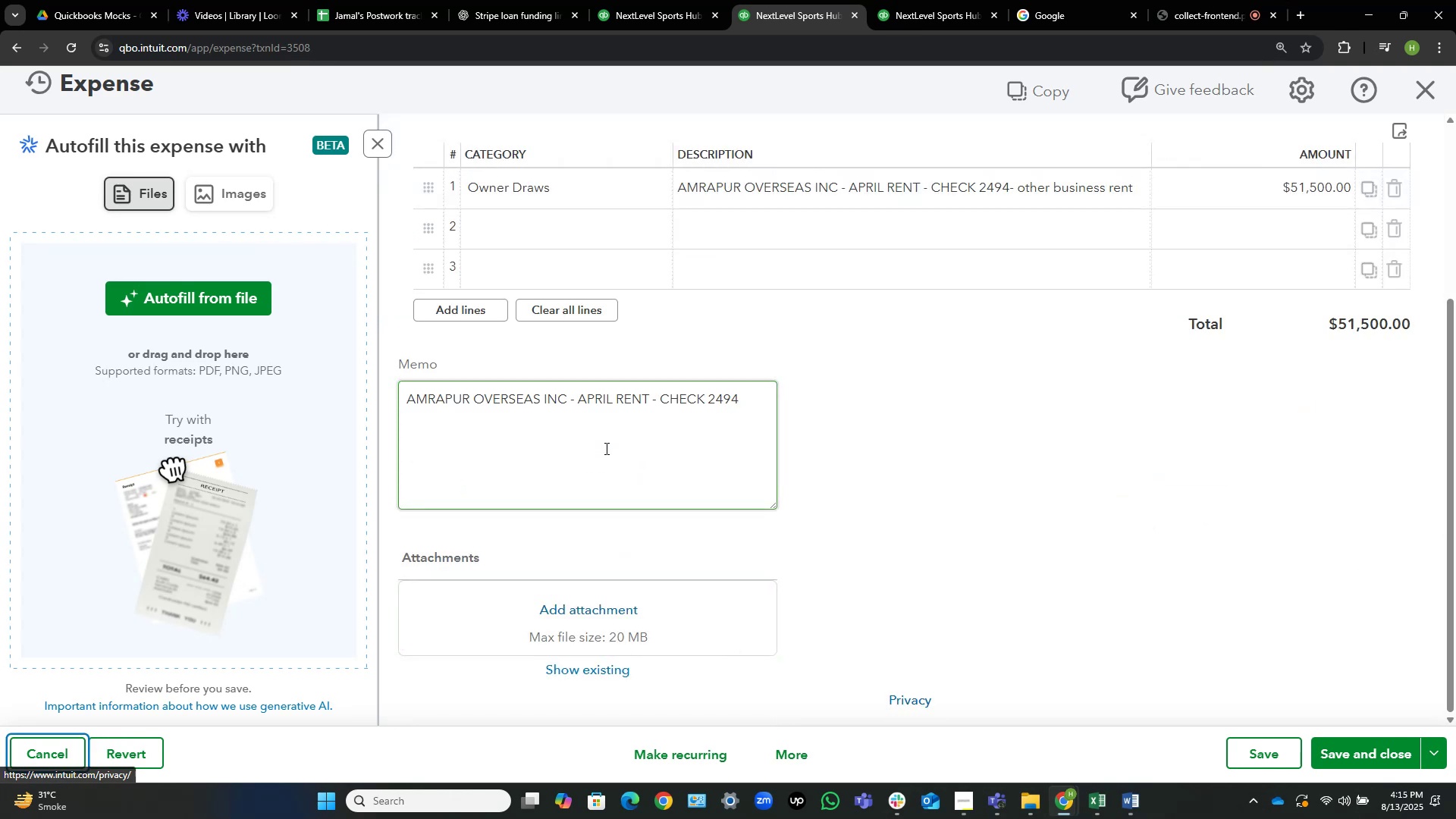 
key(Tab)
 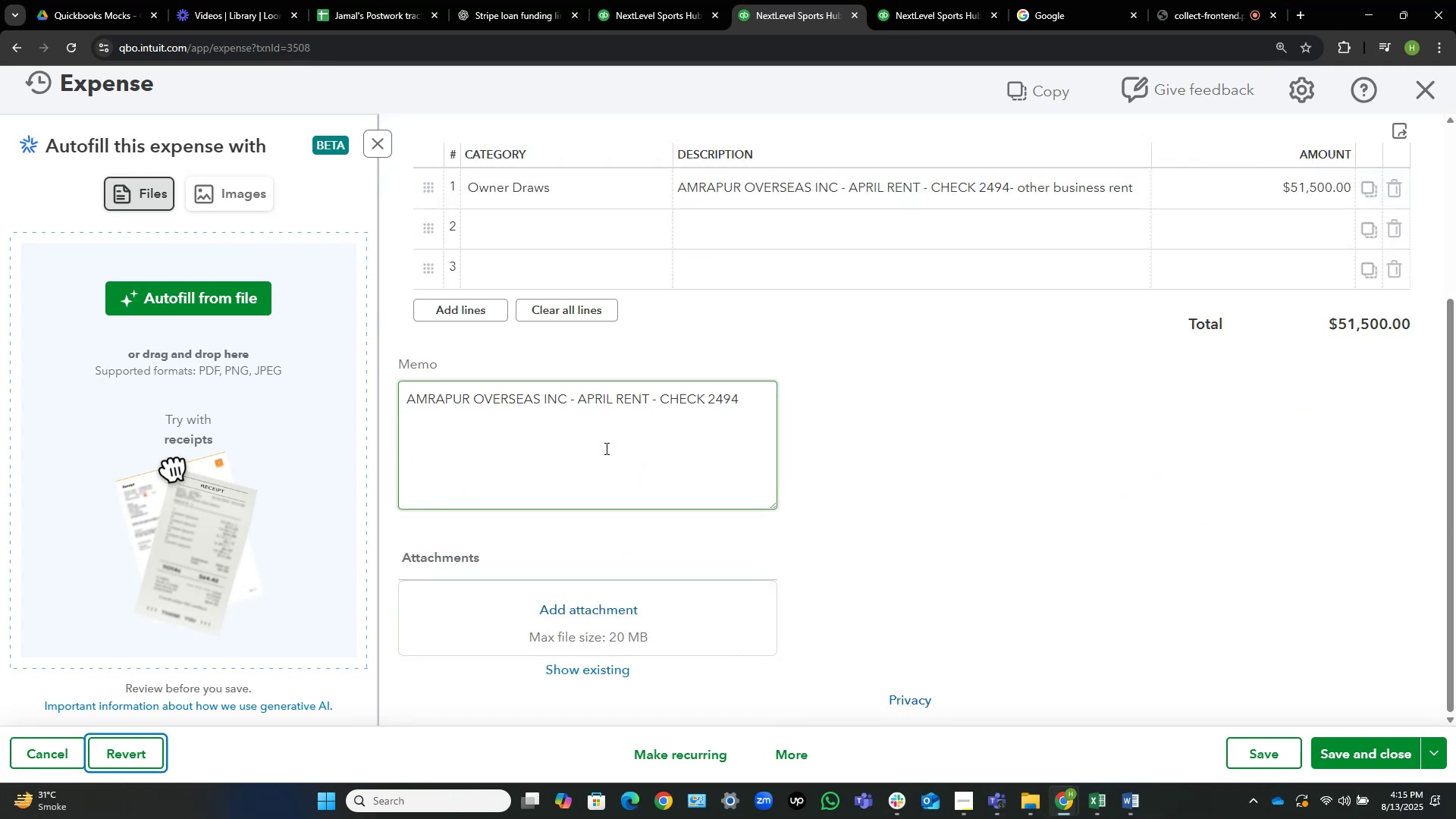 
key(Tab)
 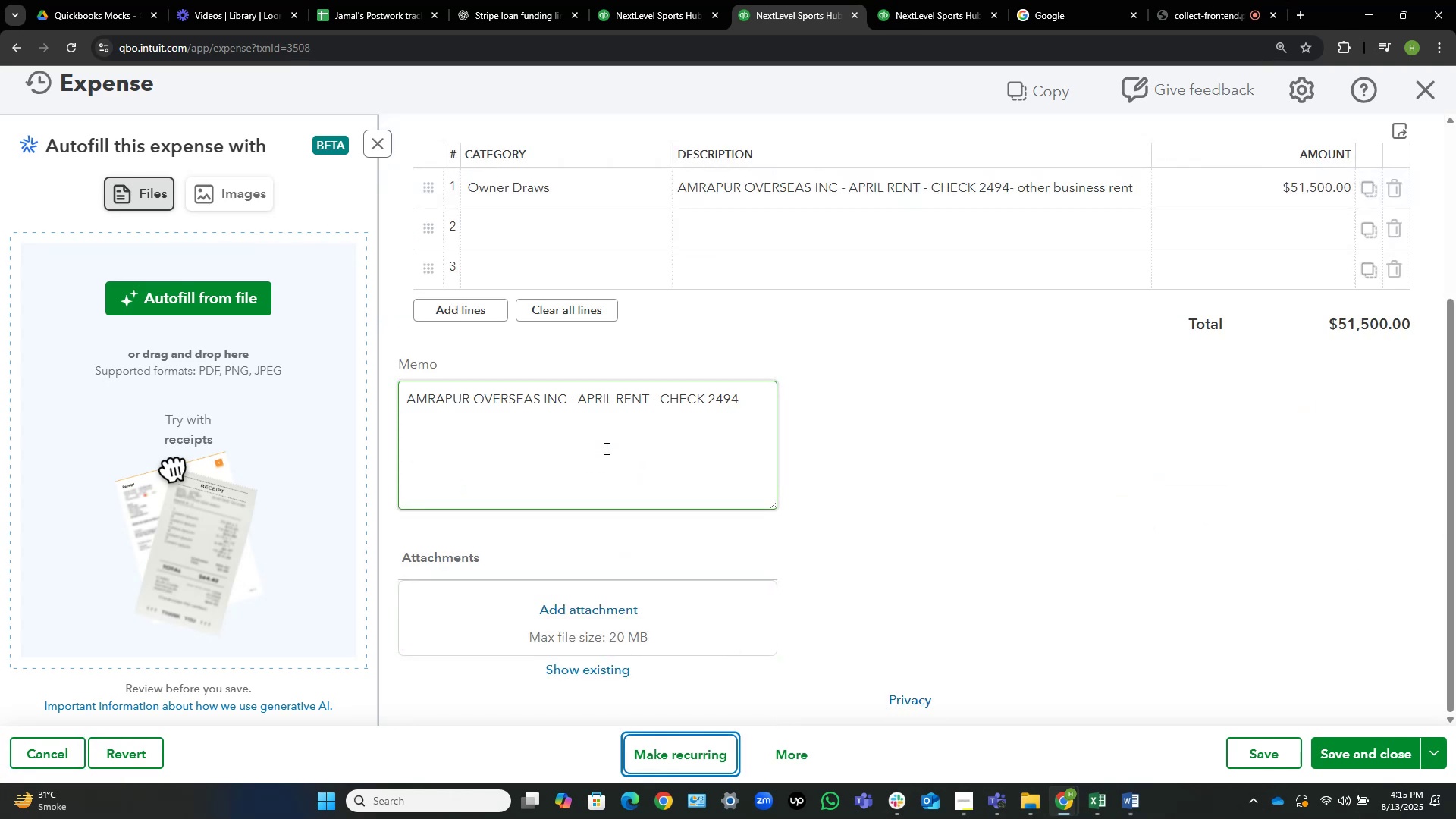 
key(Tab)
 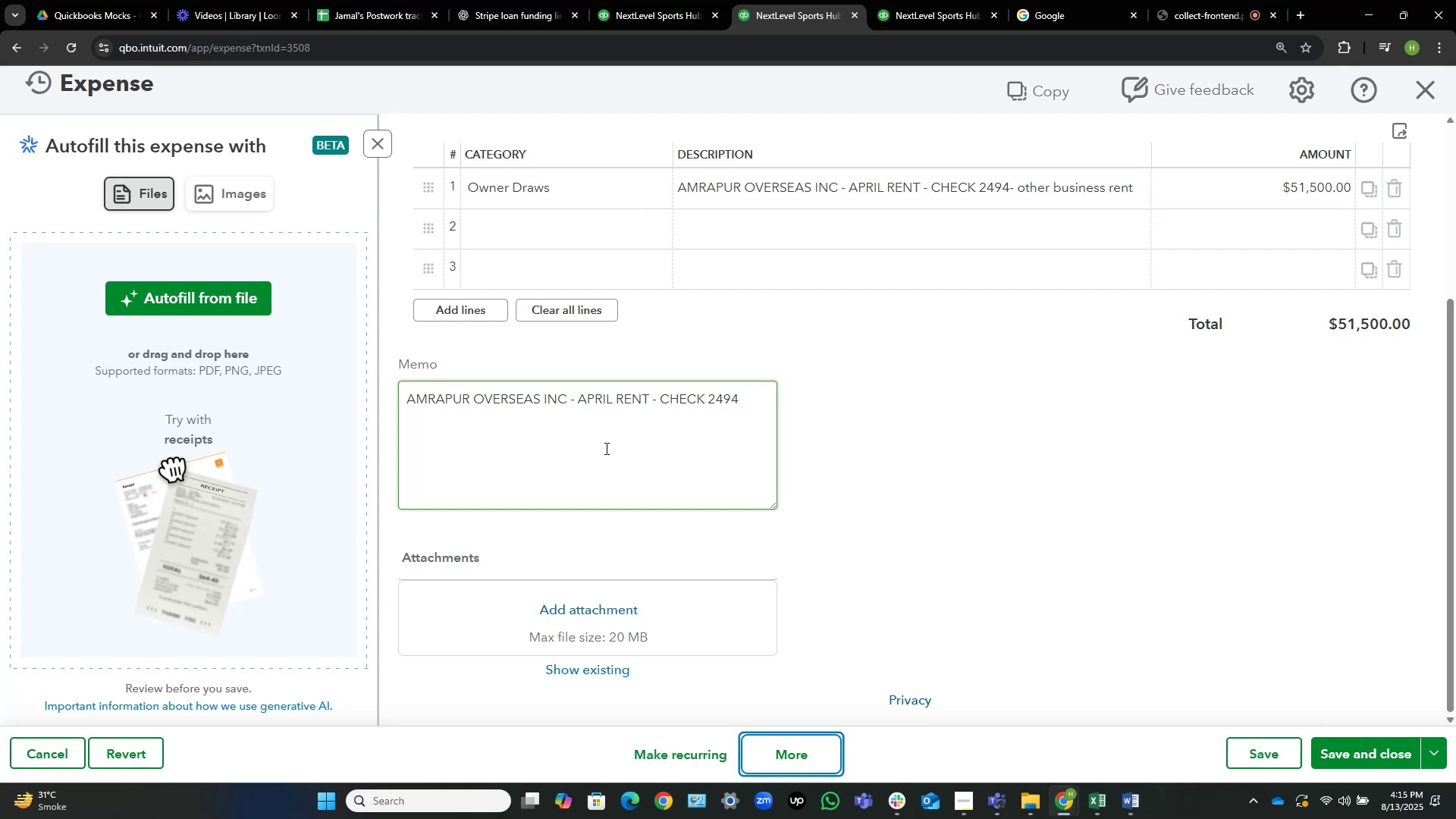 
key(Tab)
 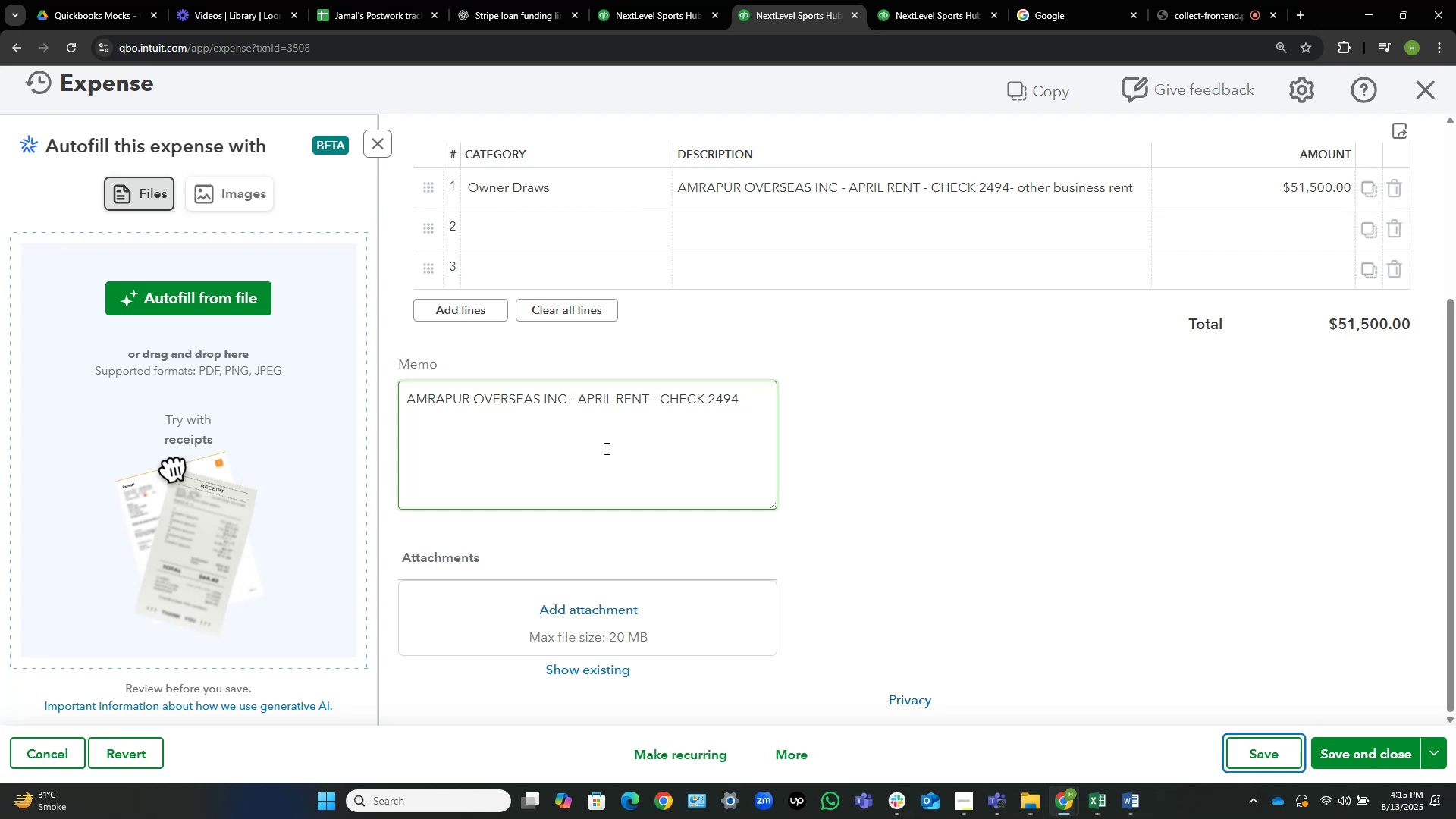 
key(Tab)
 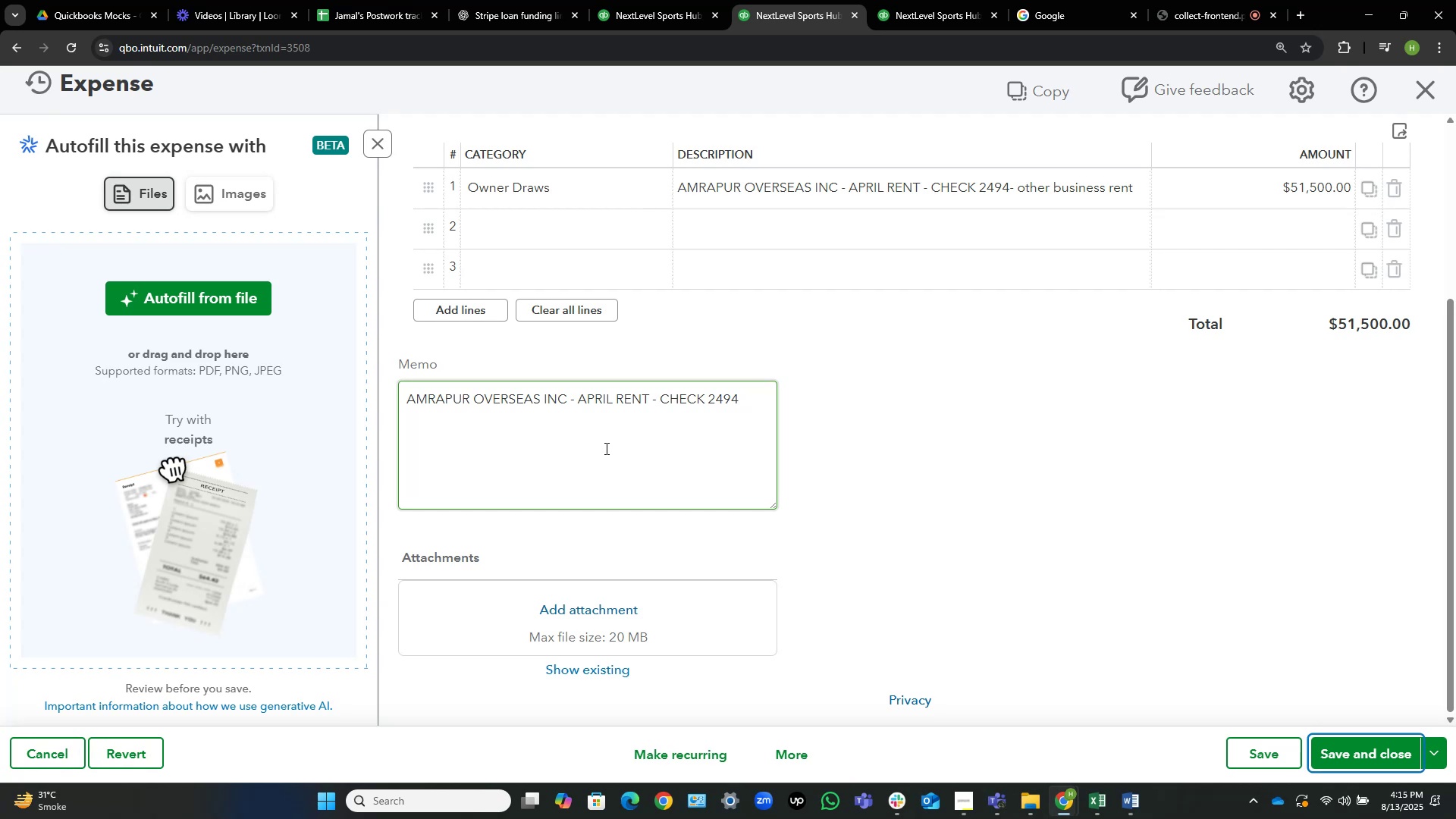 
key(NumpadEnter)
 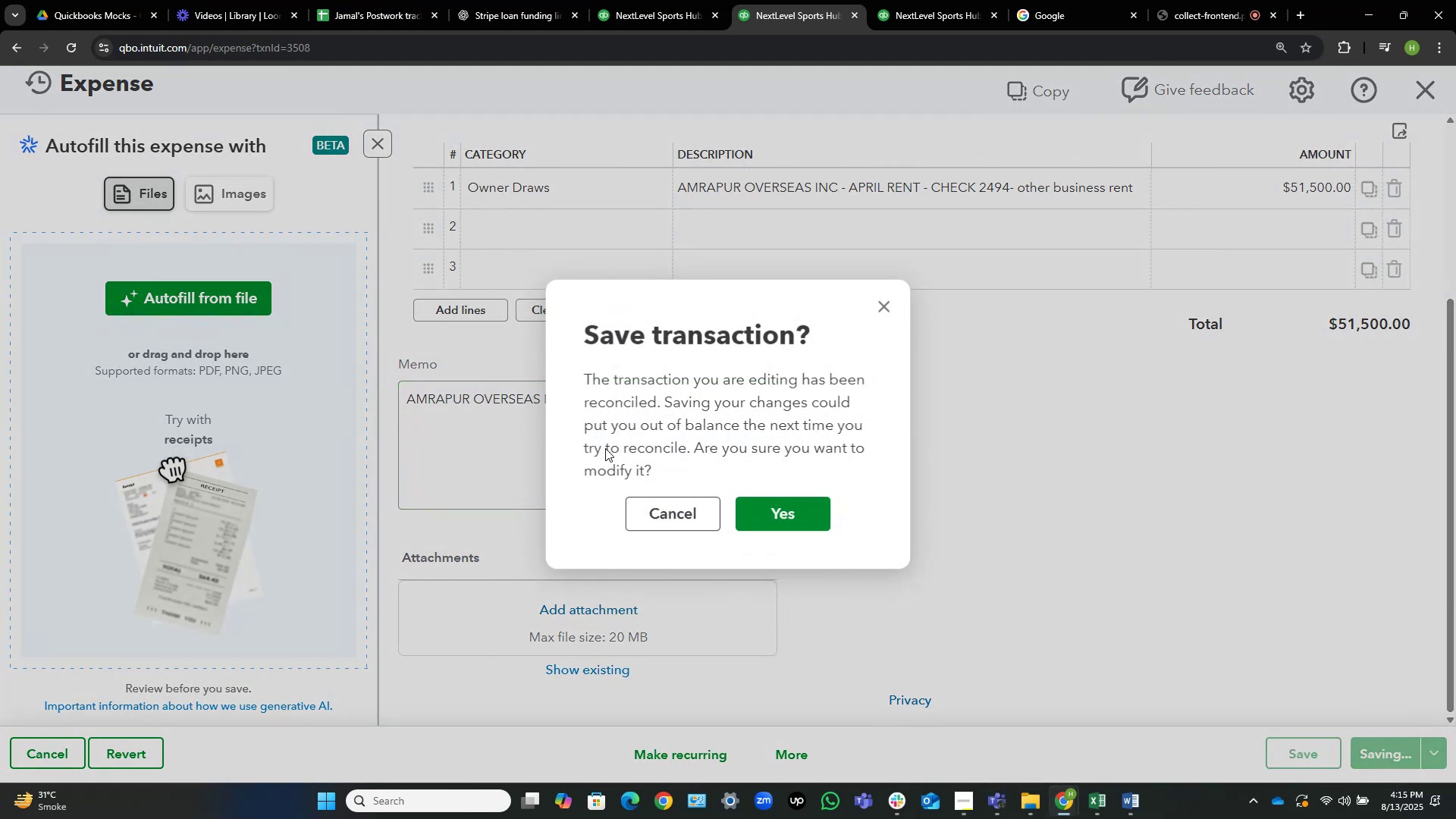 
key(NumpadEnter)
 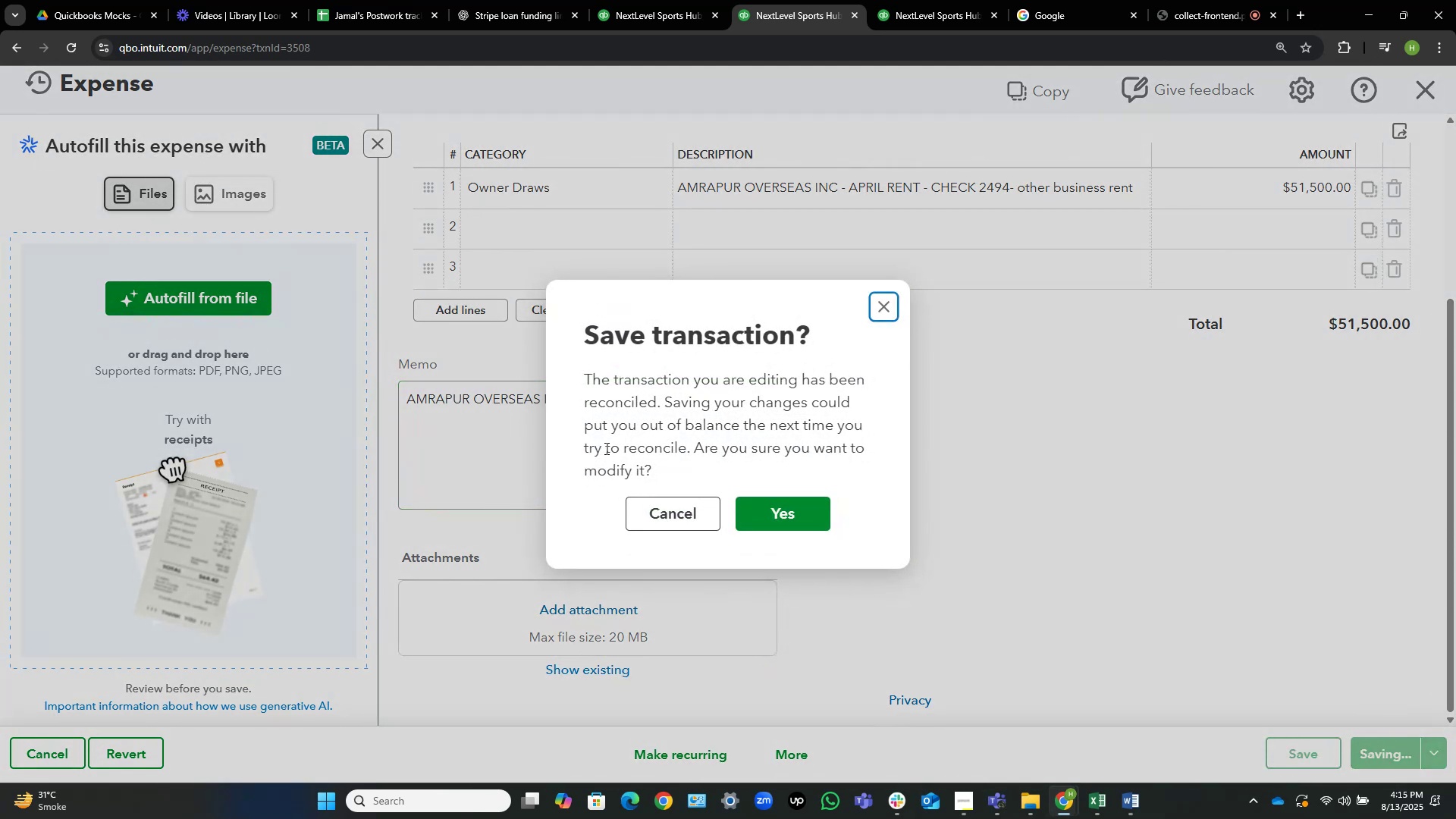 
key(Tab)
 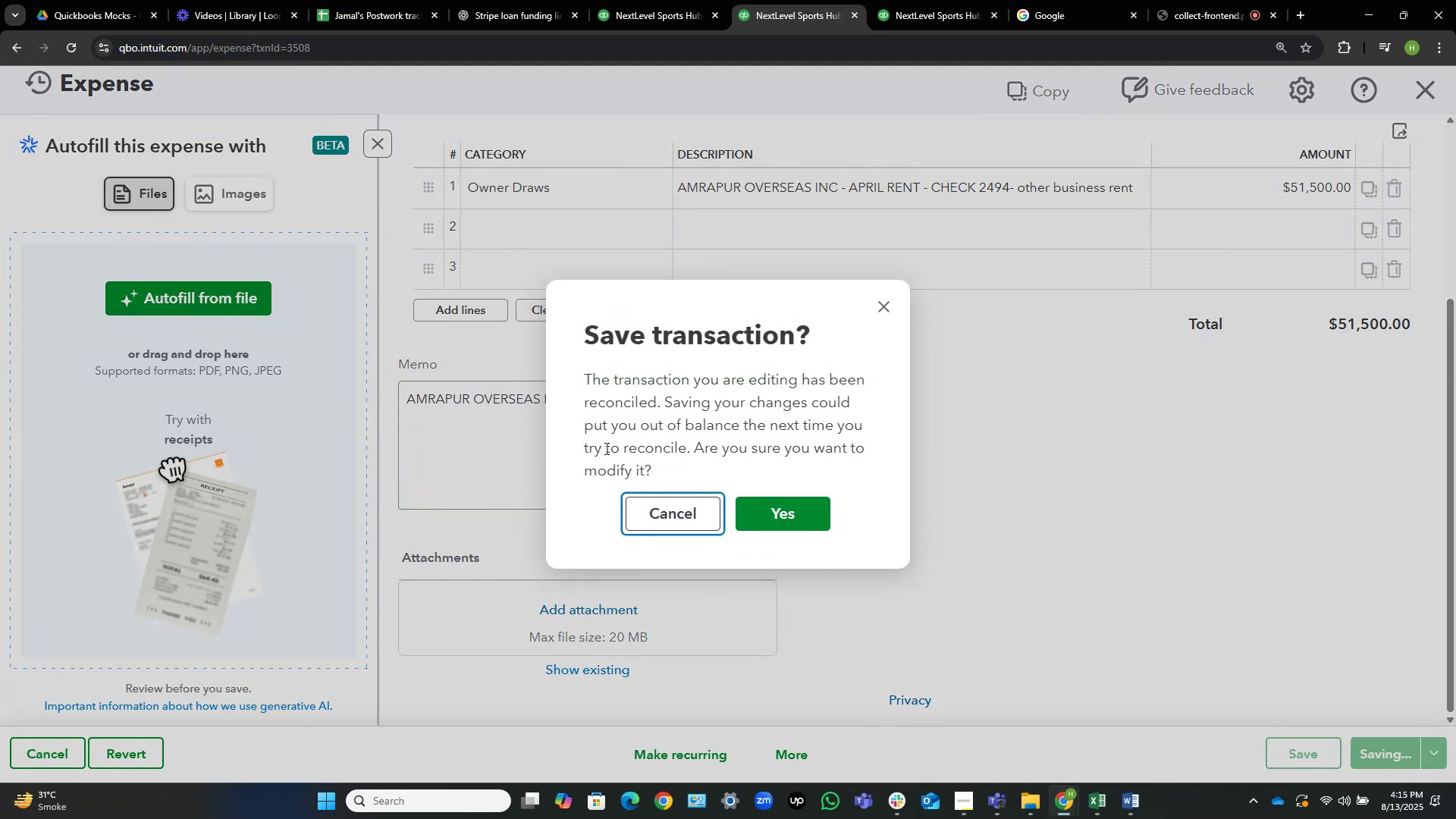 
key(Tab)
 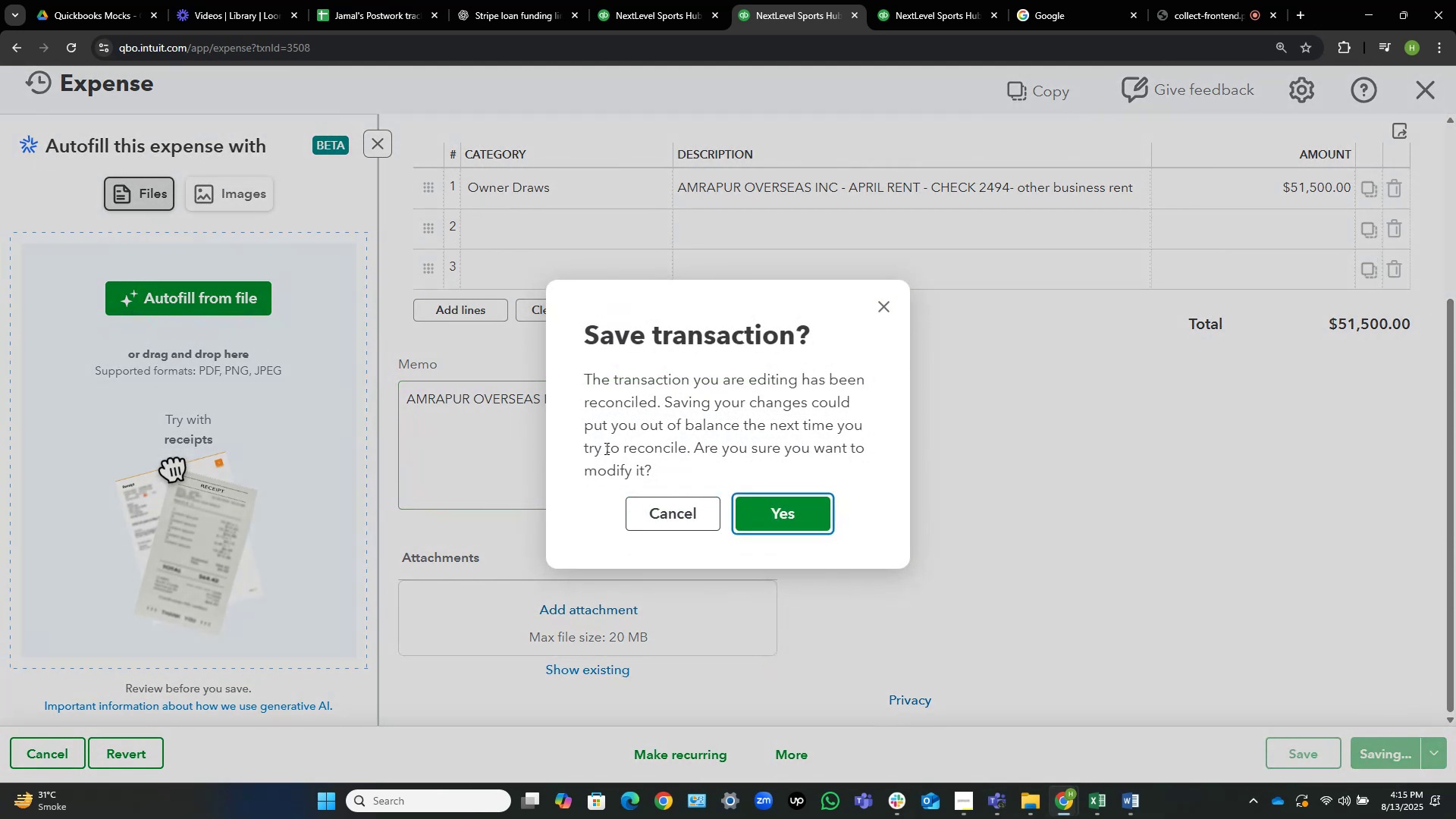 
key(NumpadEnter)
 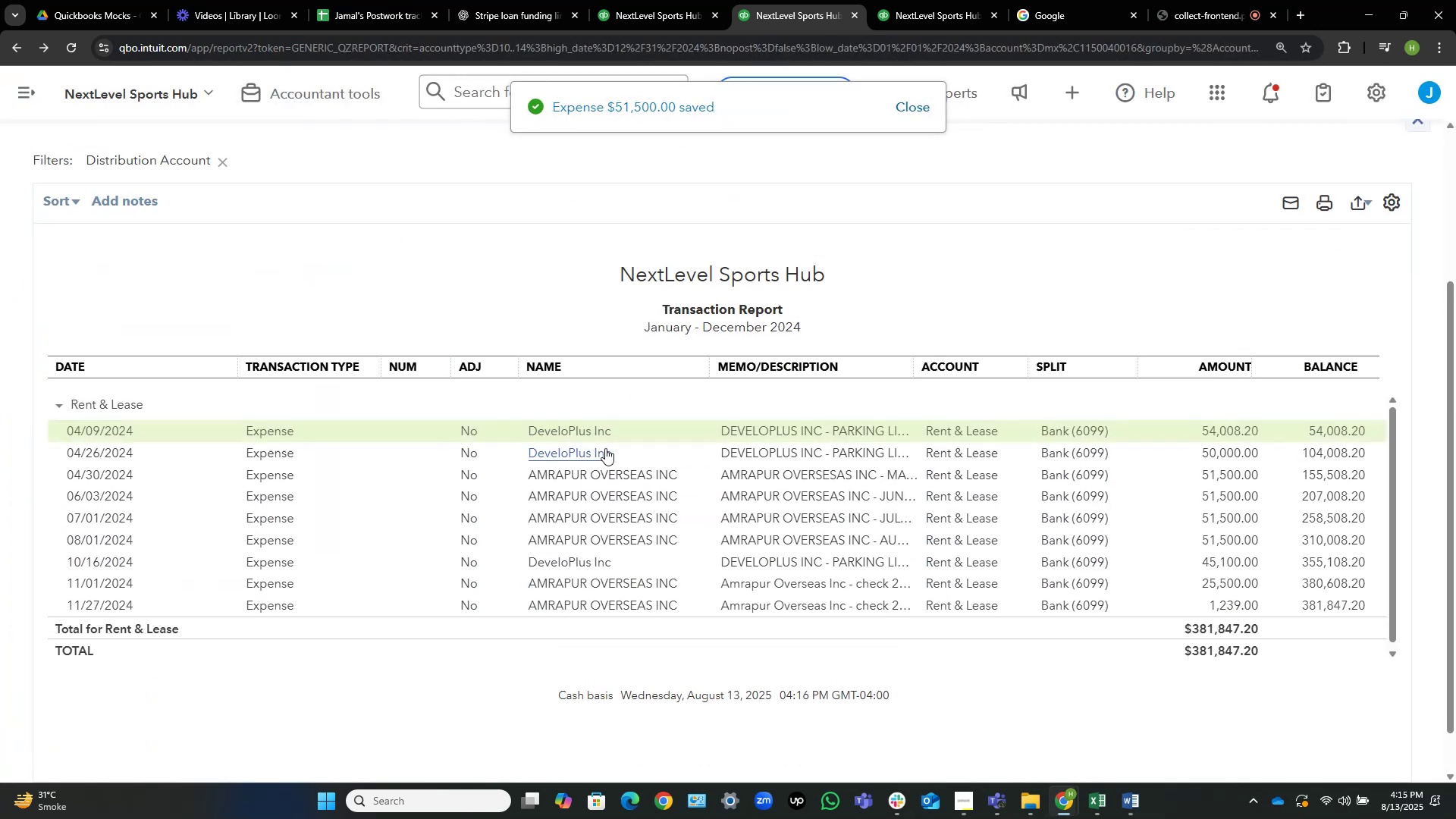 
key(Tab)
 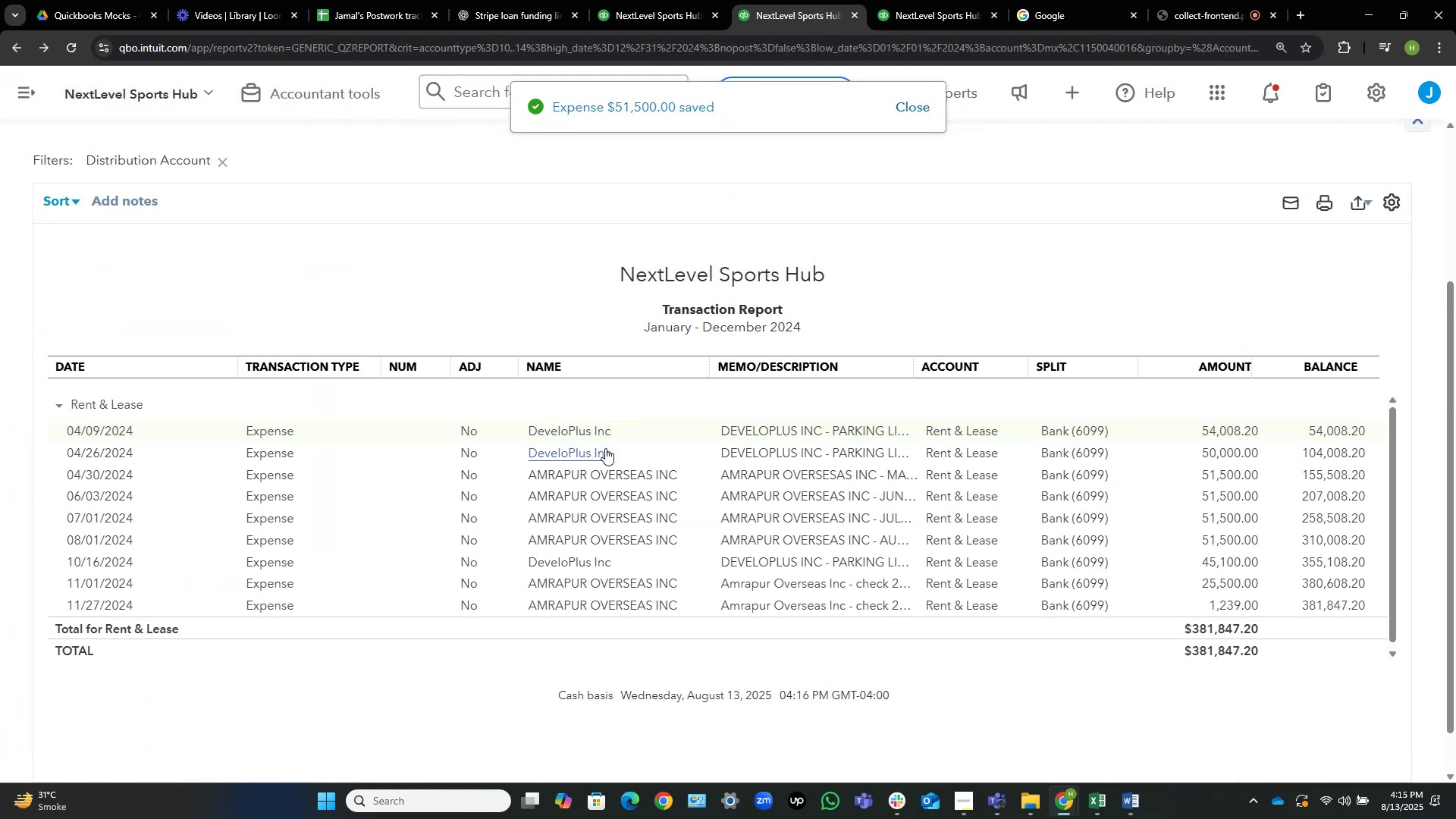 
key(Tab)
 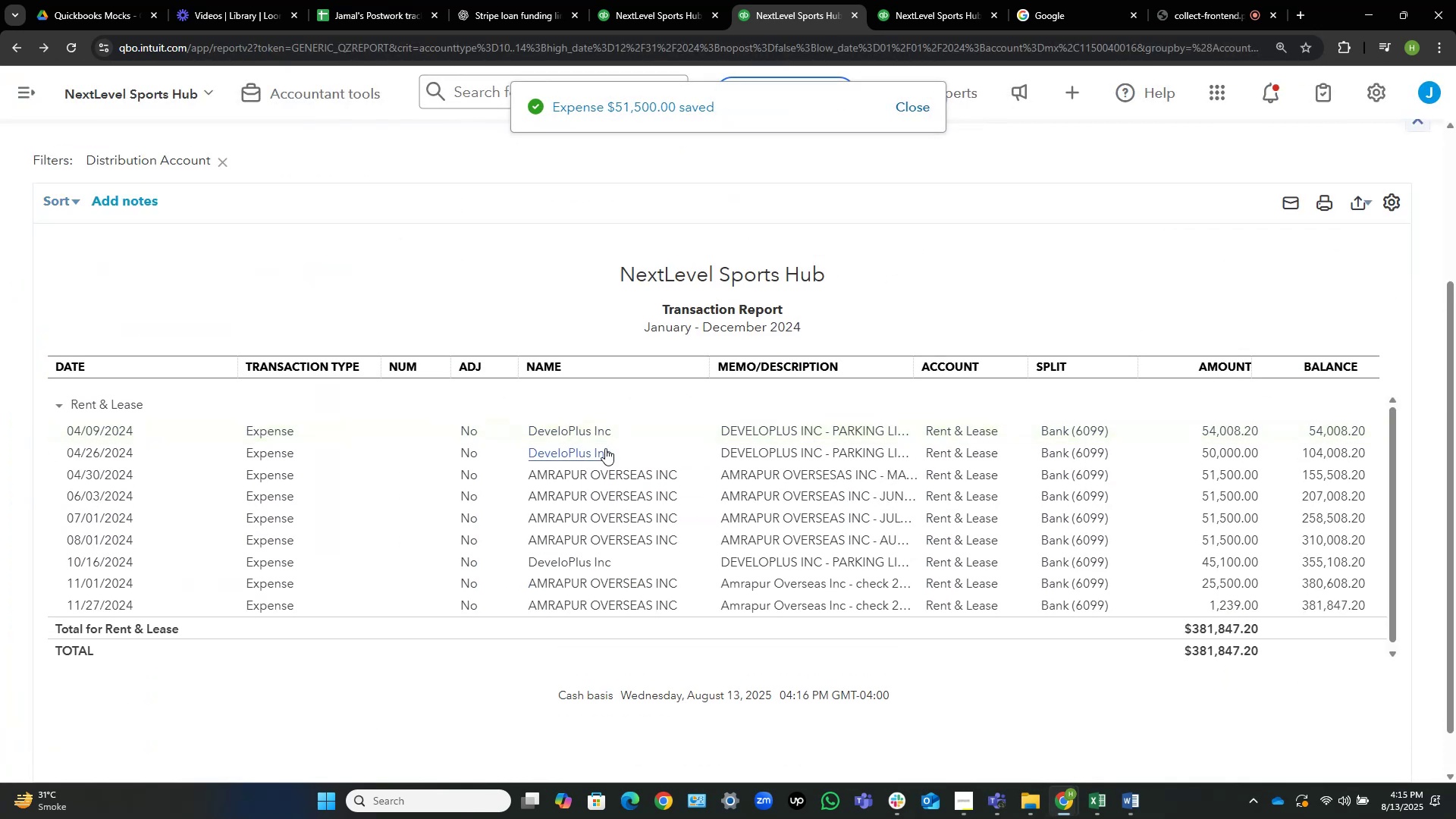 
key(Tab)
 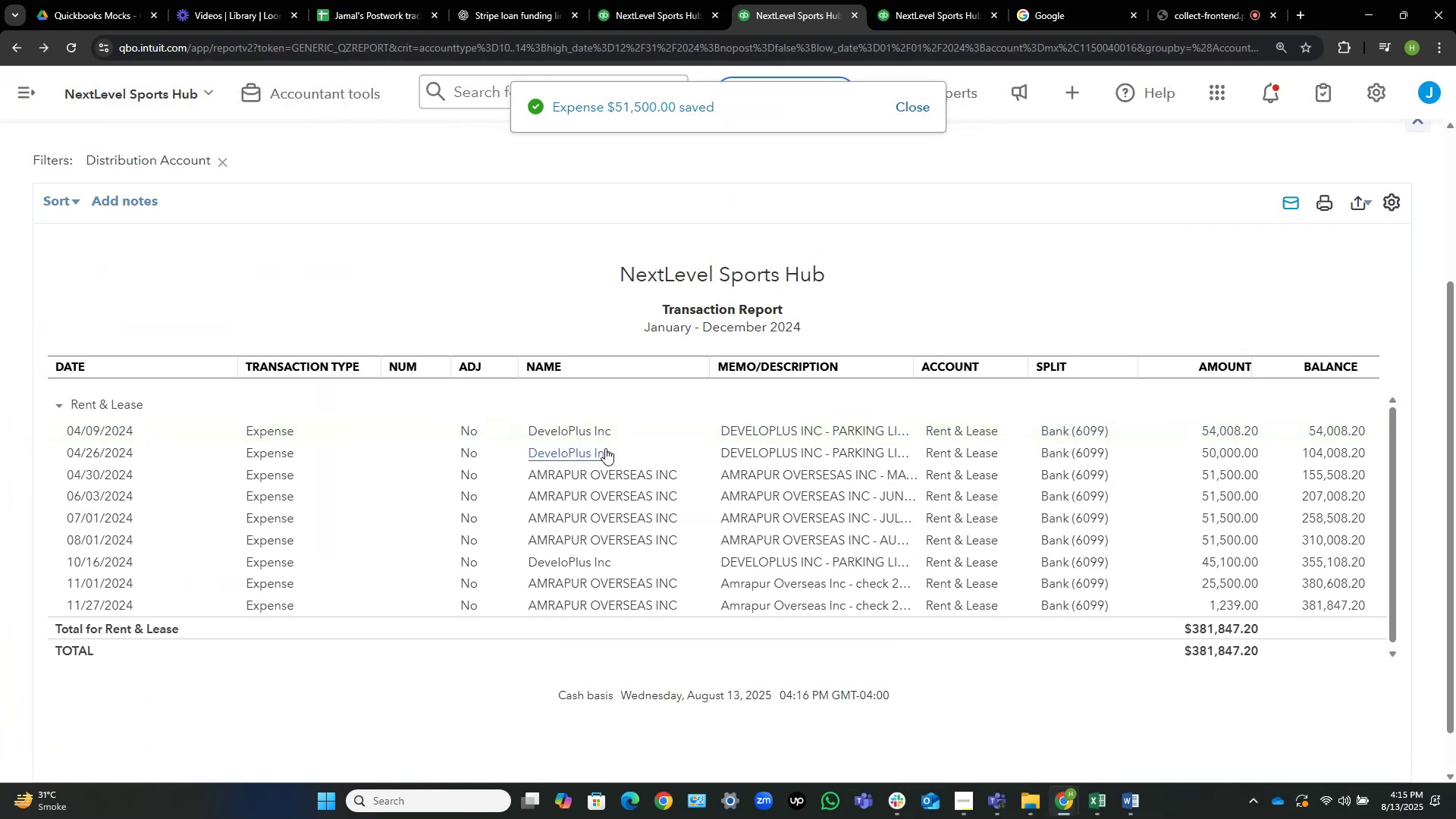 
key(Tab)
 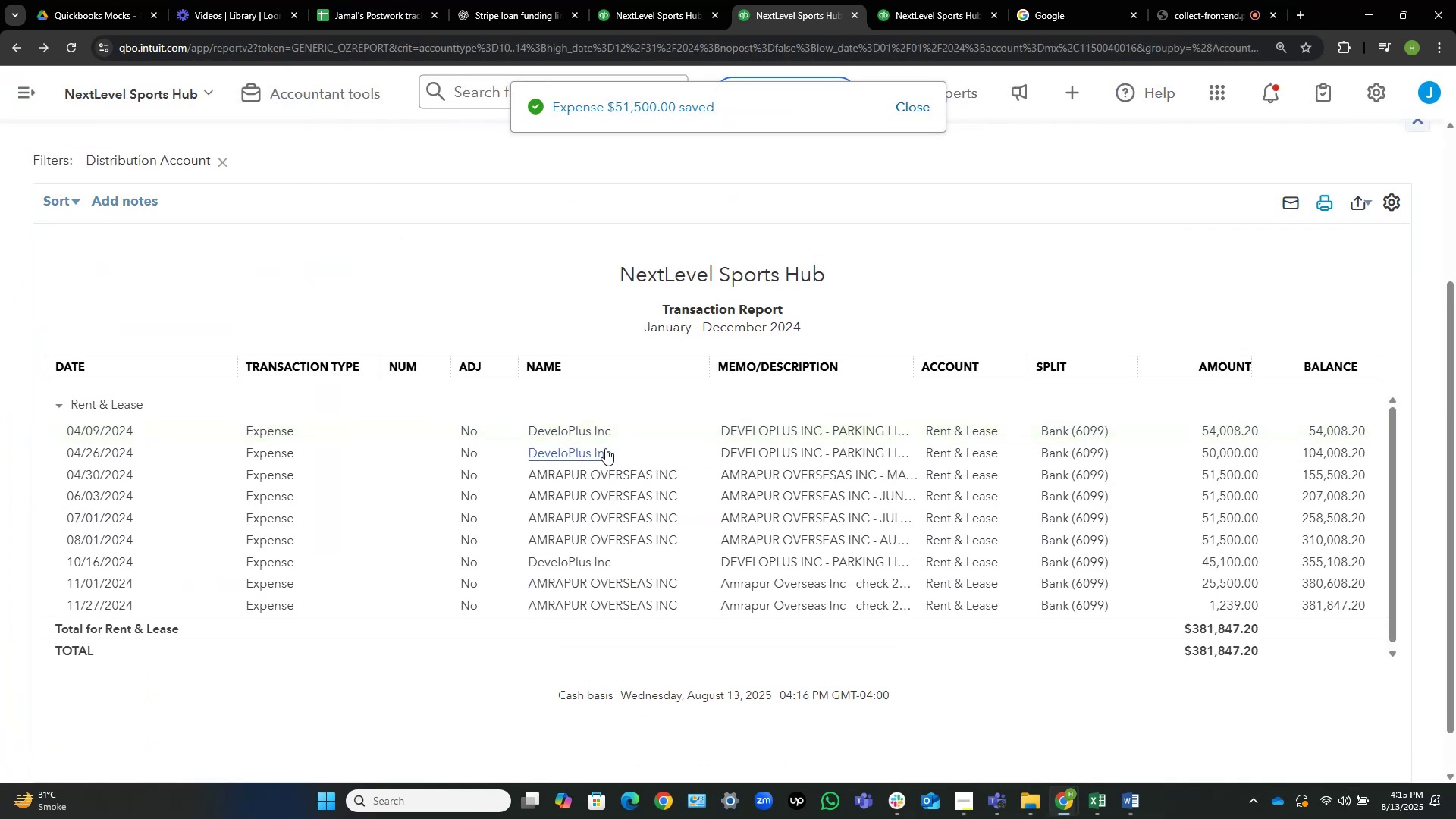 
key(Tab)
 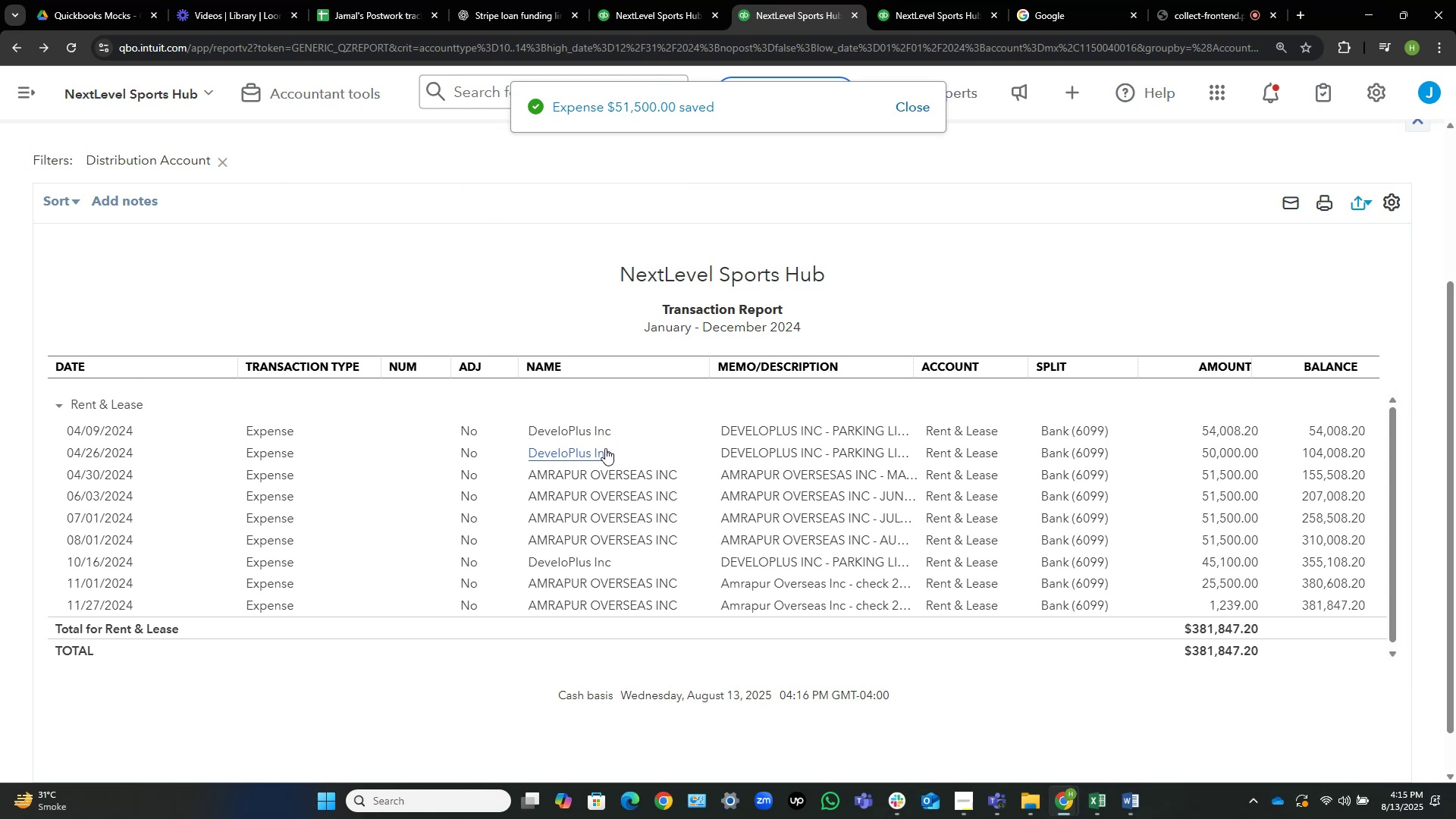 
key(Tab)
 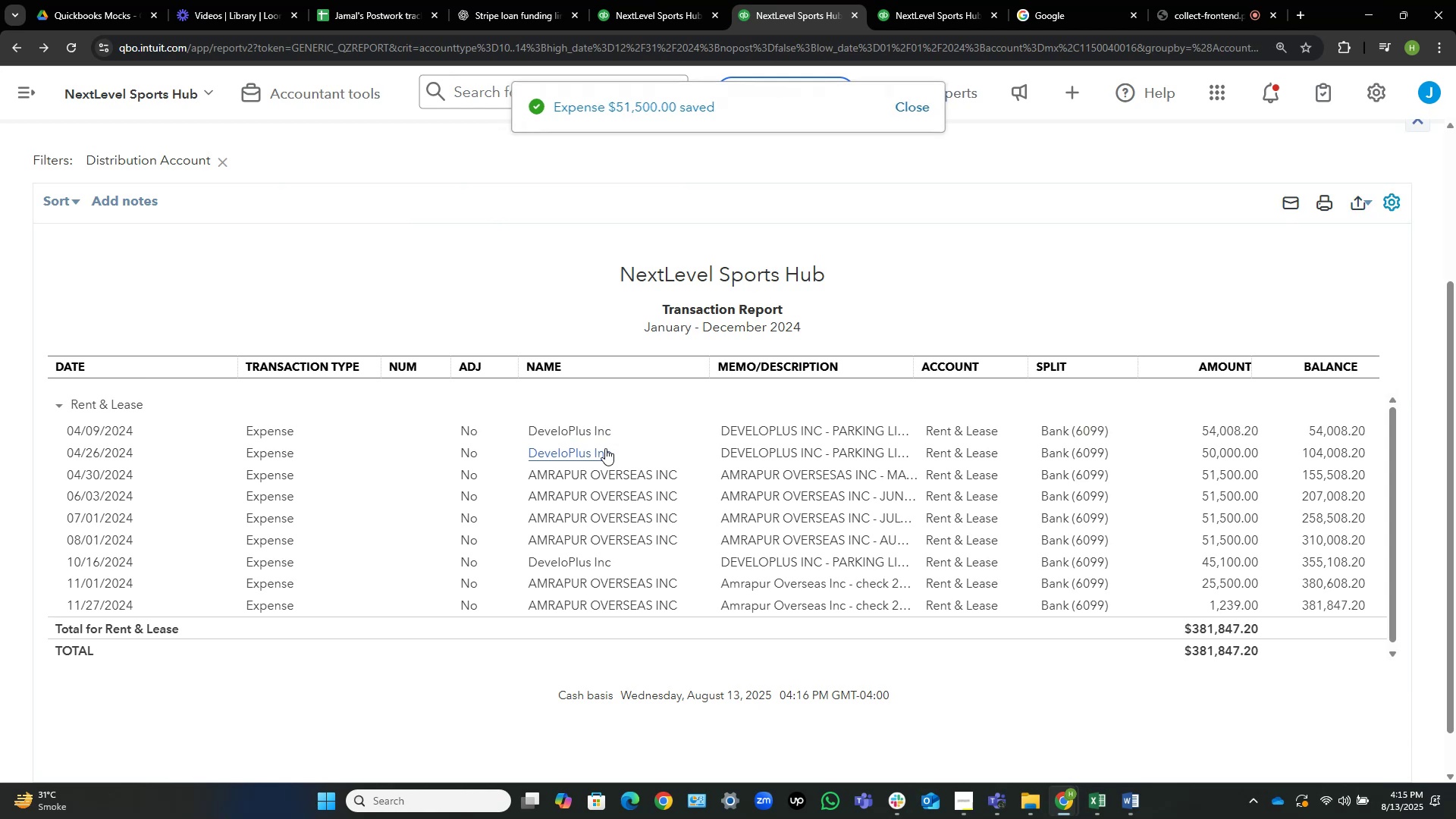 
key(Tab)
 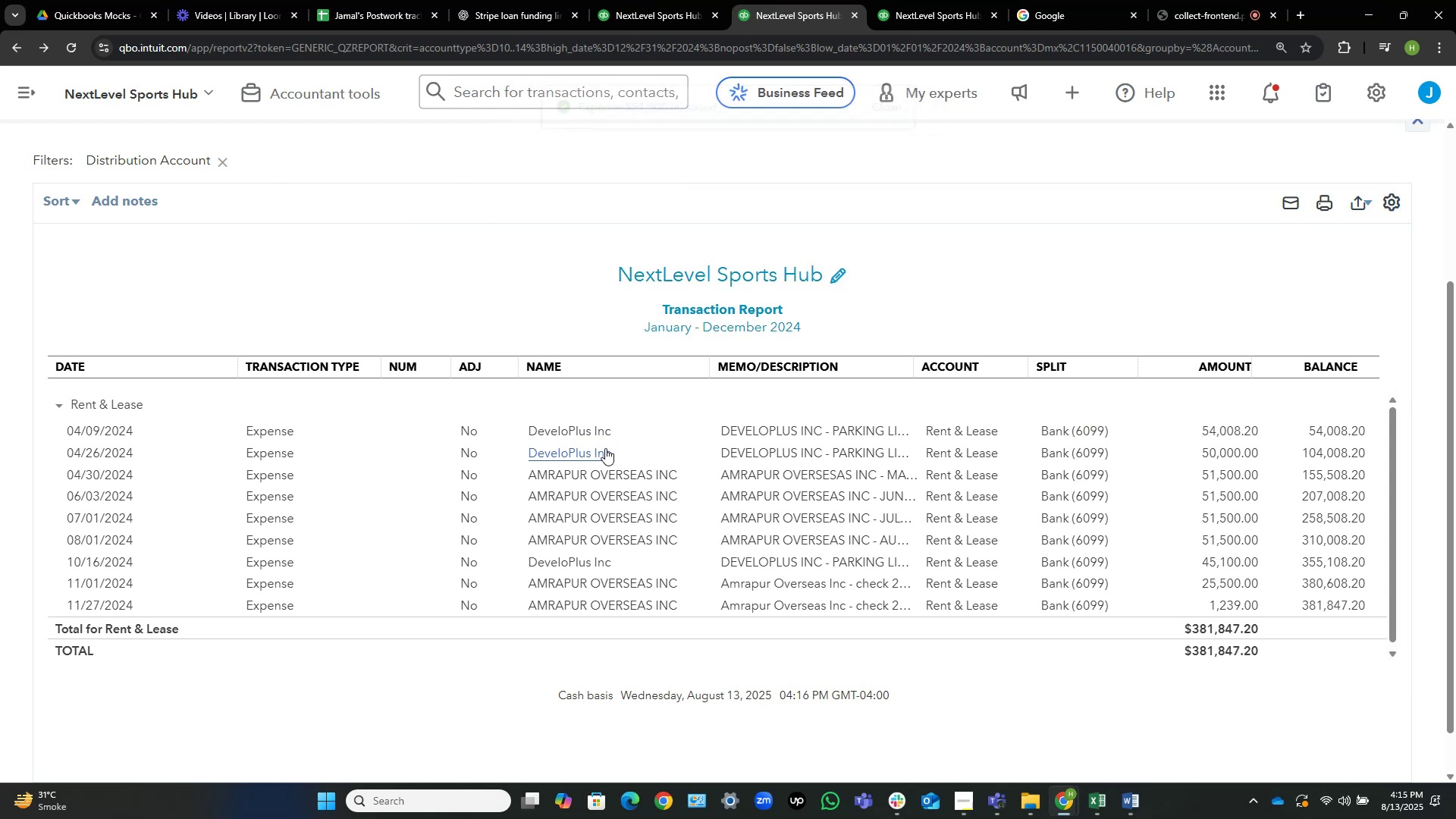 
key(Tab)
 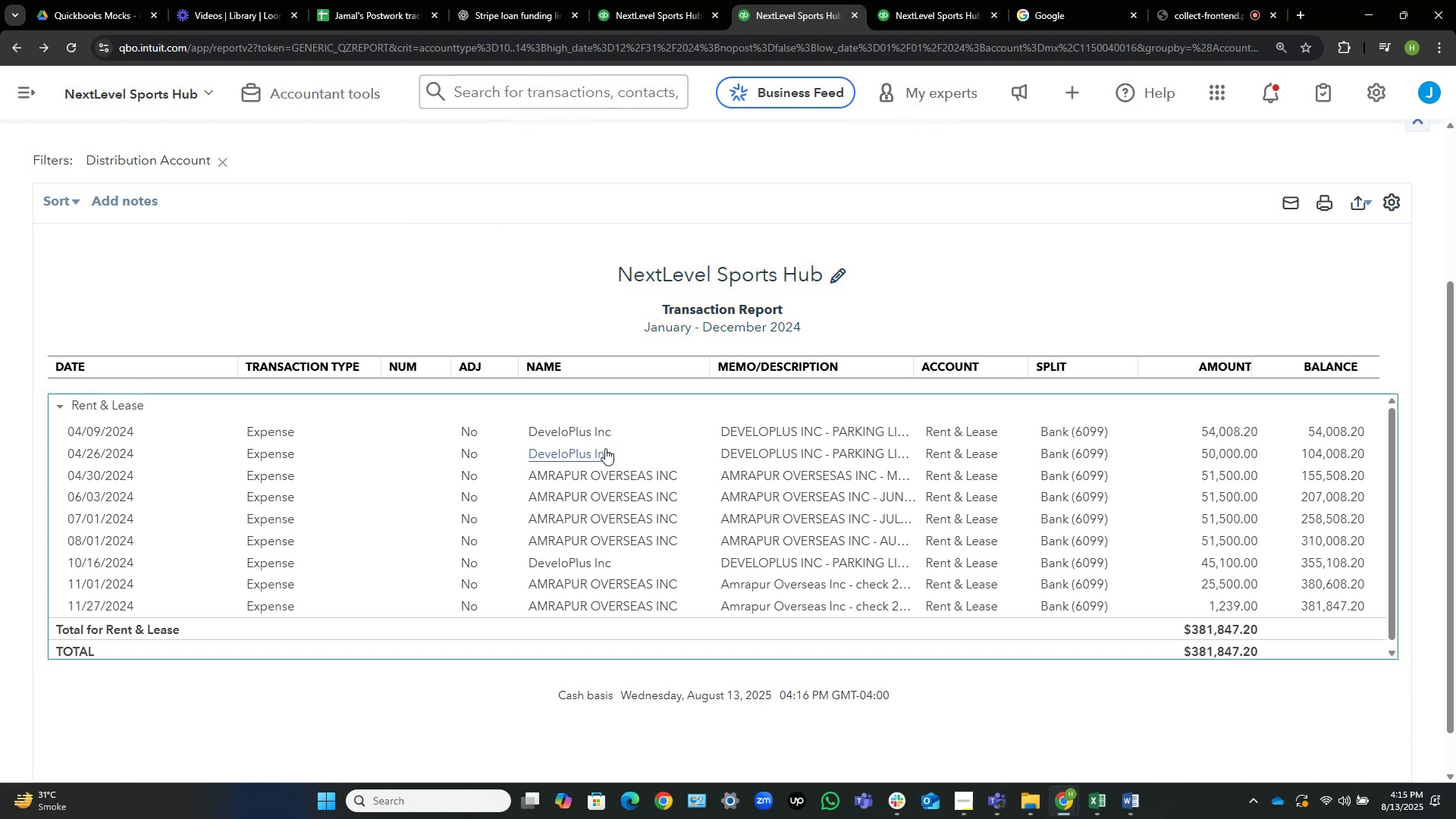 
key(Tab)
 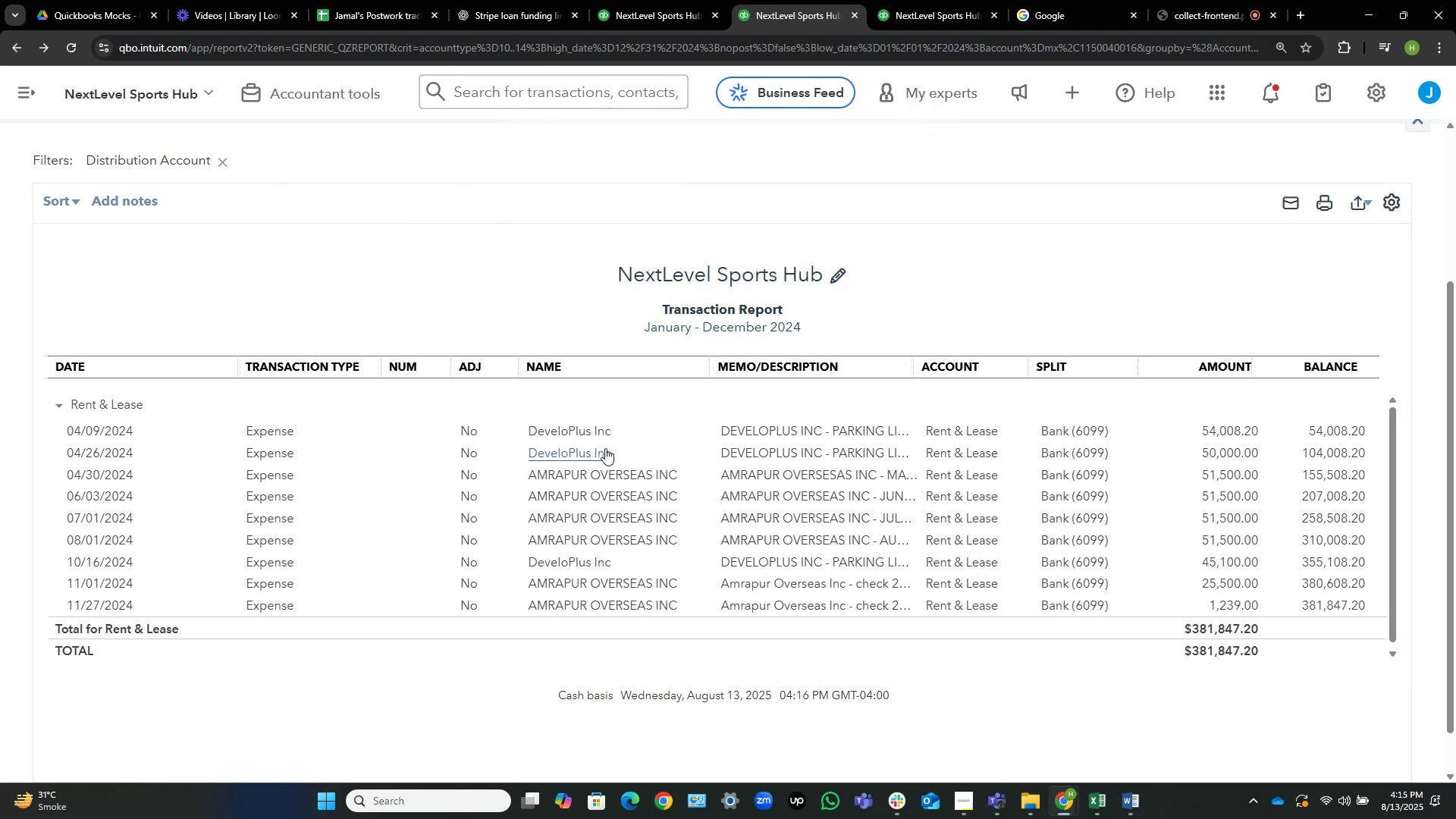 
key(Tab)
 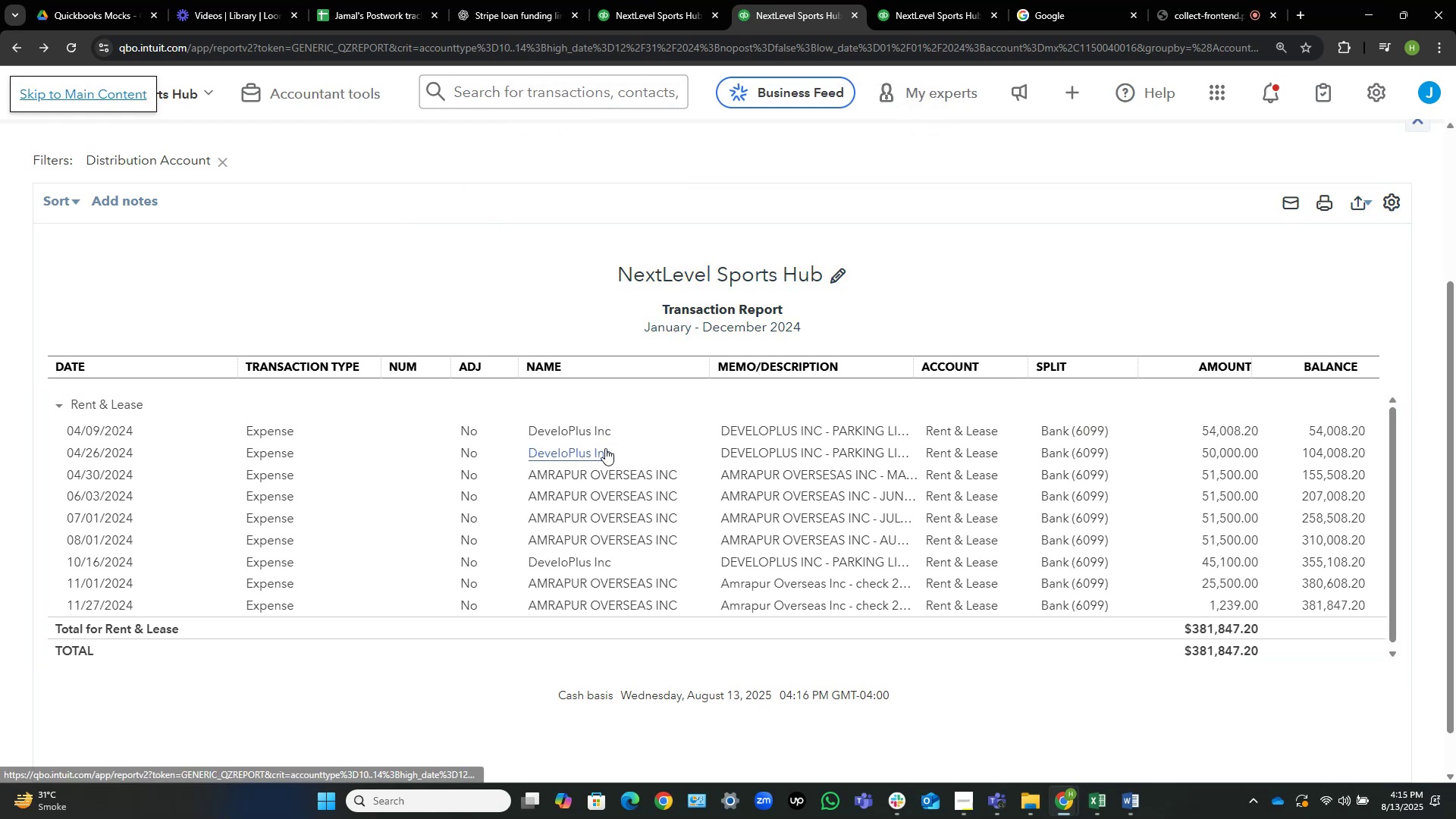 
key(Tab)
 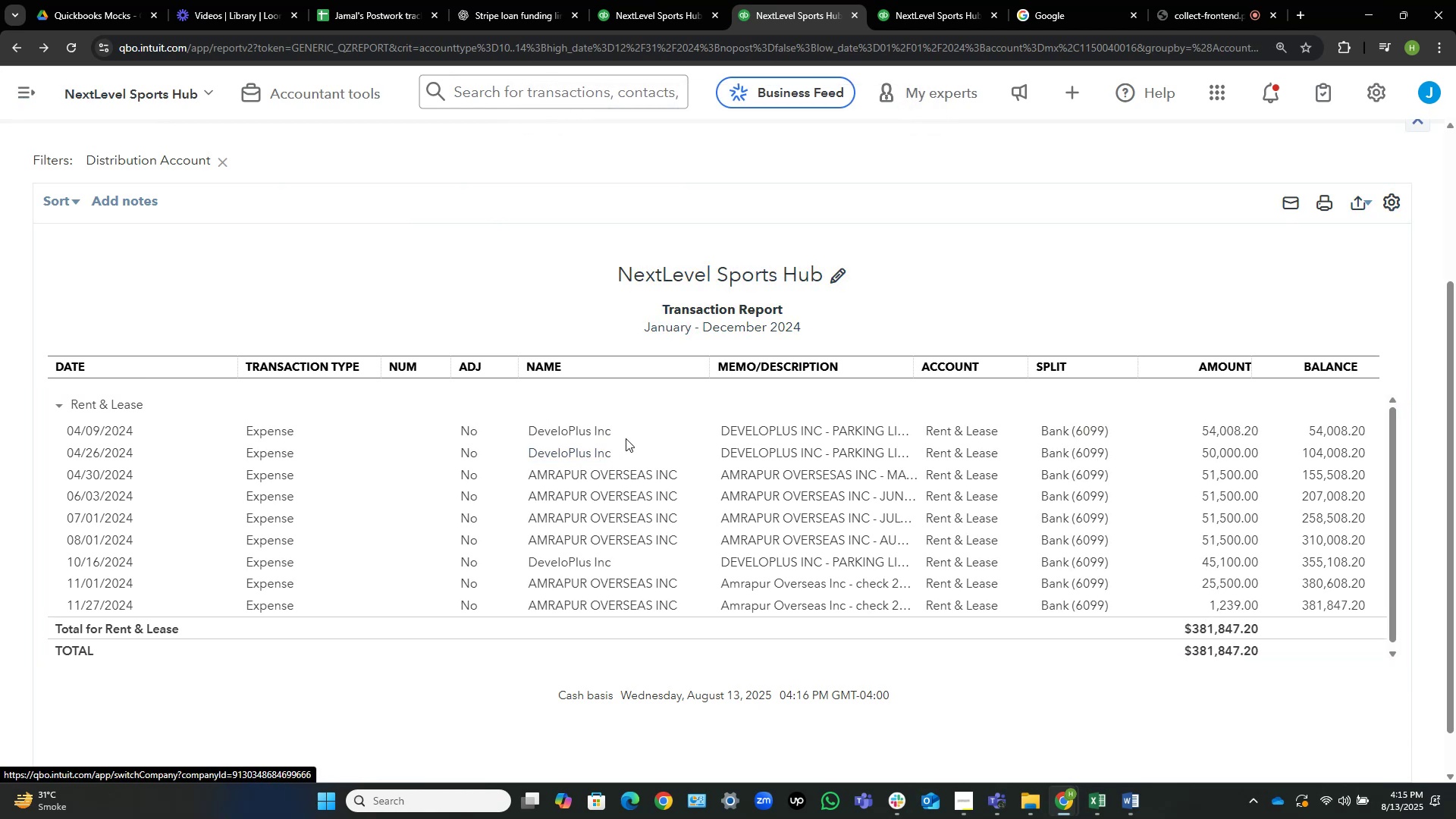 
key(Tab)
 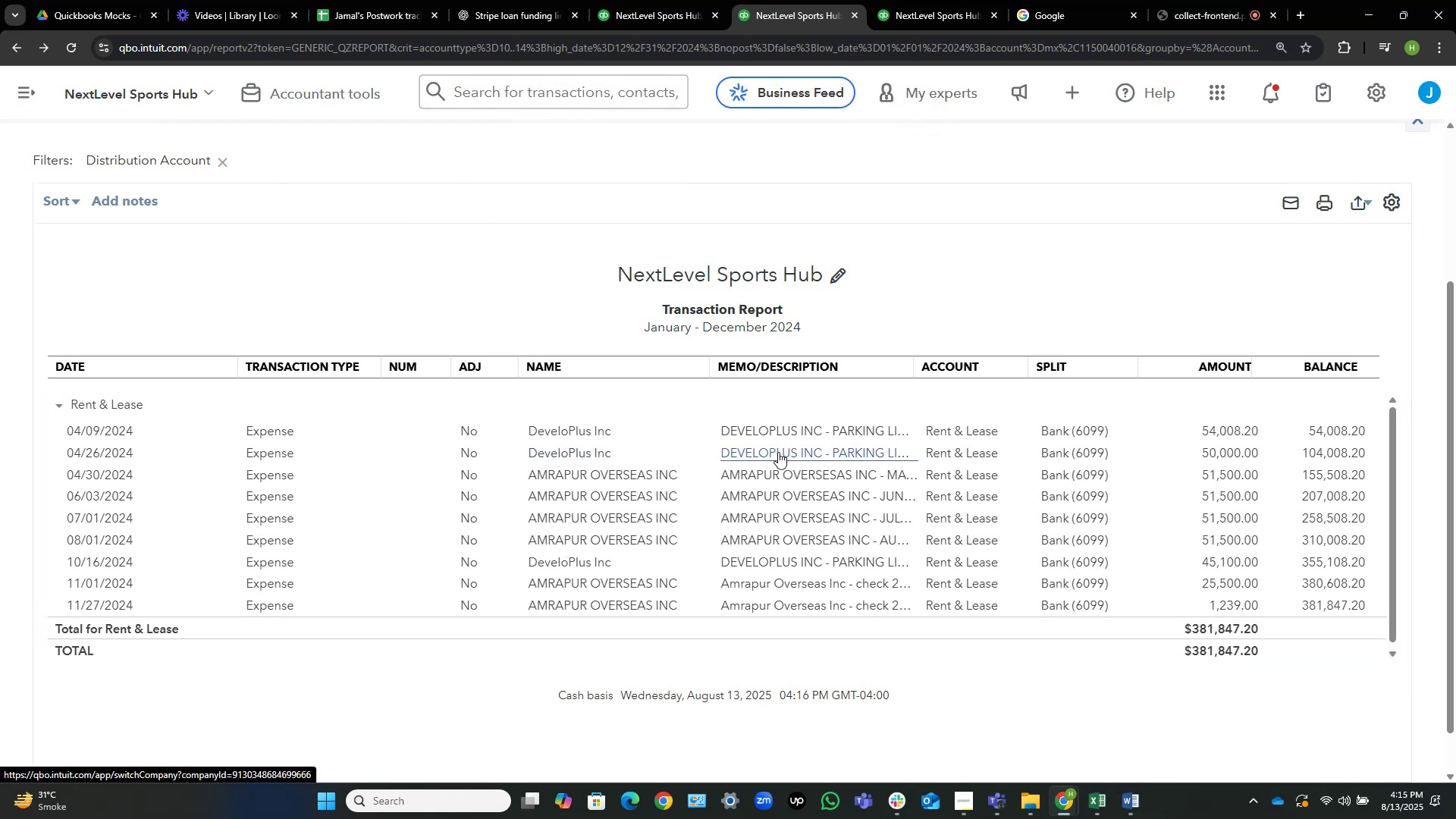 
key(Tab)
 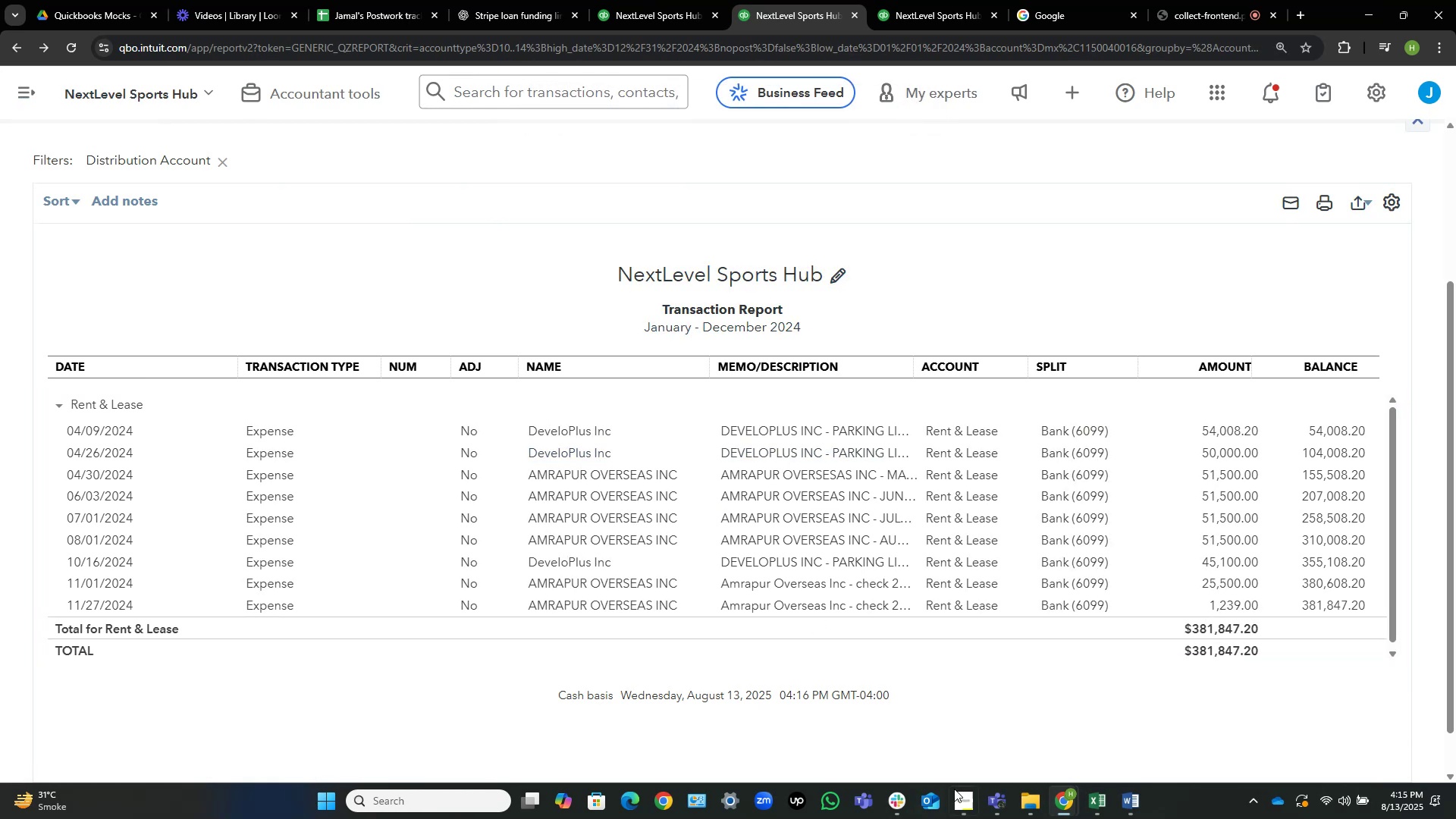 
key(Tab)
 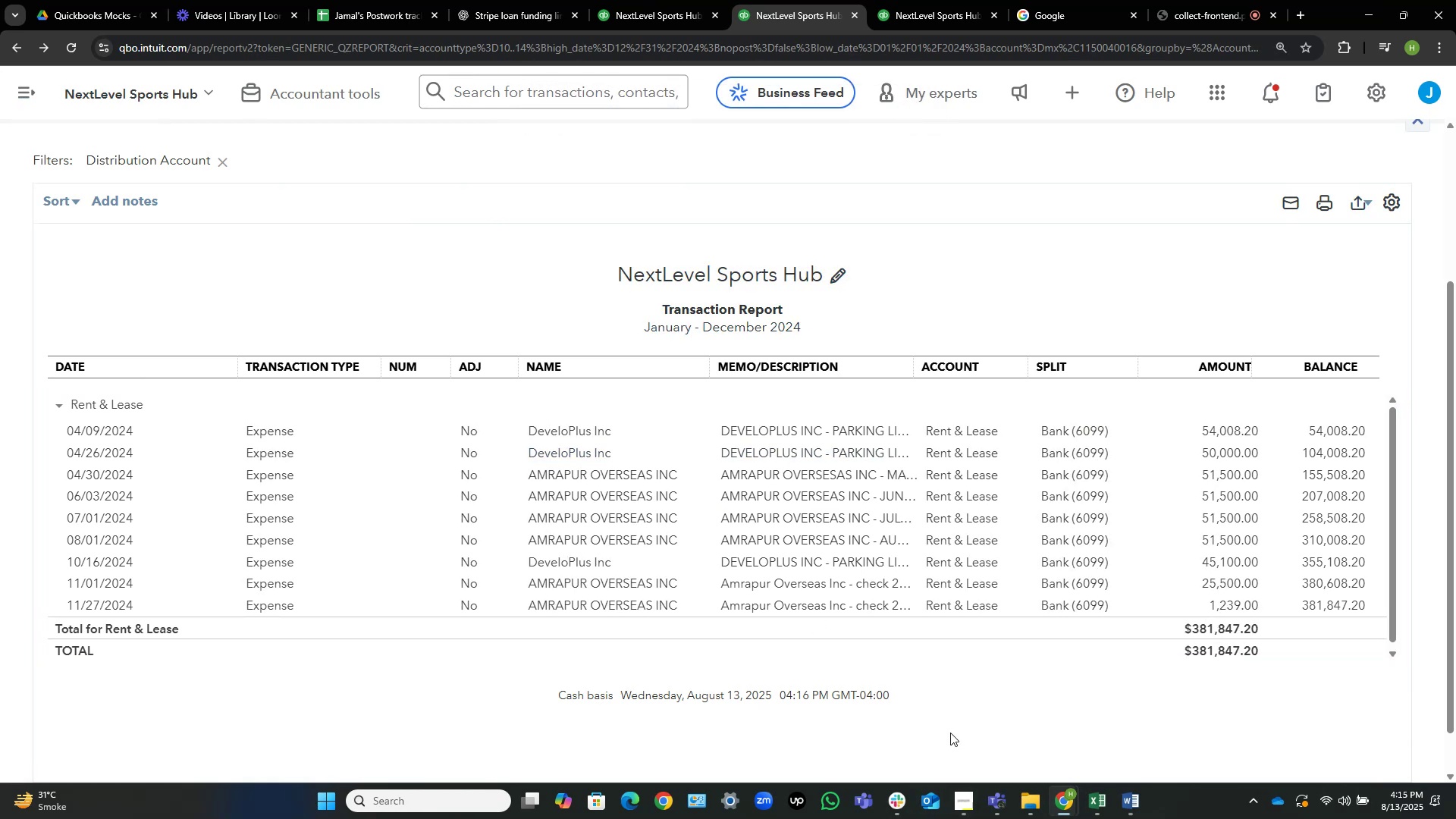 
key(Tab)
 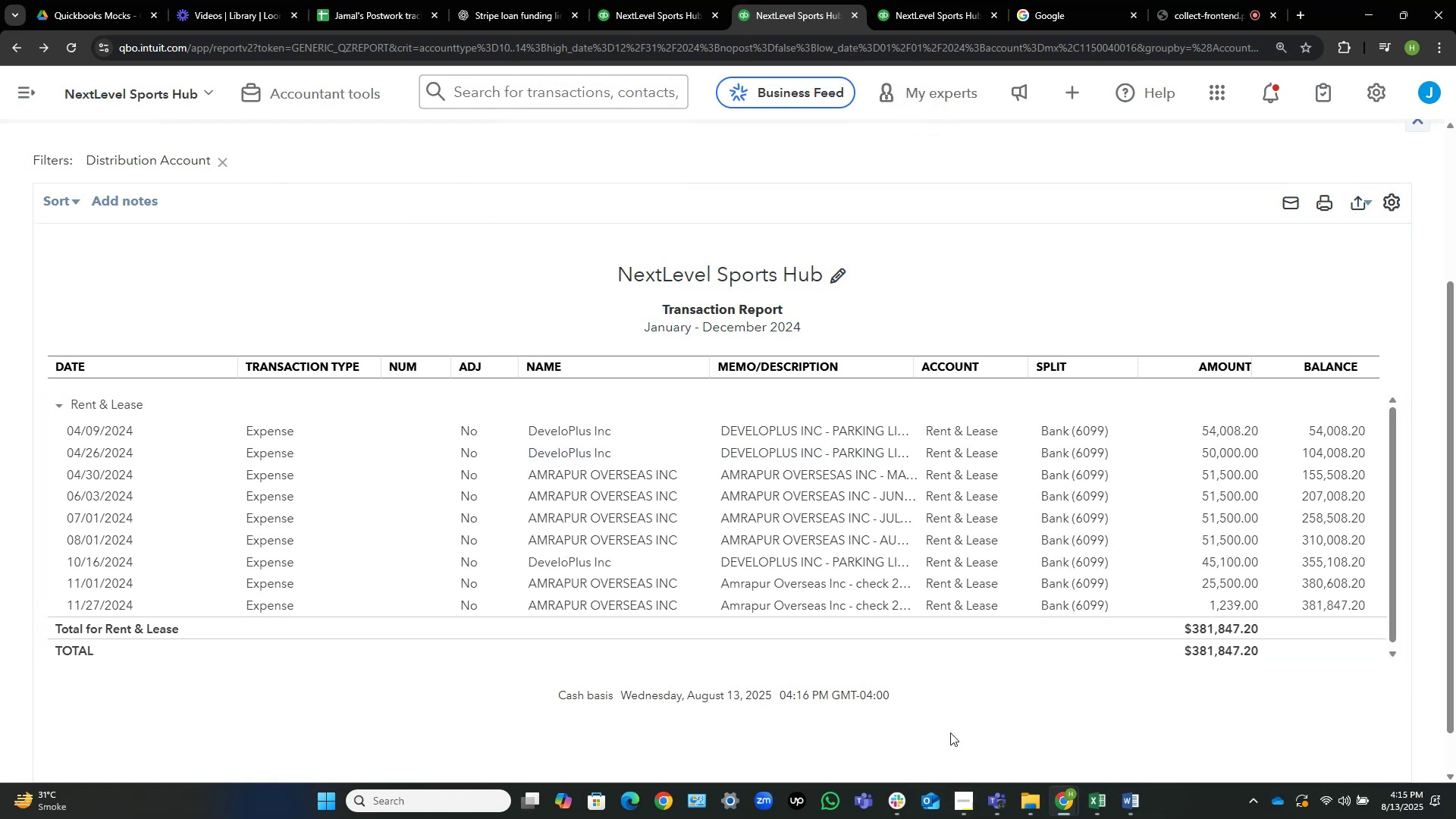 
key(Tab)
 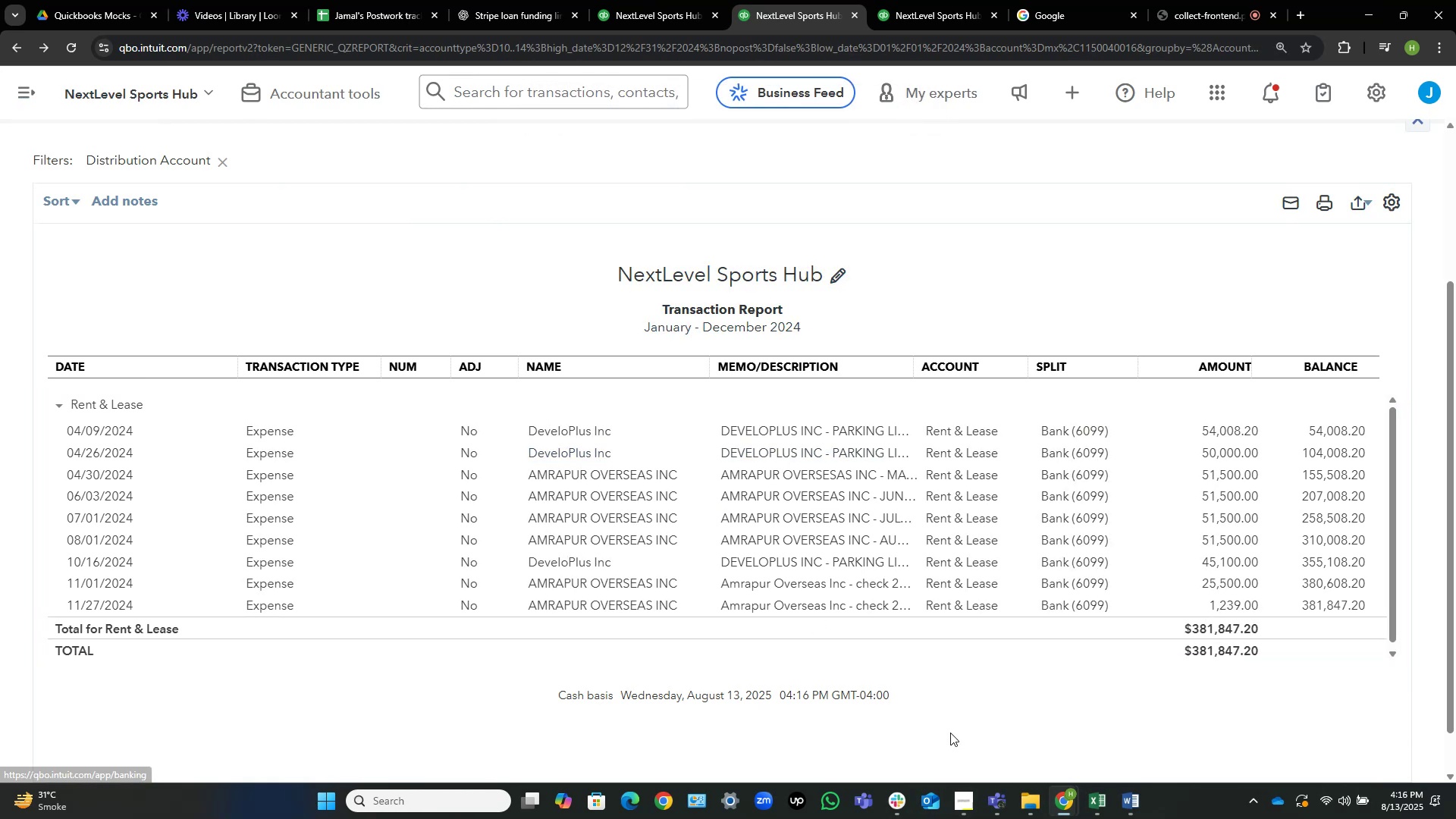 
key(Tab)
 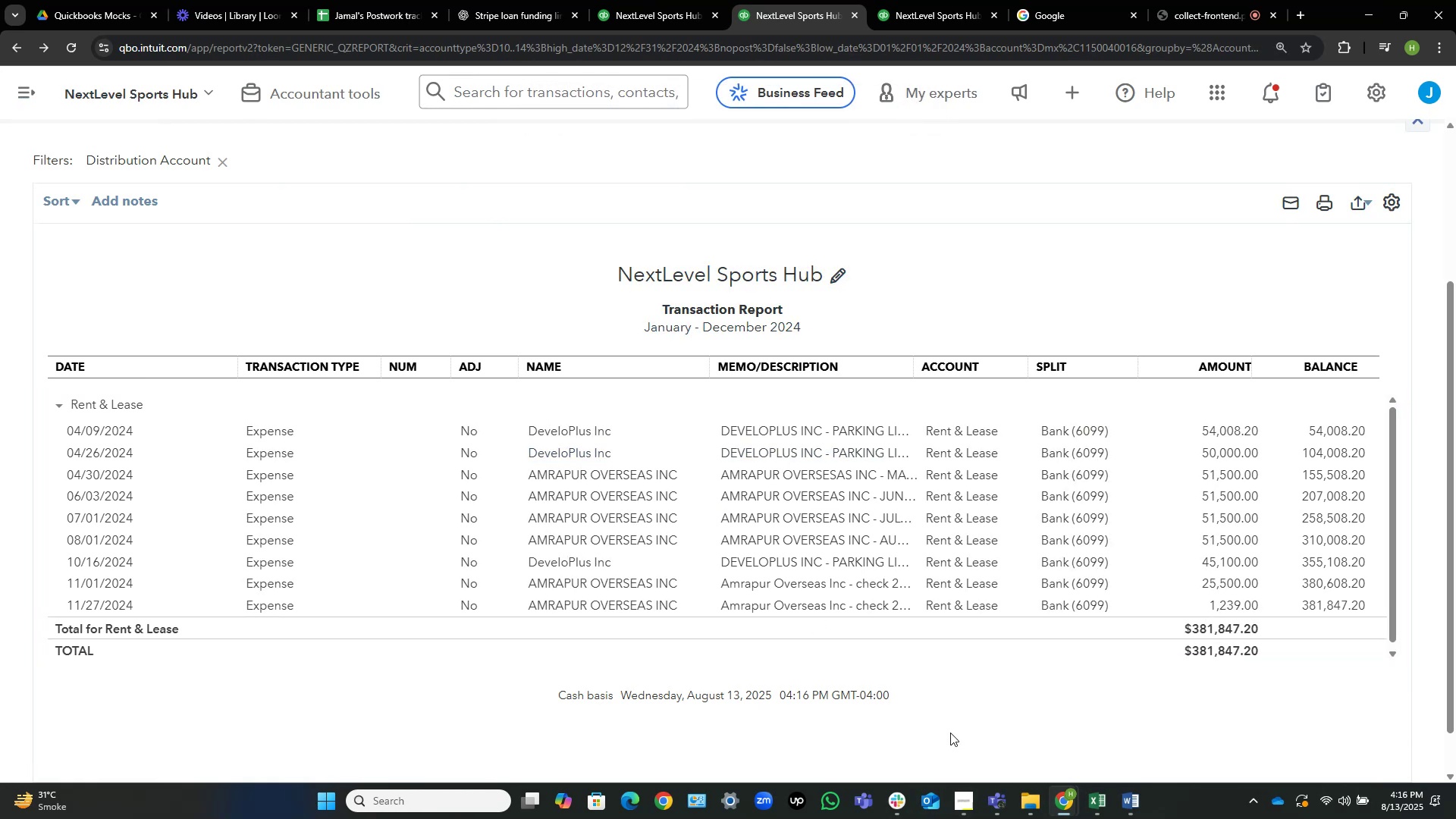 
key(Tab)
 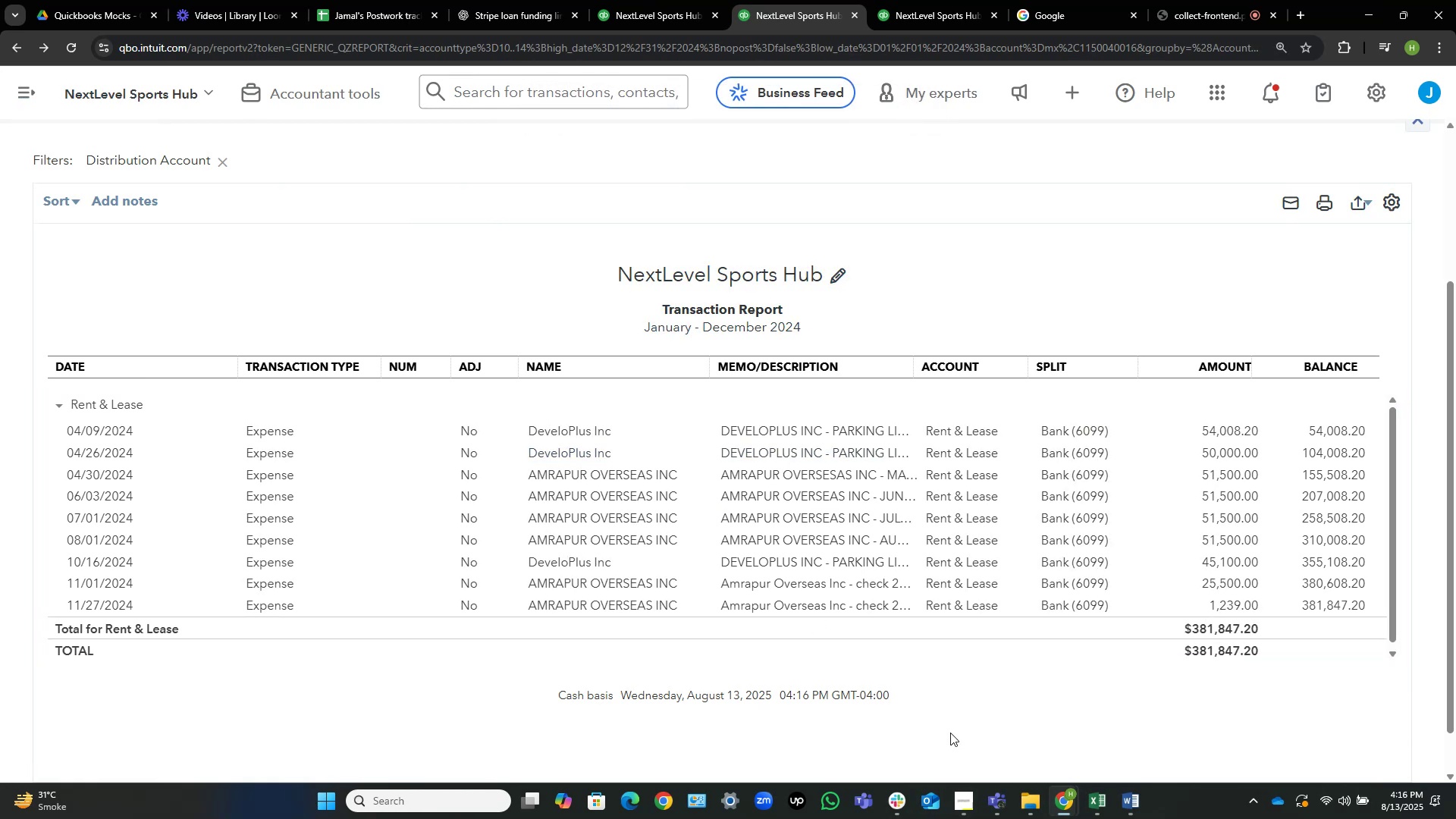 
key(Tab)
 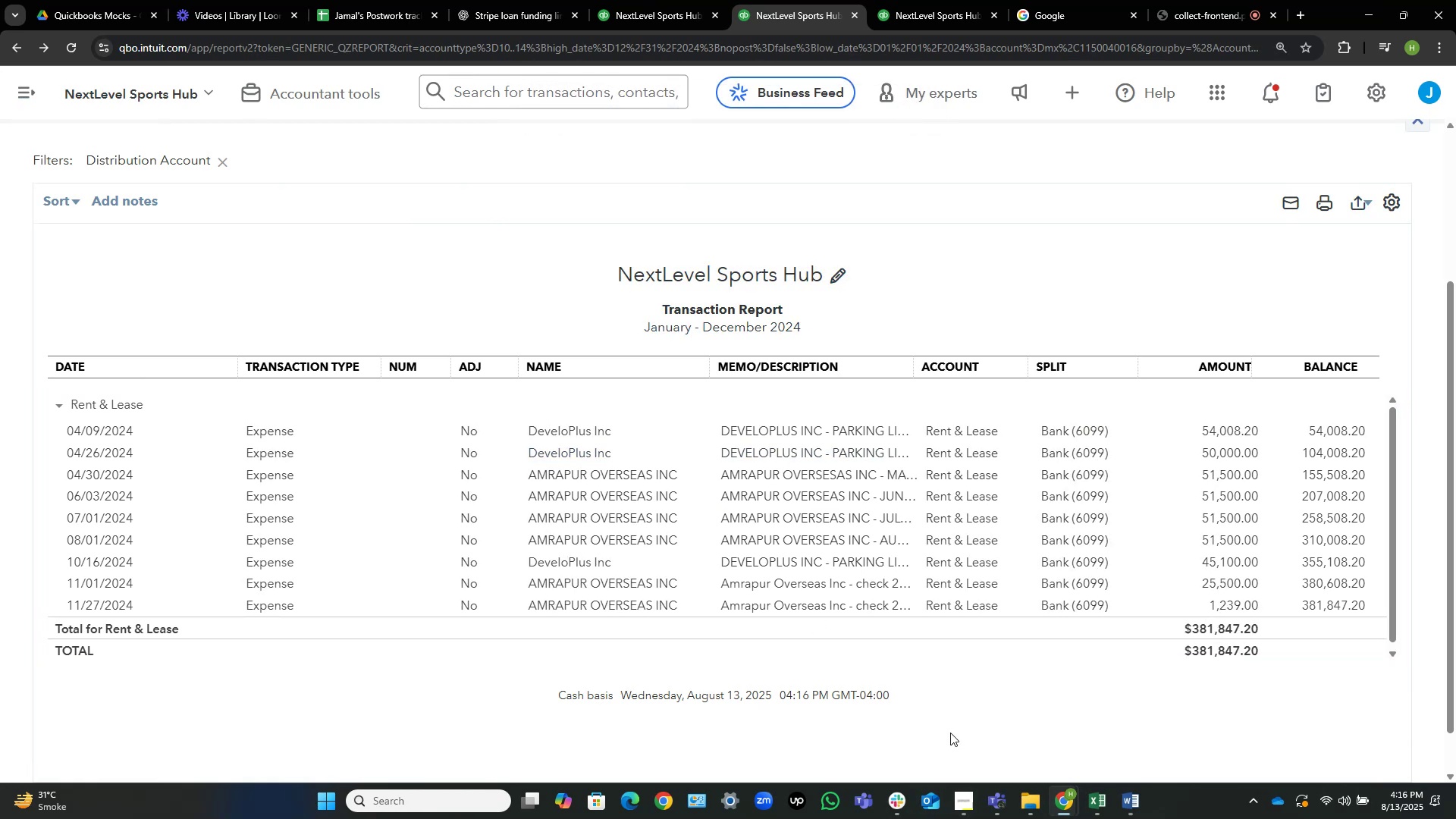 
key(Tab)
 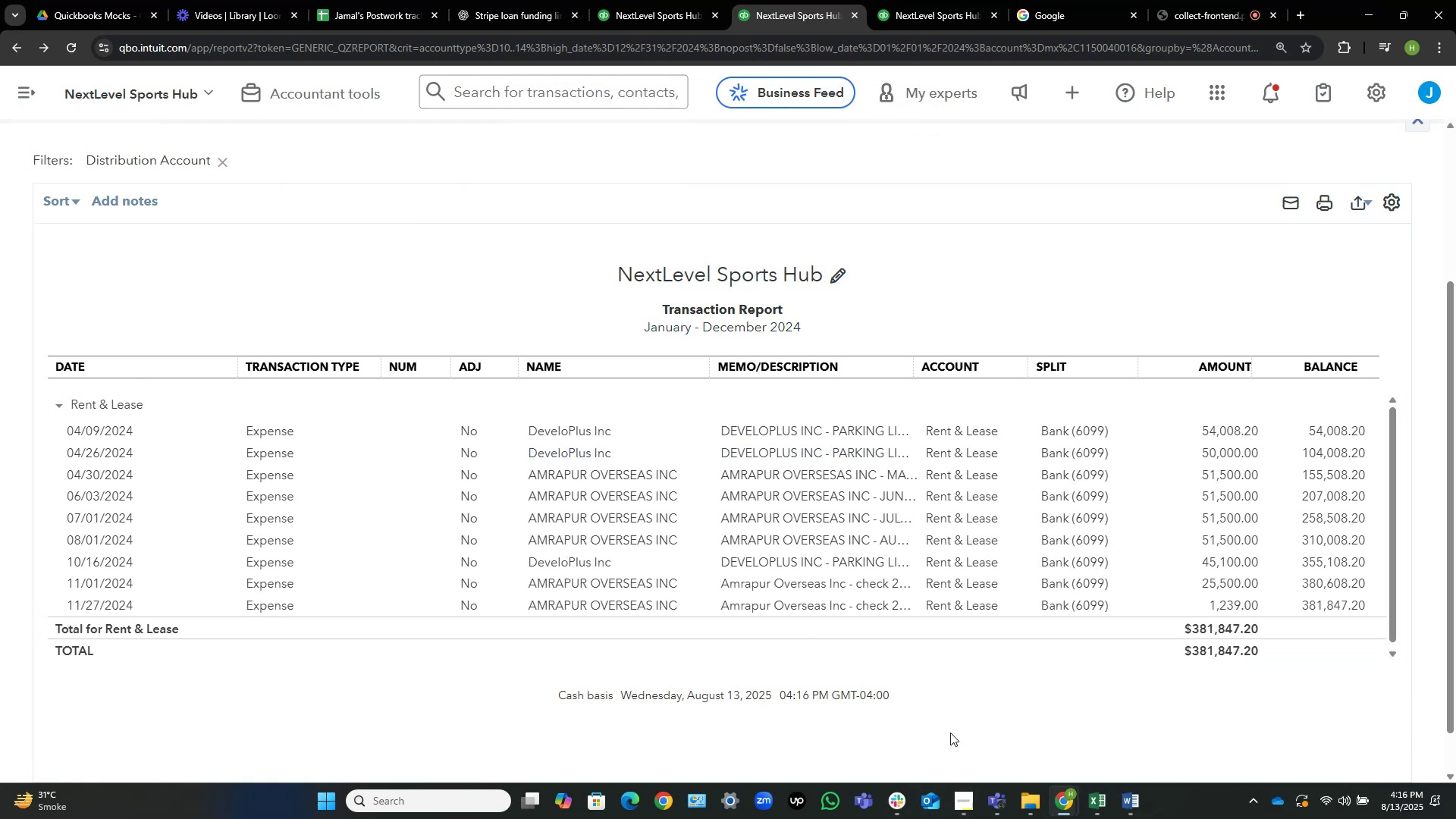 
key(Tab)
 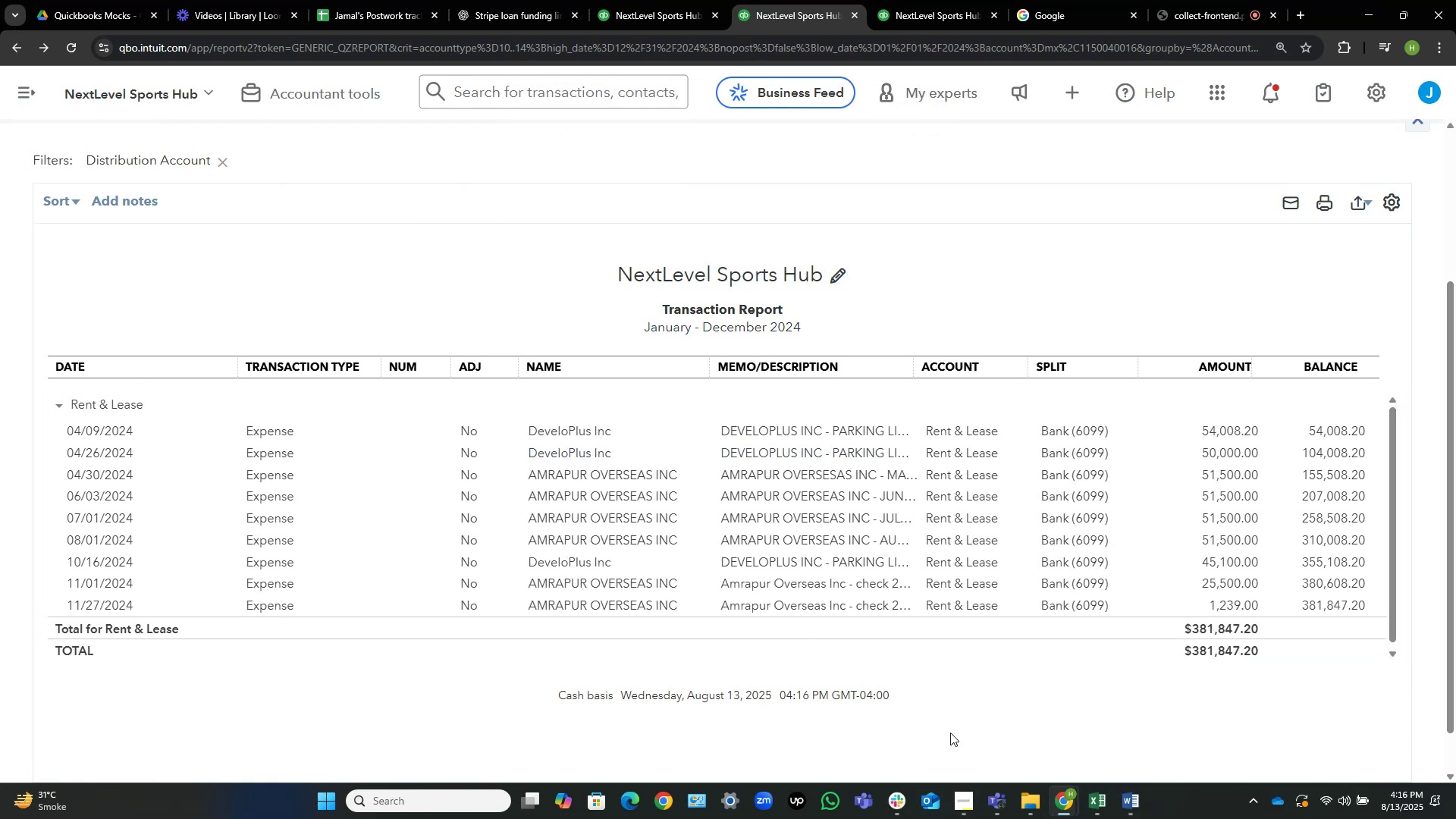 
key(Tab)
 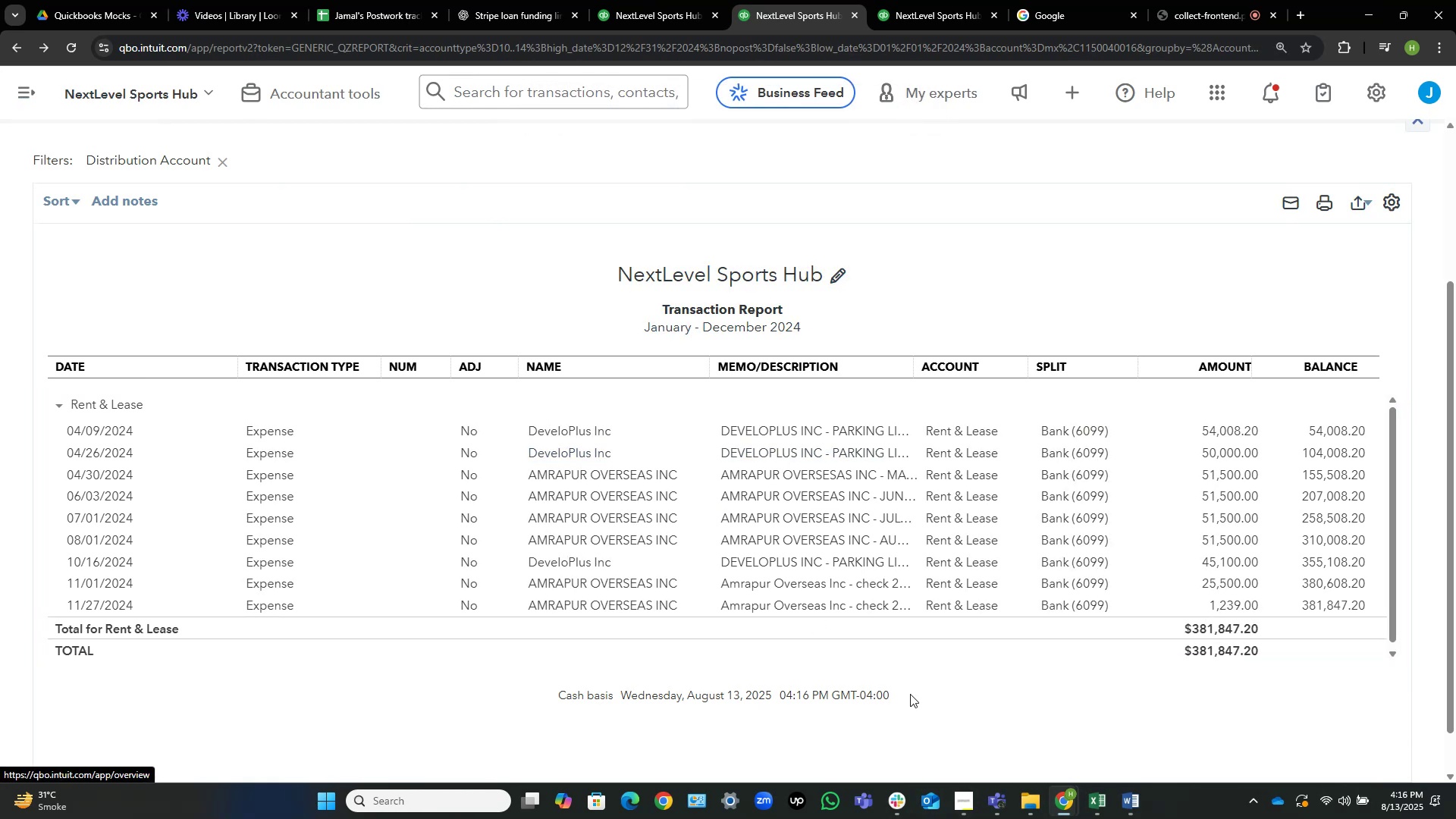 
key(Tab)
 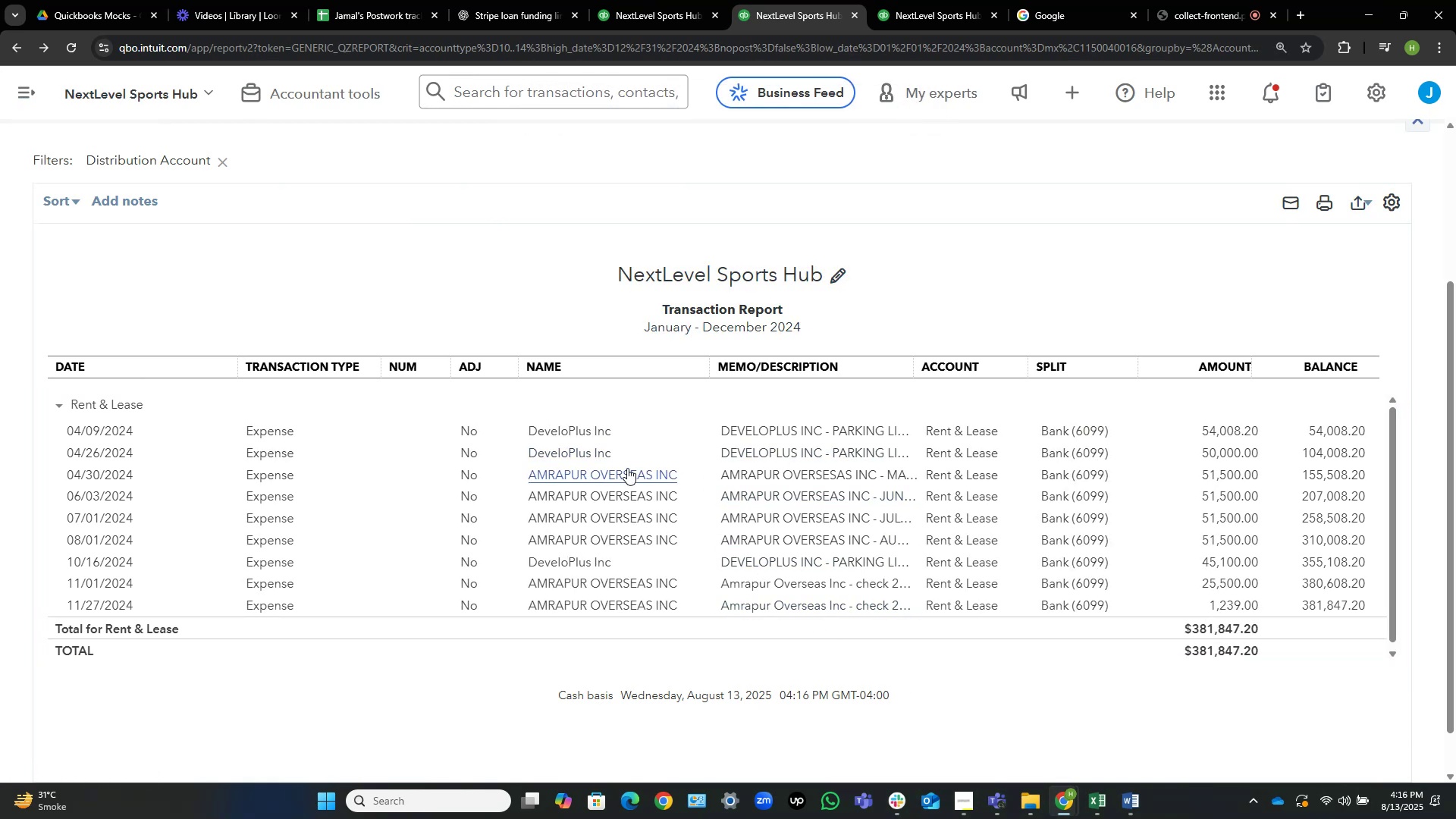 
left_click([627, 468])
 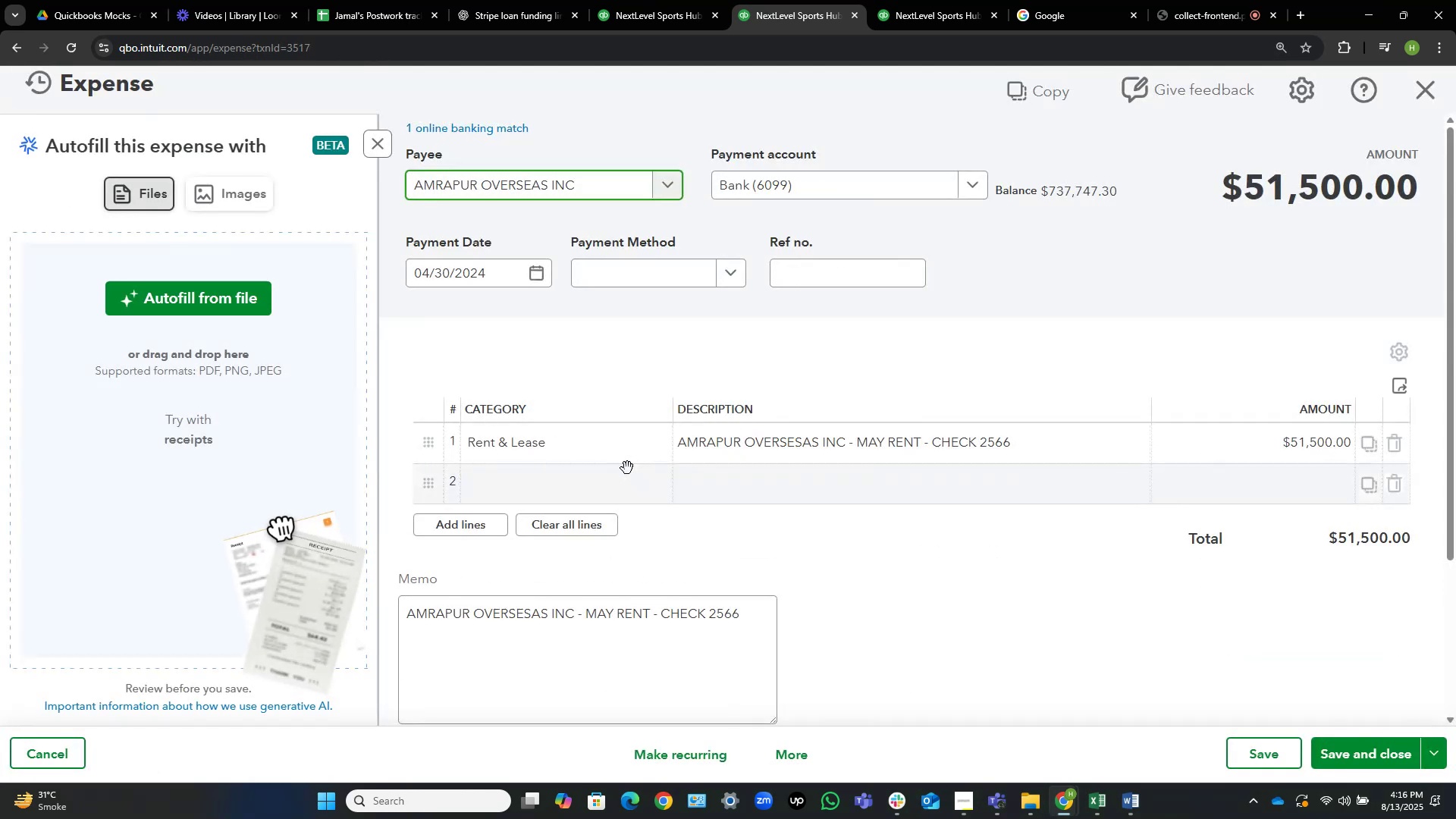 
hold_key(key=Tab, duration=0.66)
 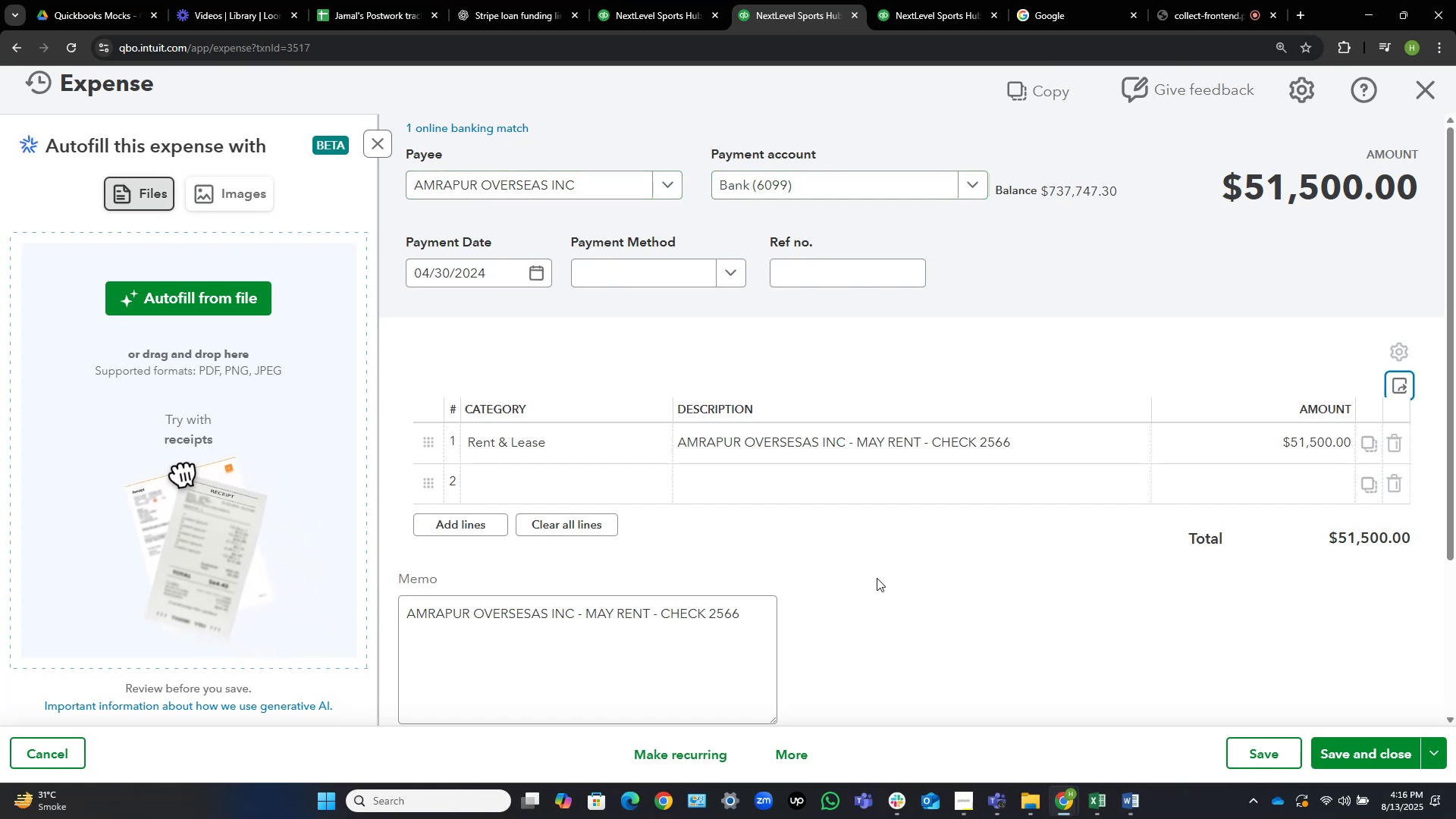 
key(Tab)
 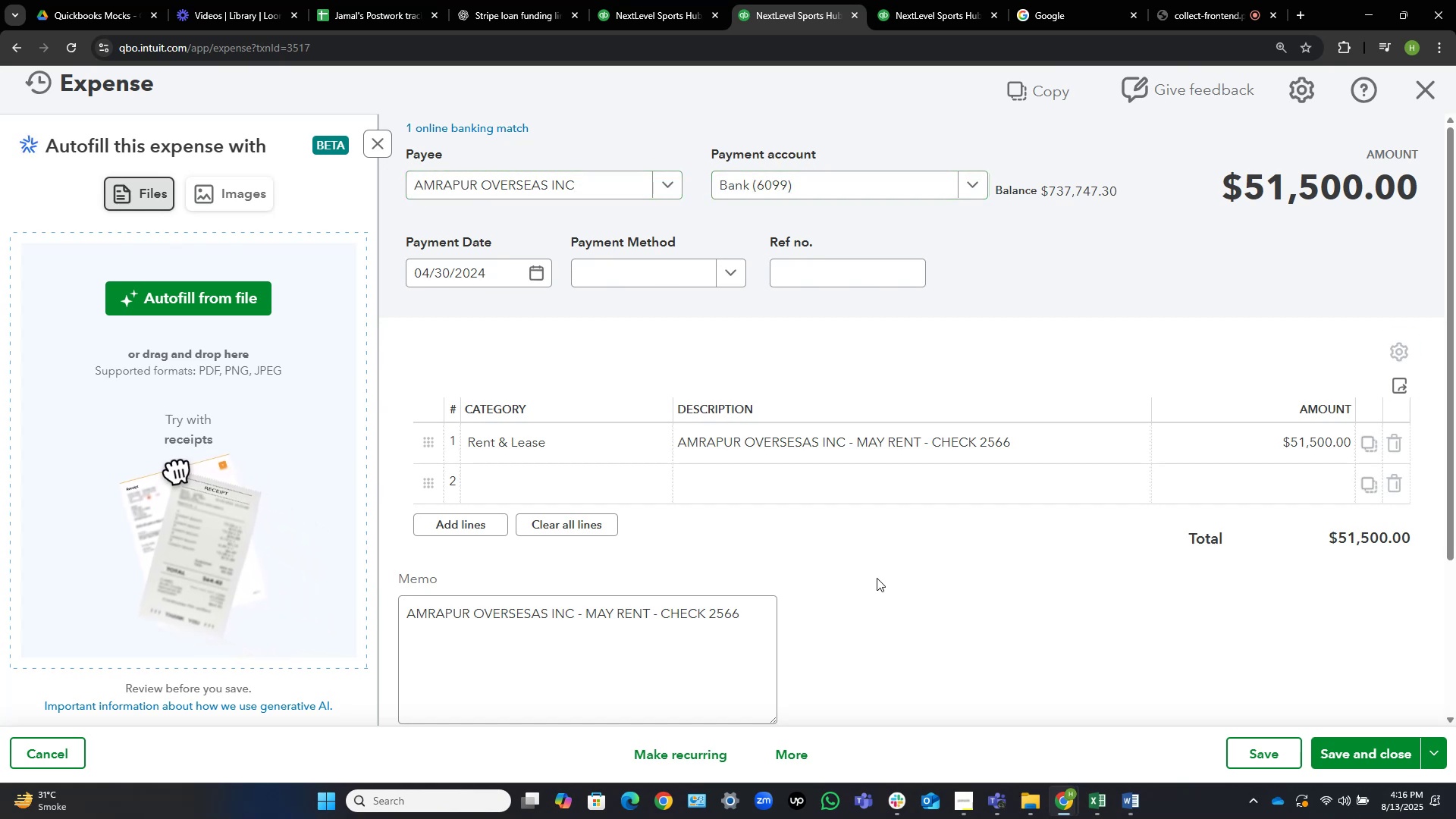 
key(Tab)
 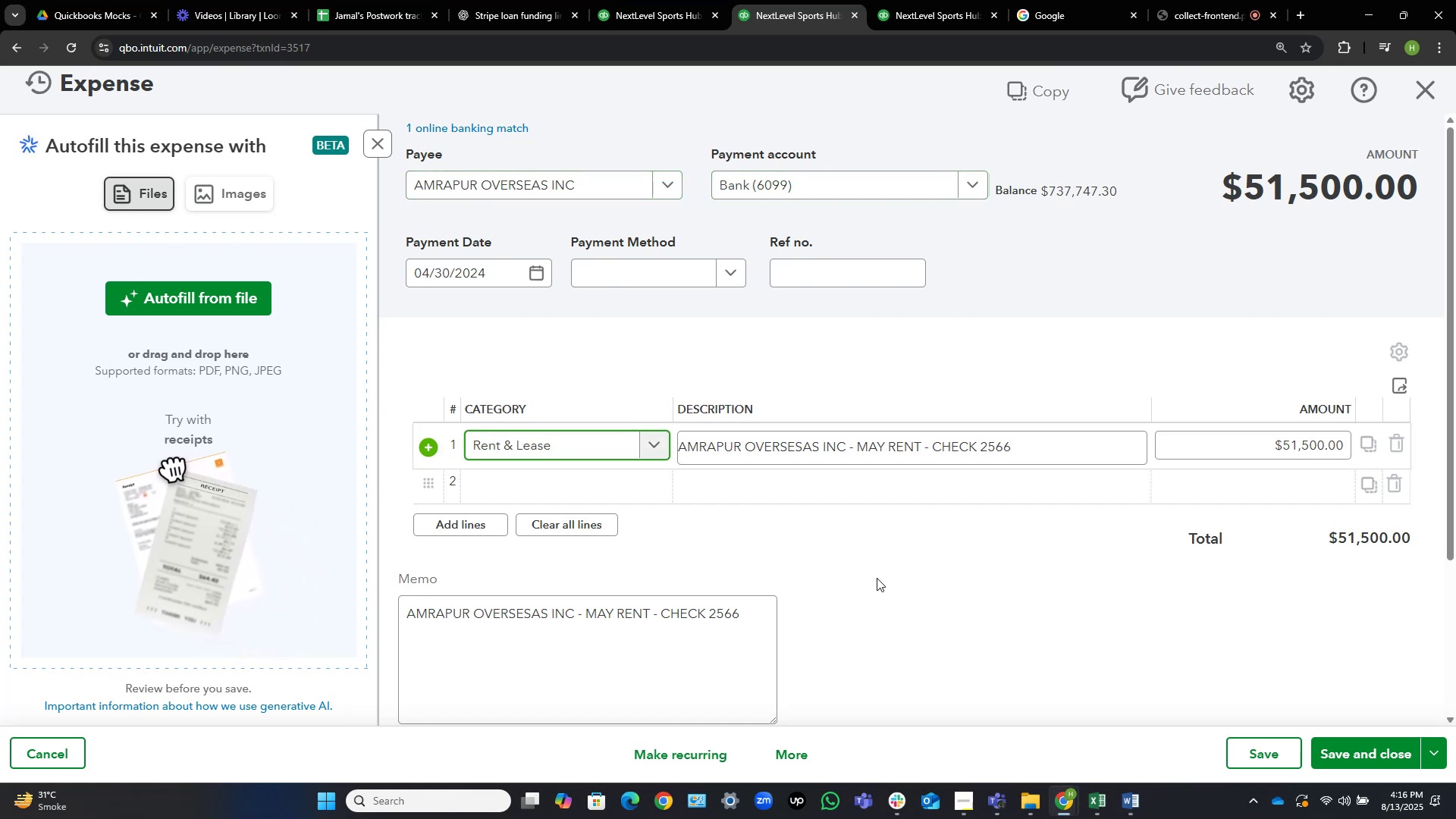 
key(Control+Shift+ArrowUp)
 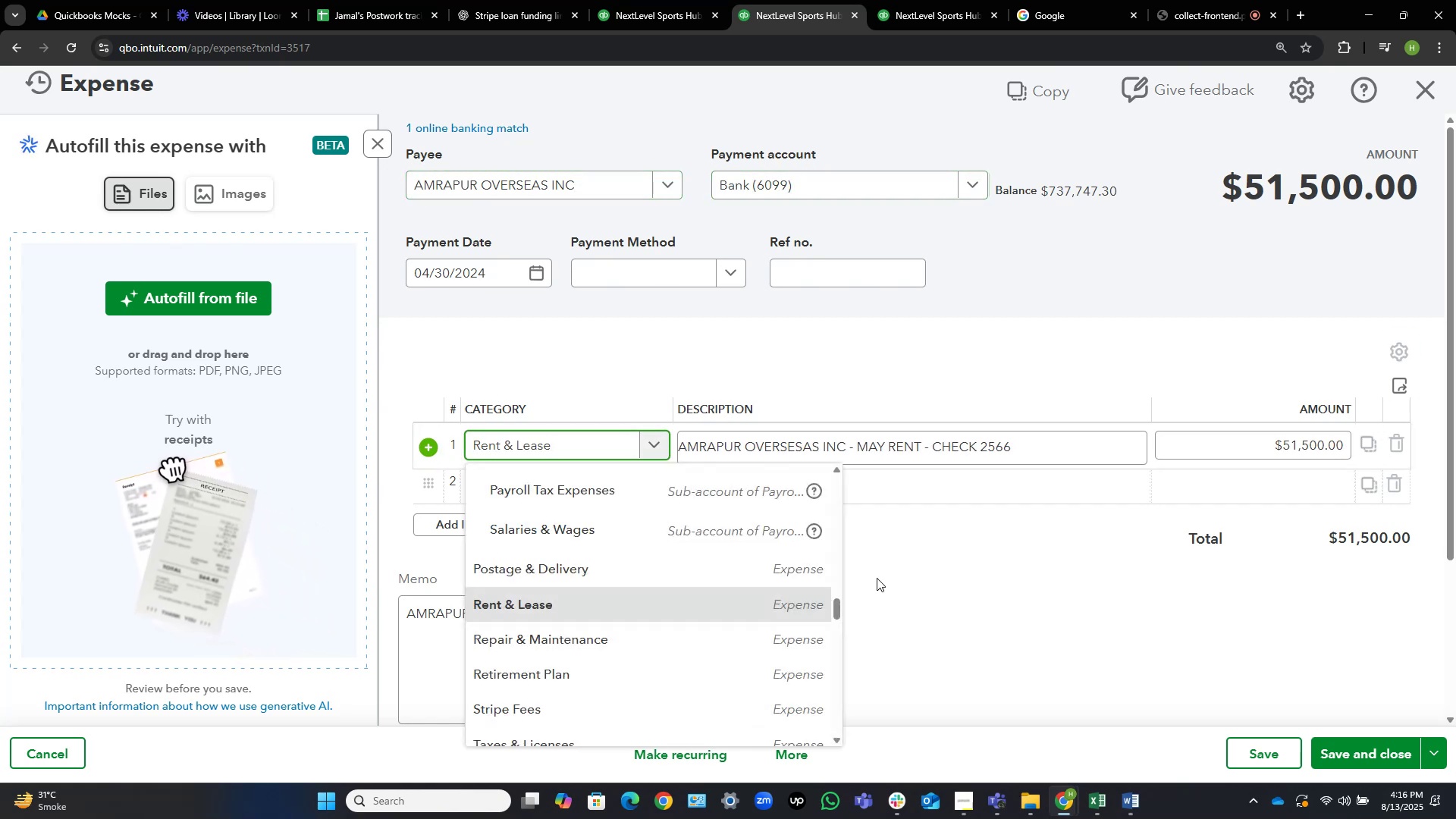 
hold_key(key=ControlLeft, duration=0.81)
 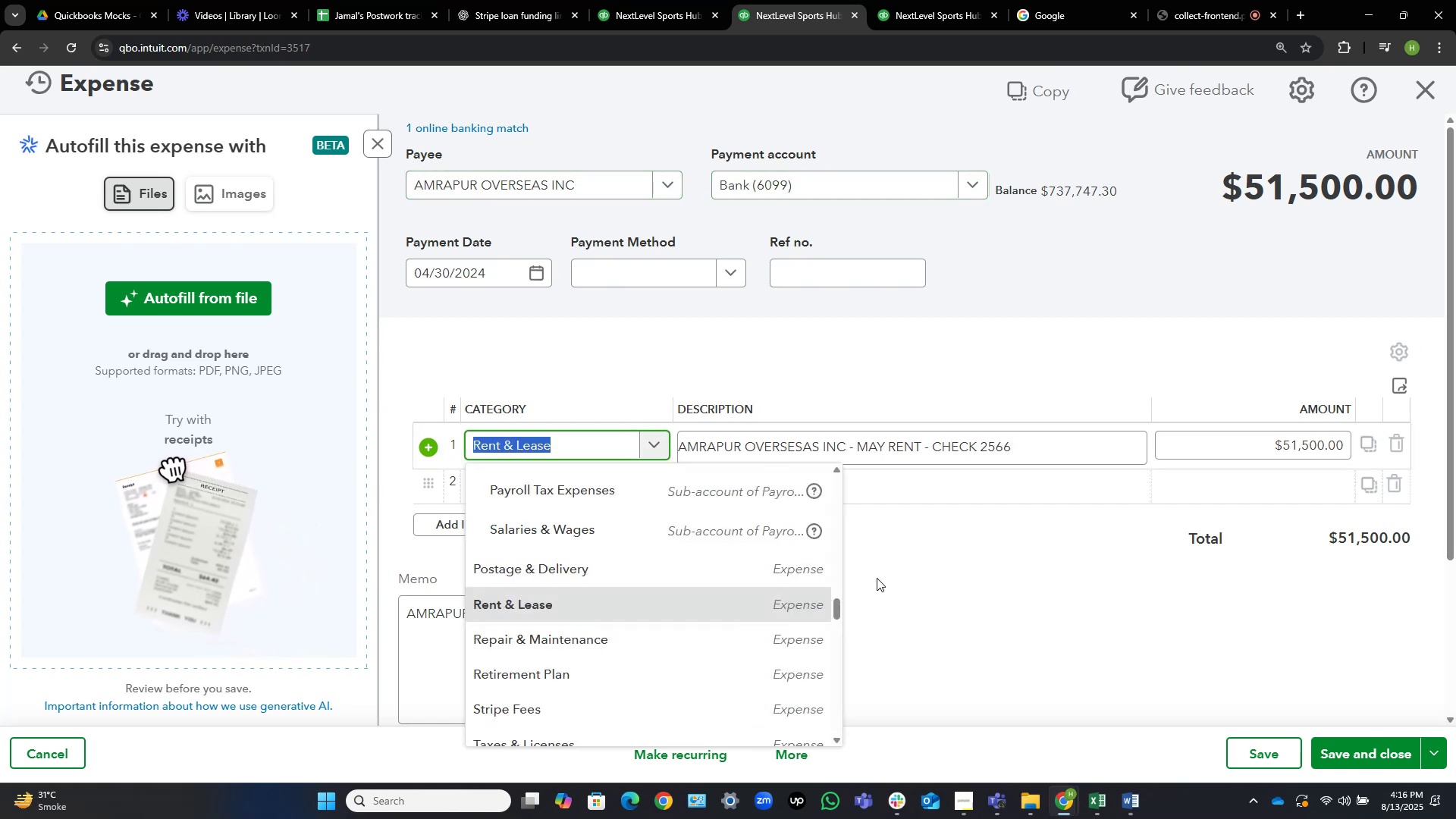 
hold_key(key=ShiftLeft, duration=0.83)
 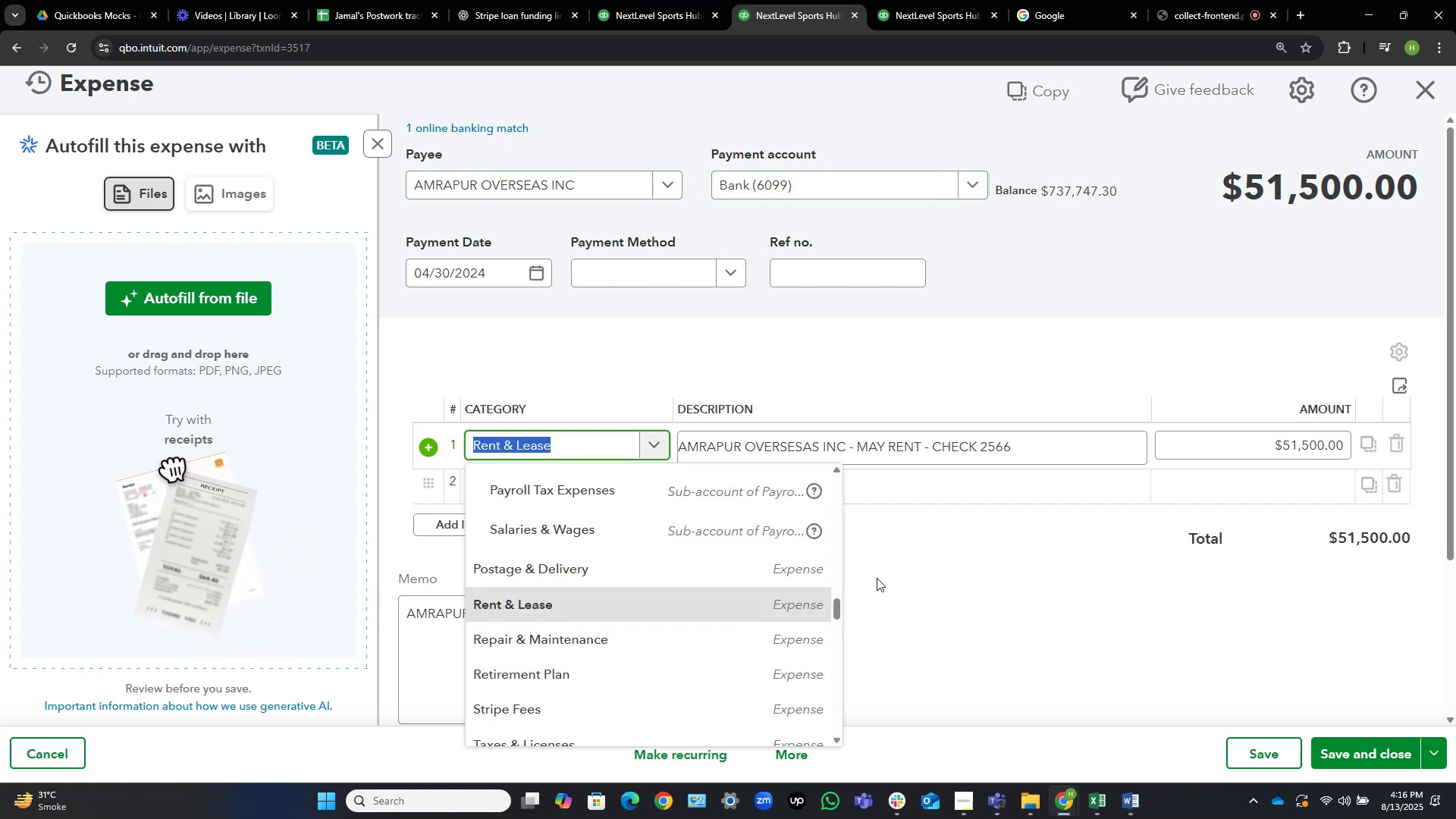 
hold_key(key=ArrowLeft, duration=0.66)
 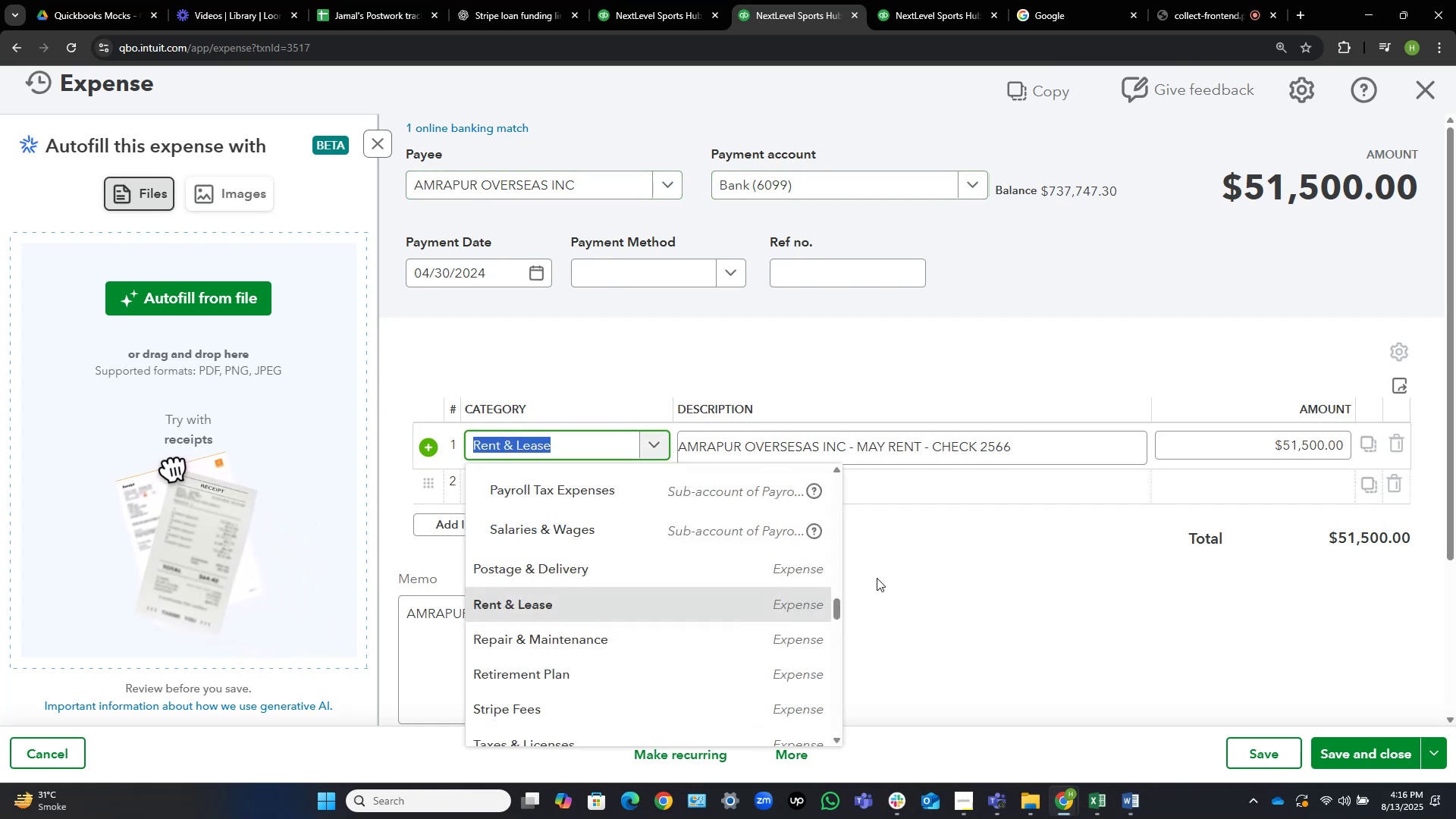 
type(owner)
 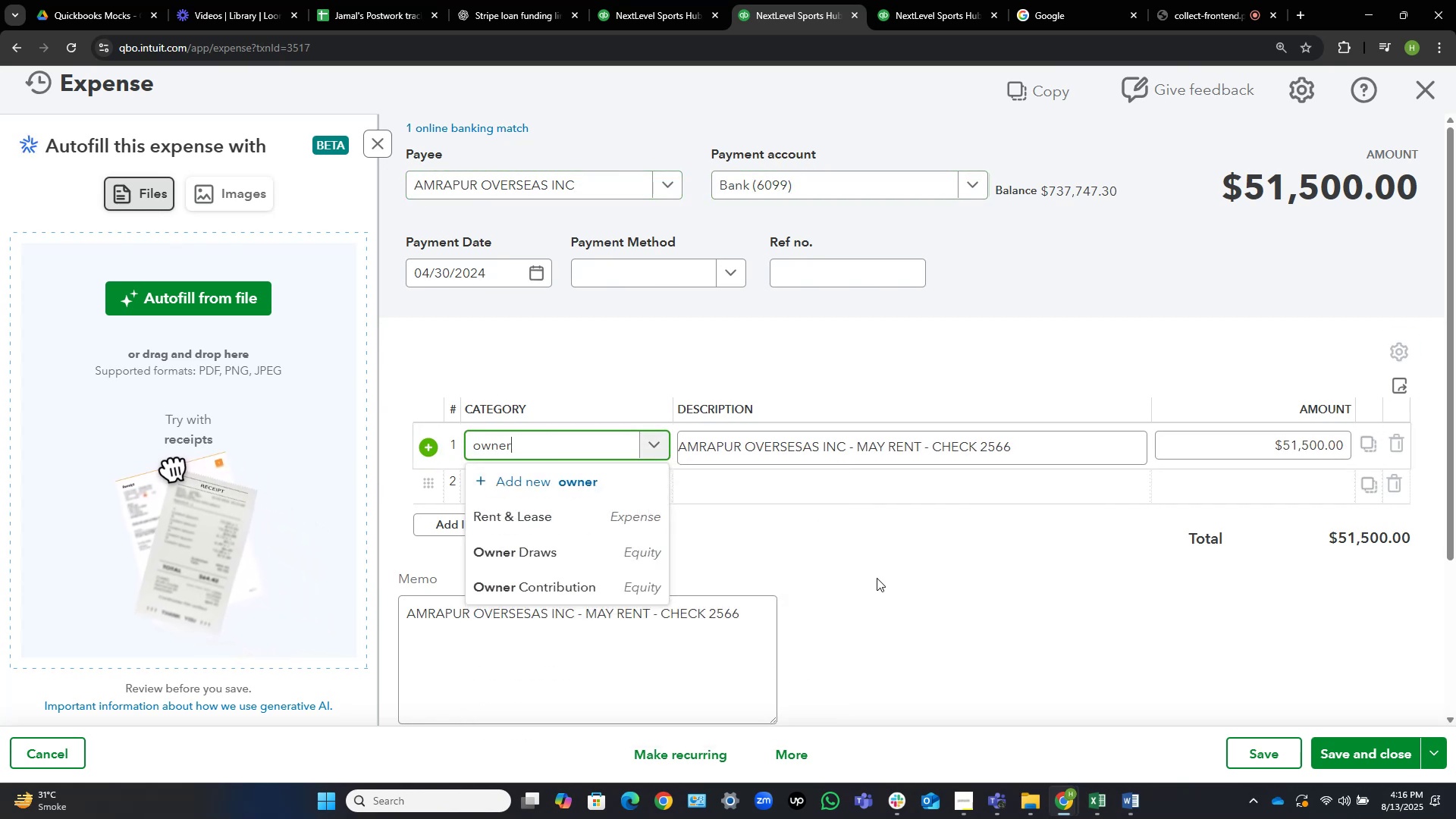 
key(ArrowDown)
 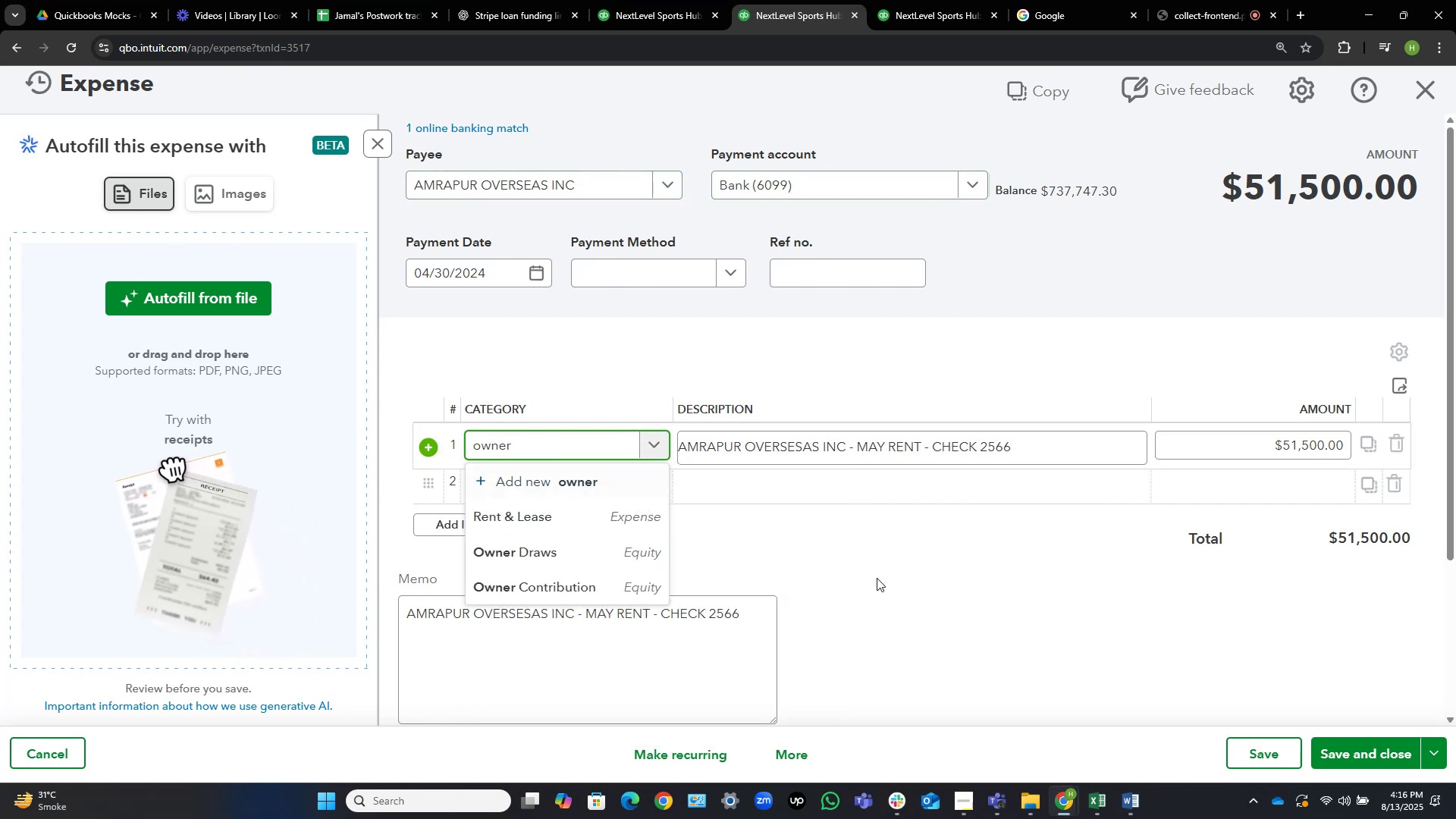 
key(ArrowDown)
 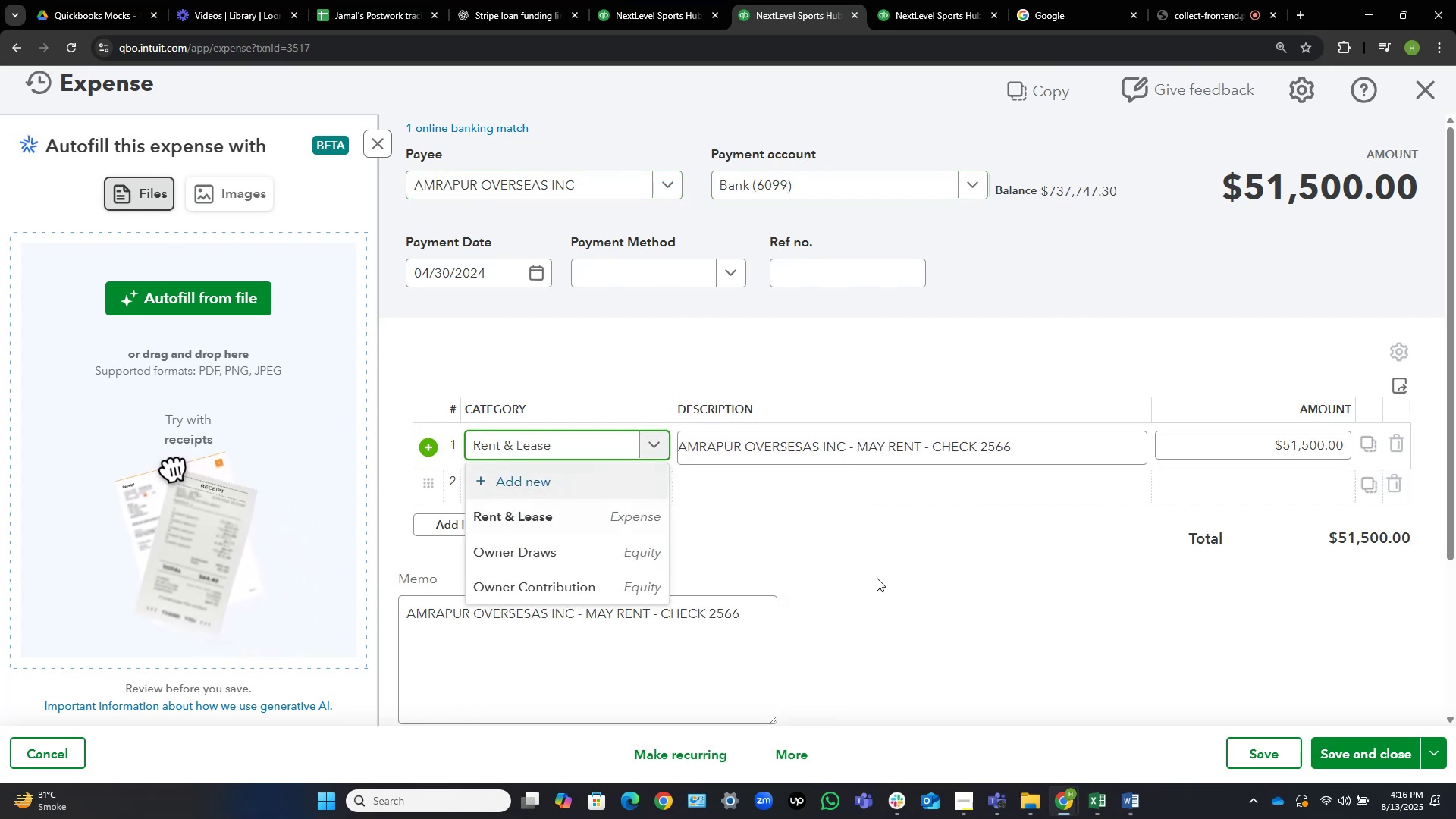 
key(ArrowDown)
 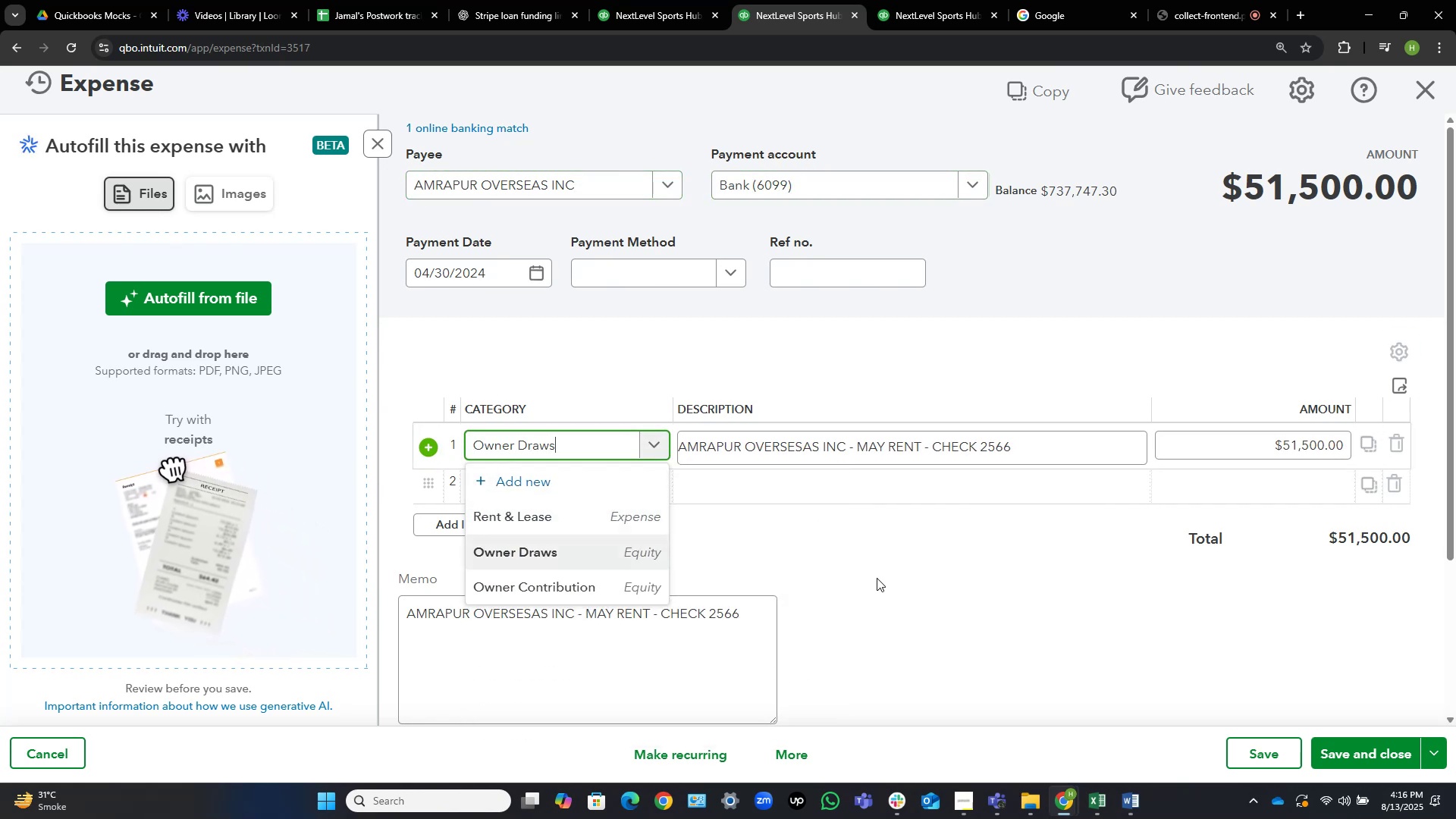 
key(NumpadEnter)
 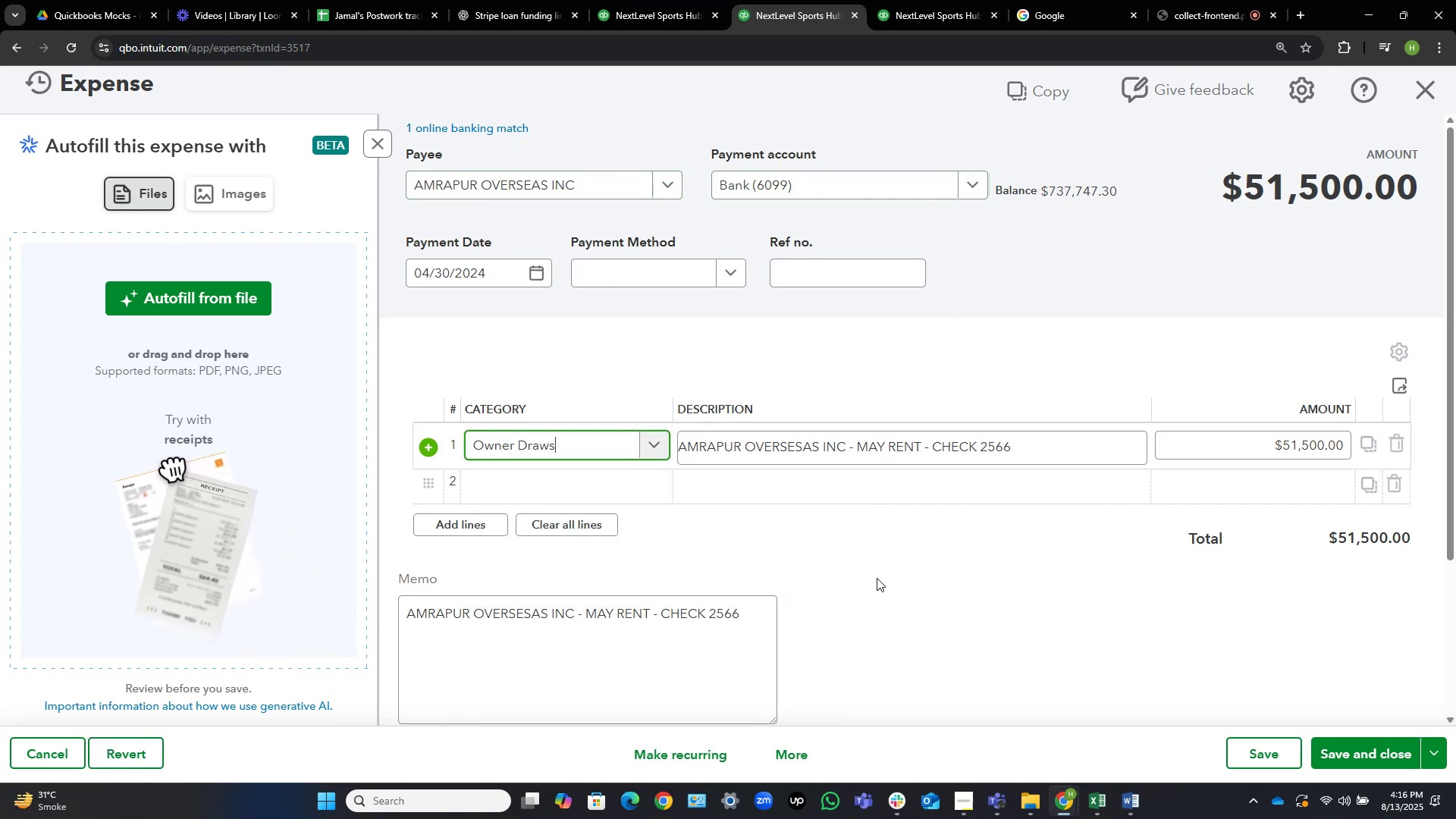 
key(Tab)
 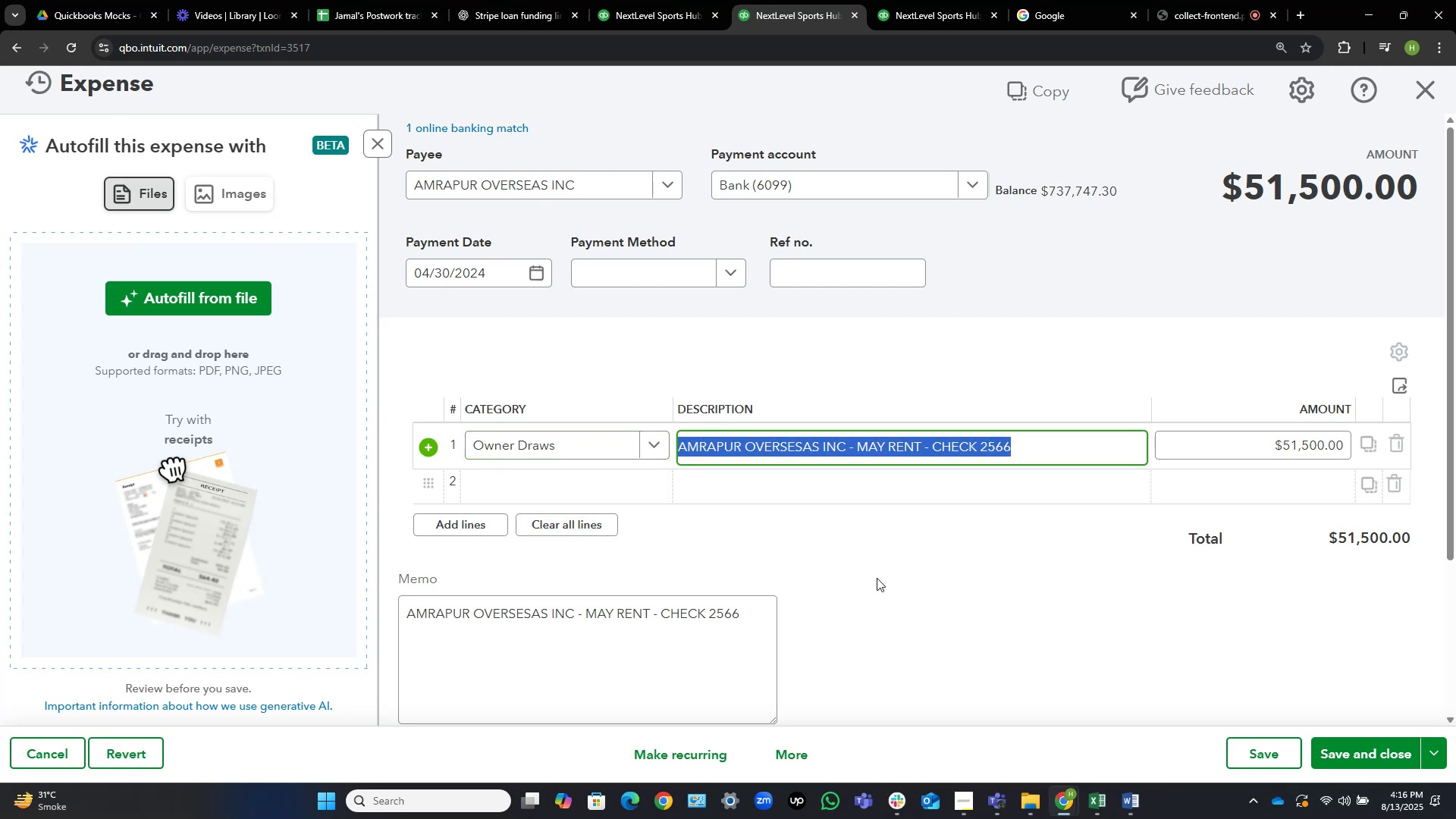 
key(ArrowRight)
 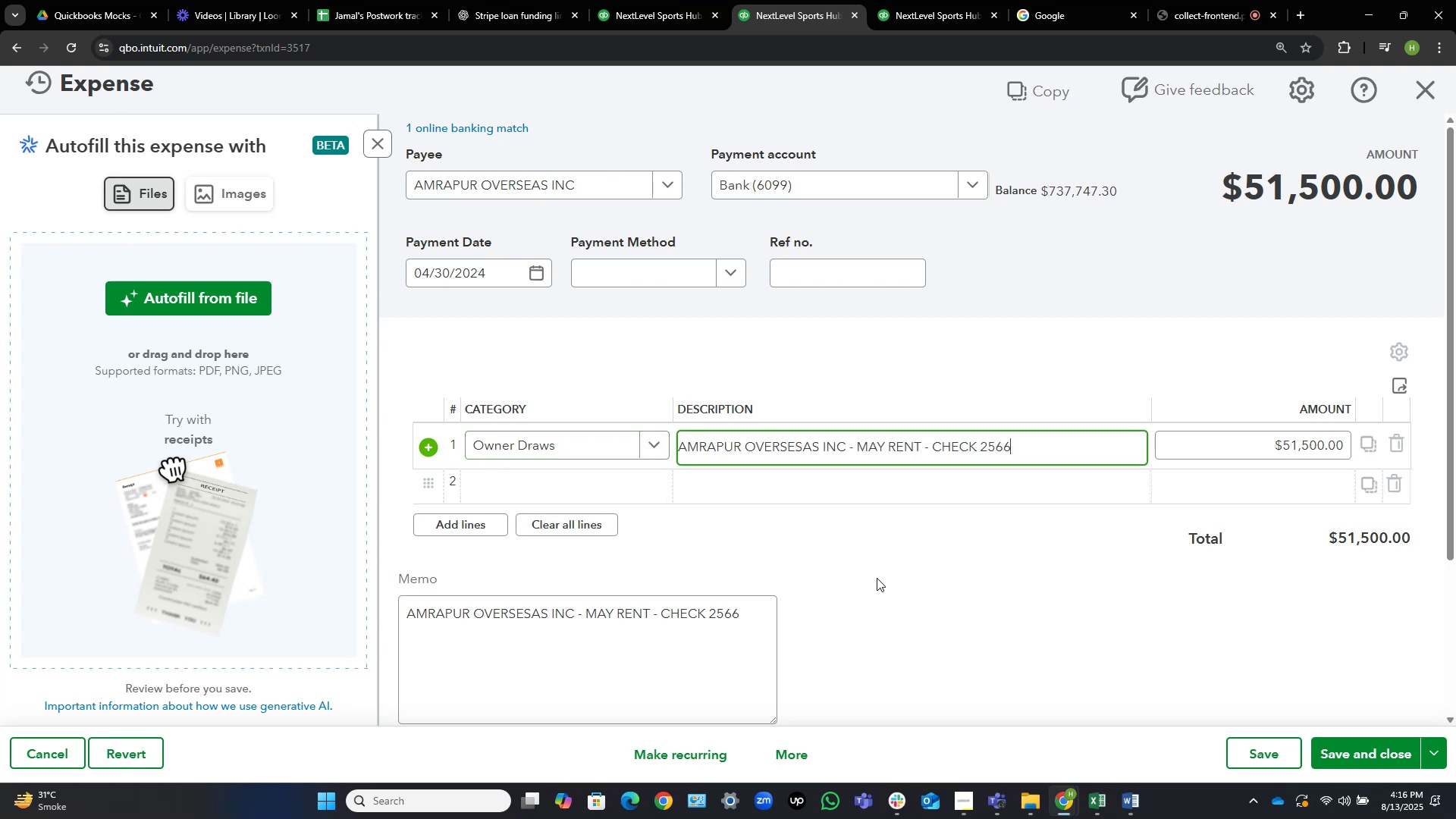 
key(Shift+V)
 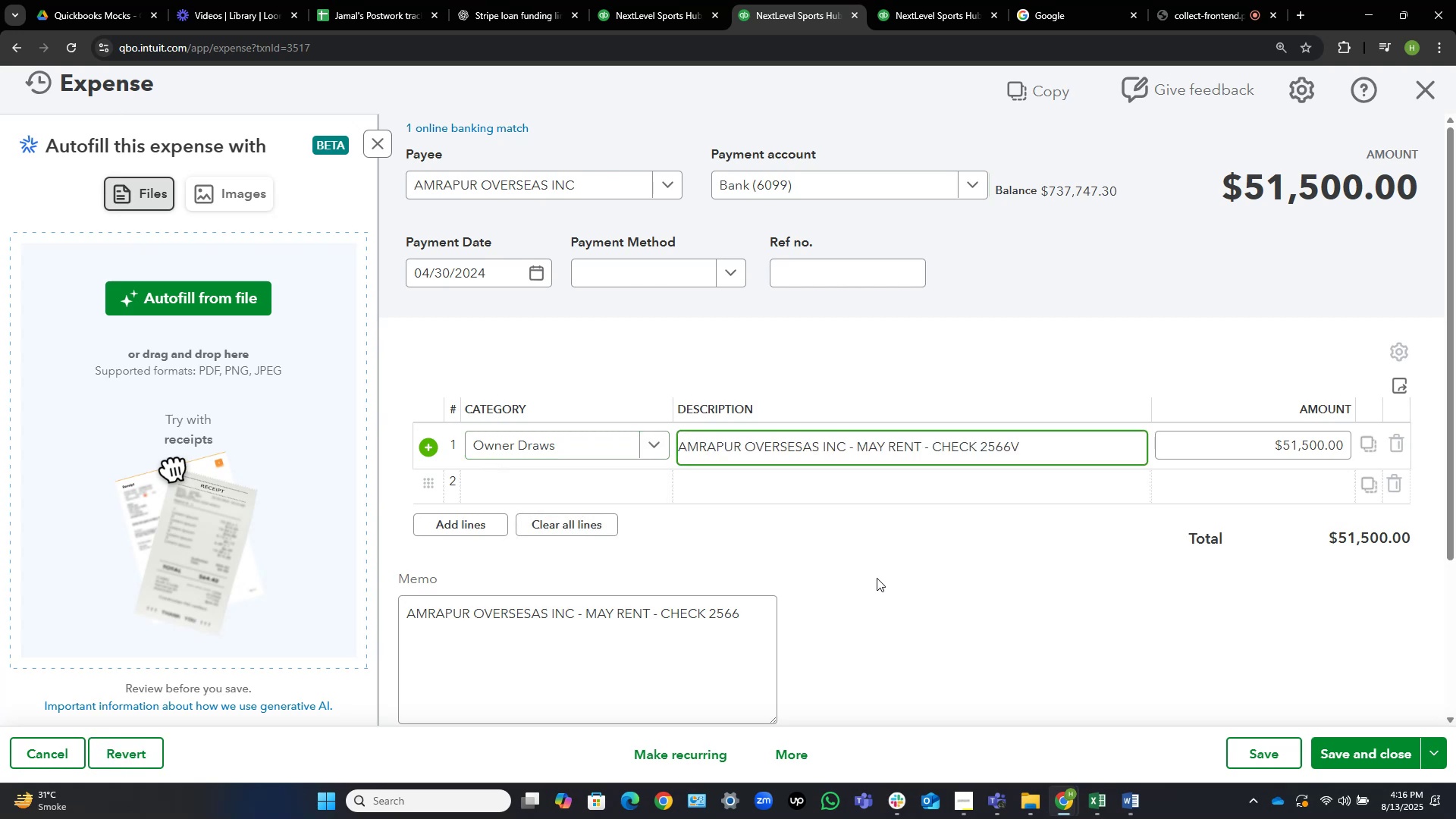 
key(Backspace)
 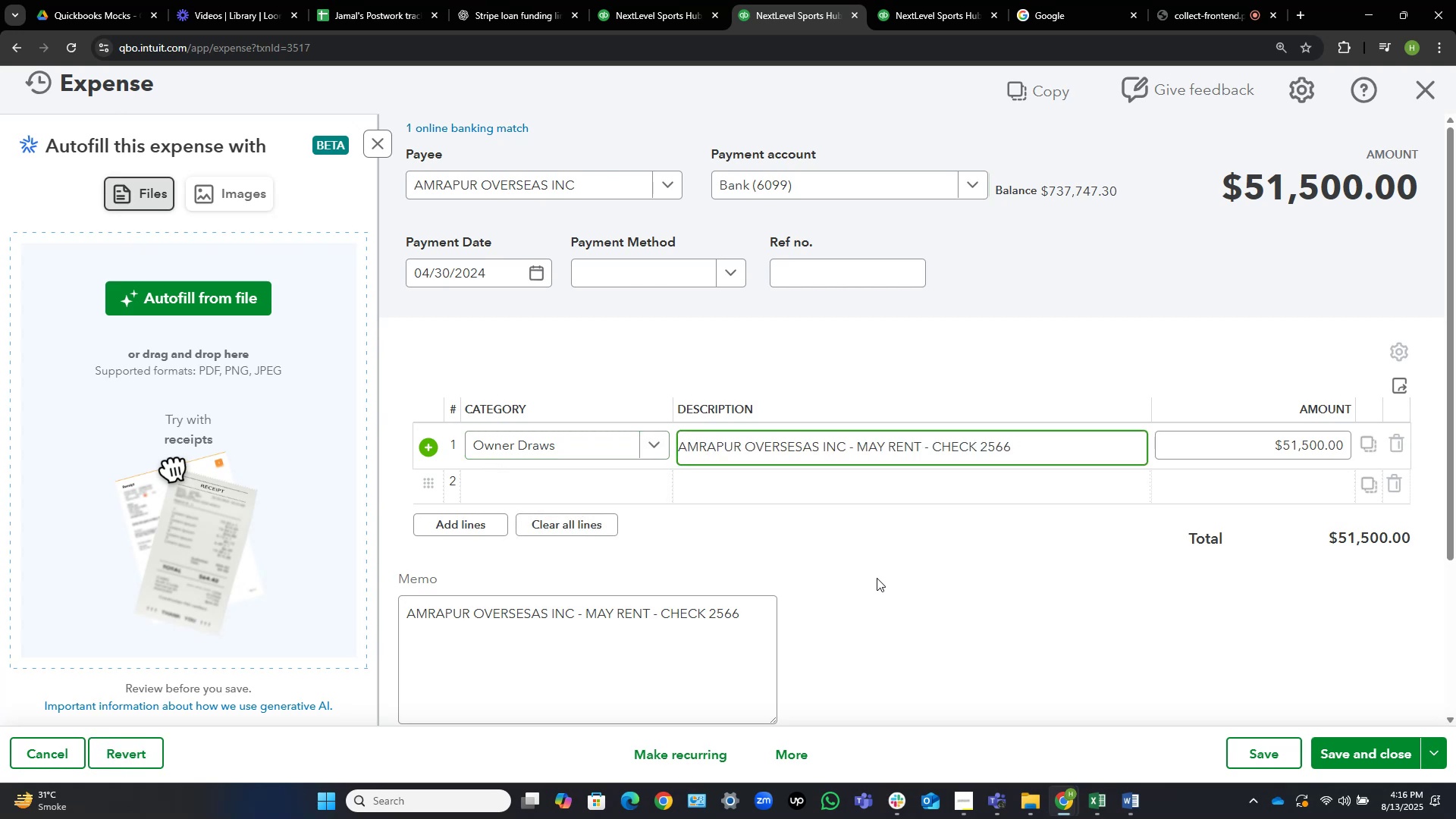 
key(Control+V)
 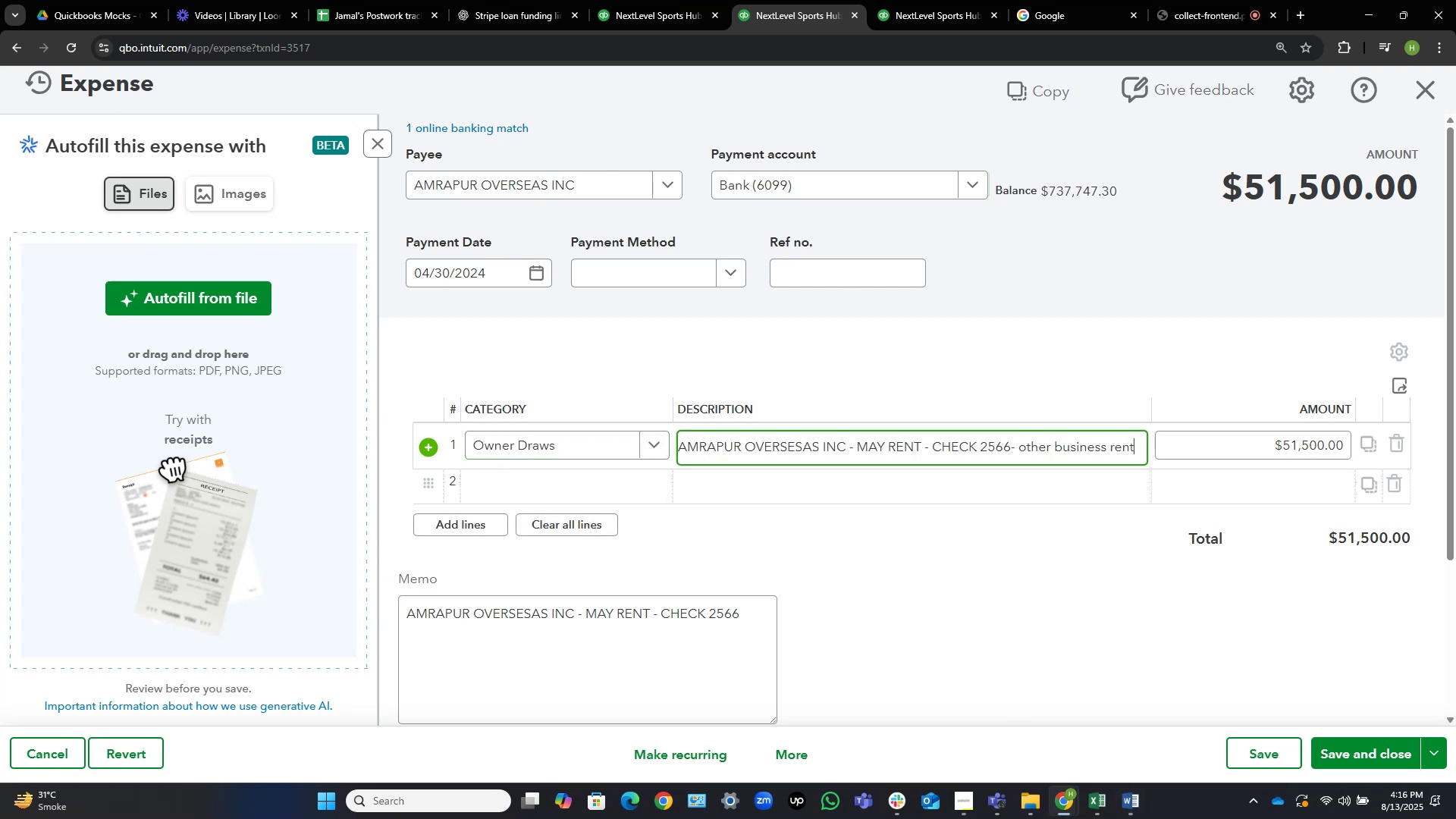 
left_click([1359, 755])
 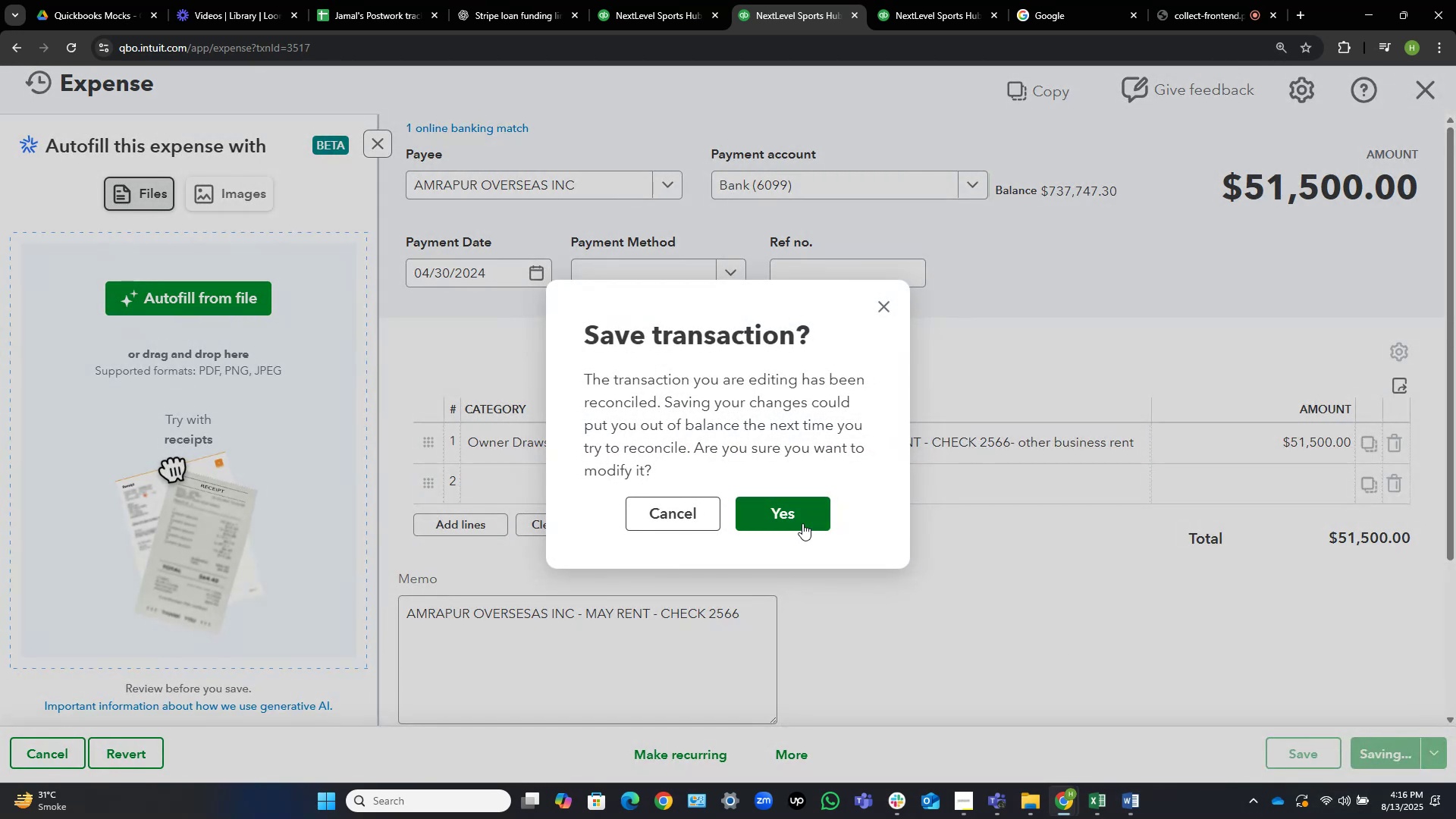 
left_click([800, 519])
 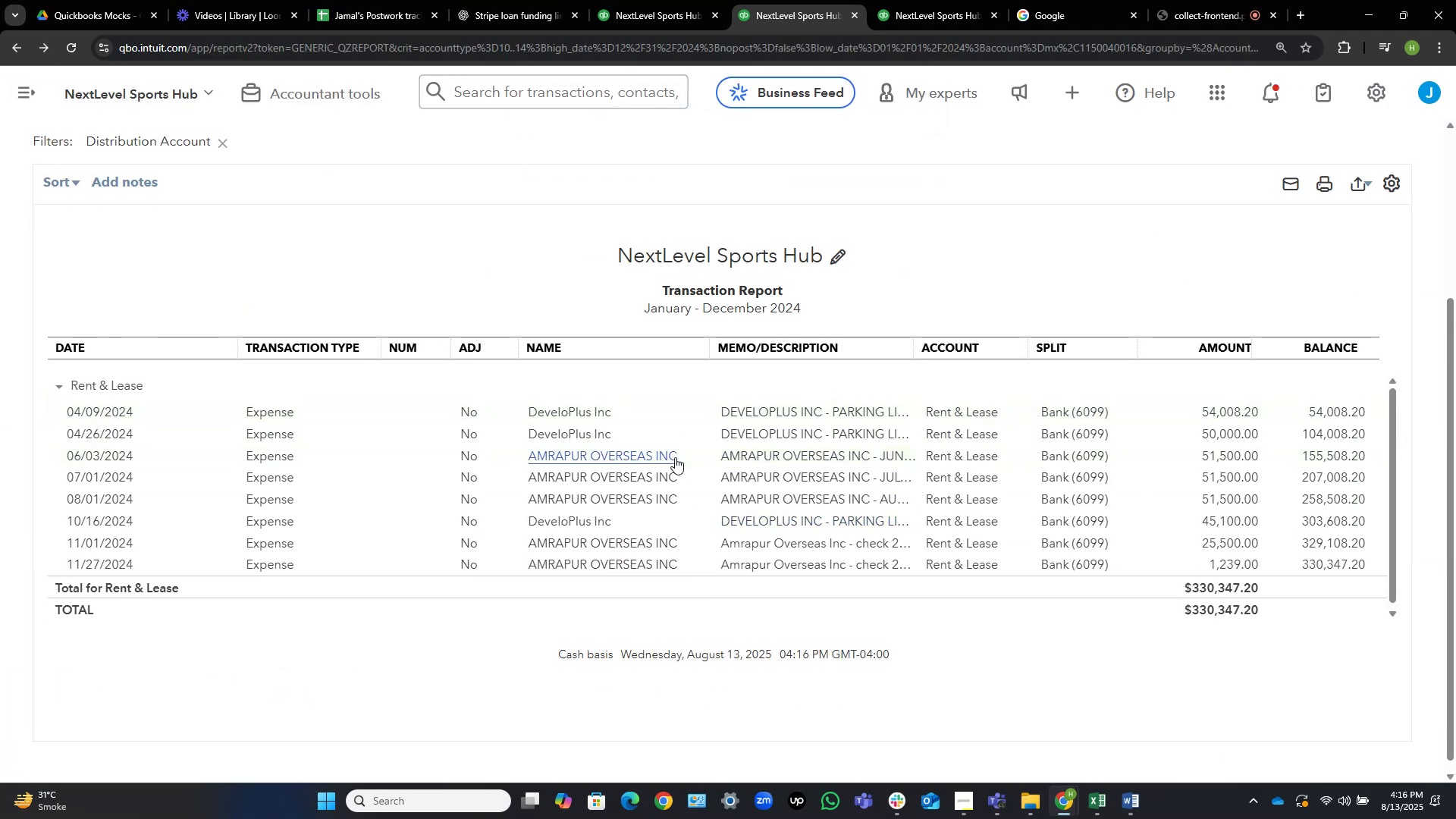 
wait(13.04)
 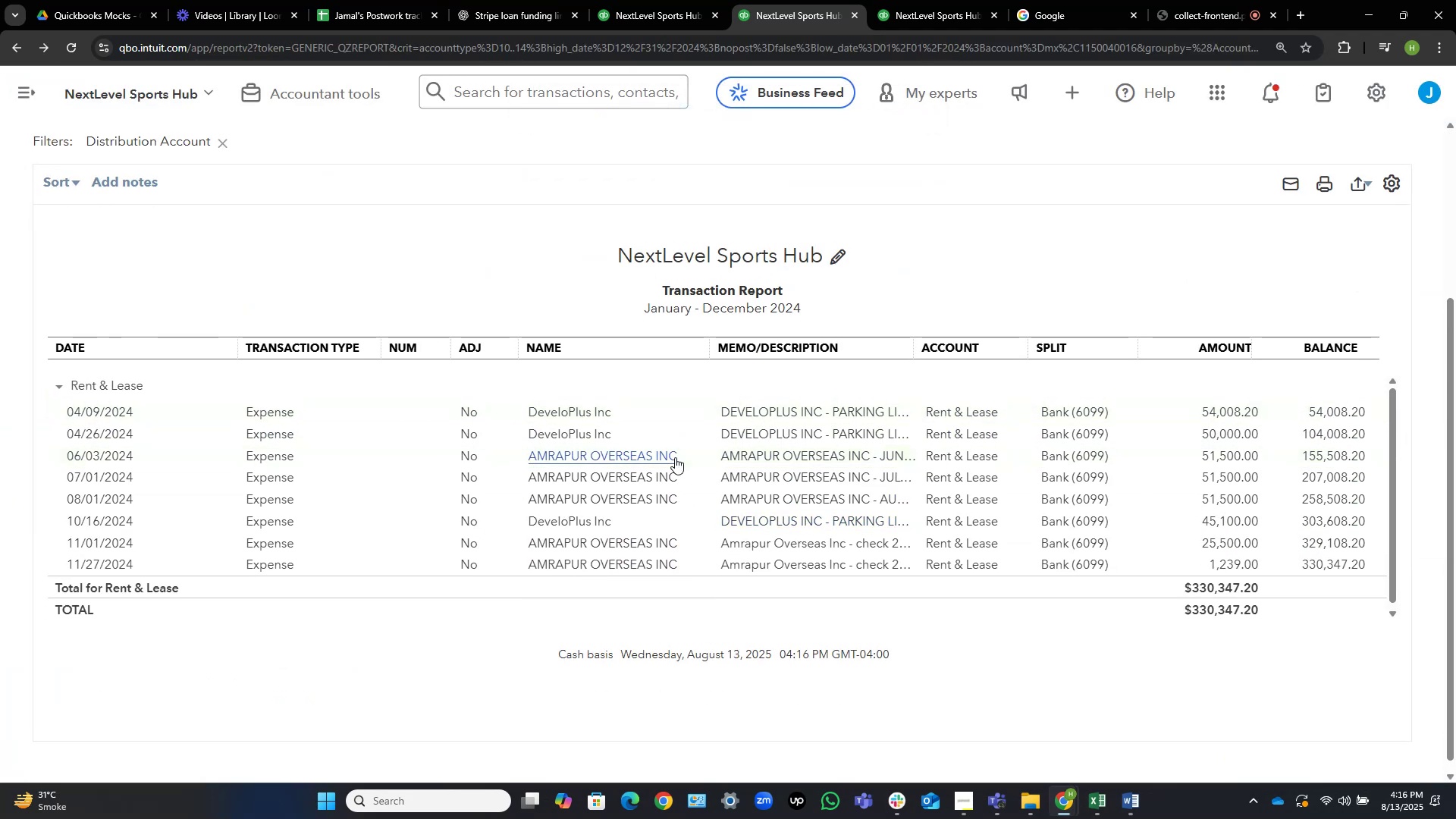 
left_click([651, 453])
 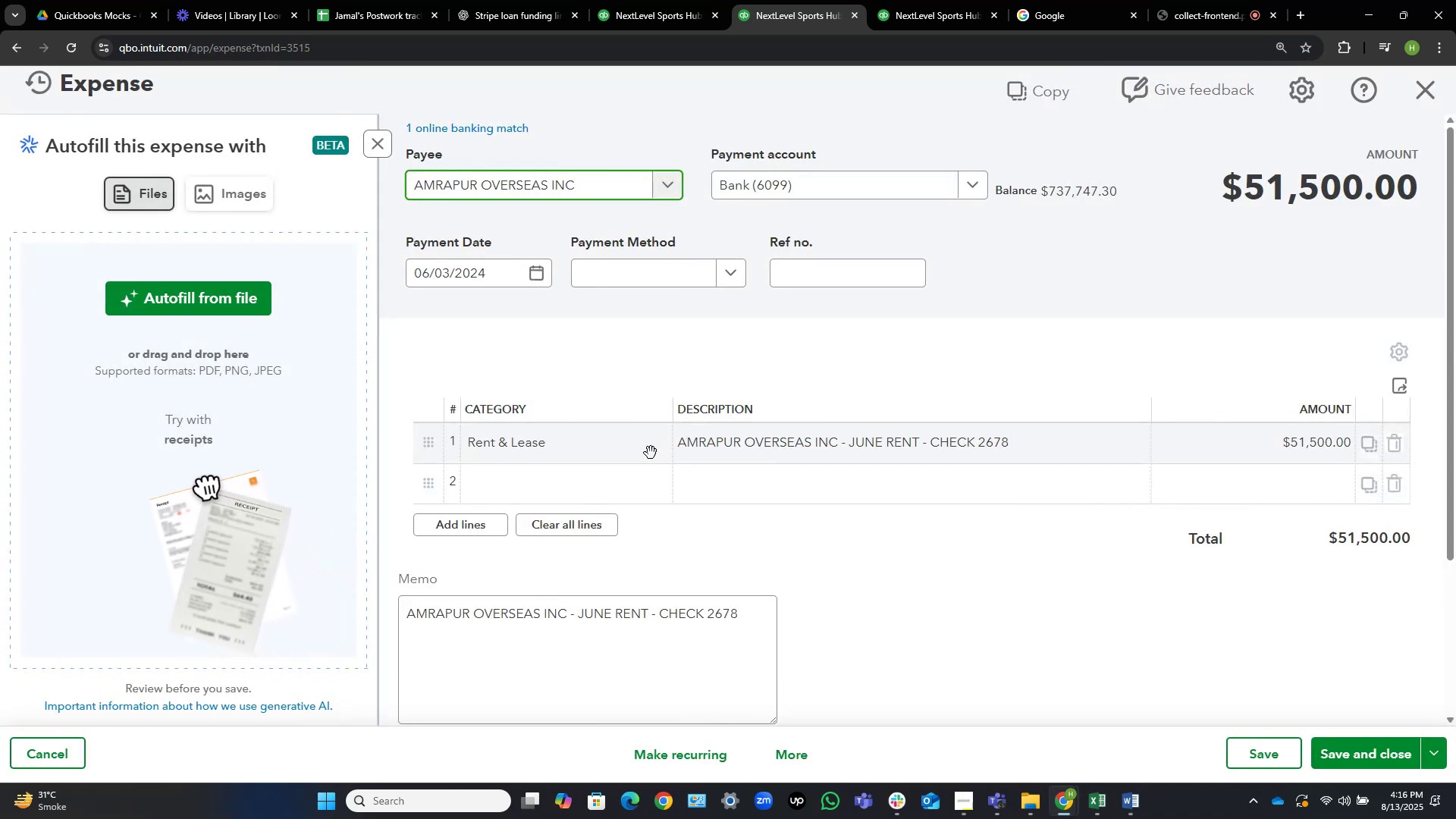 
left_click([592, 446])
 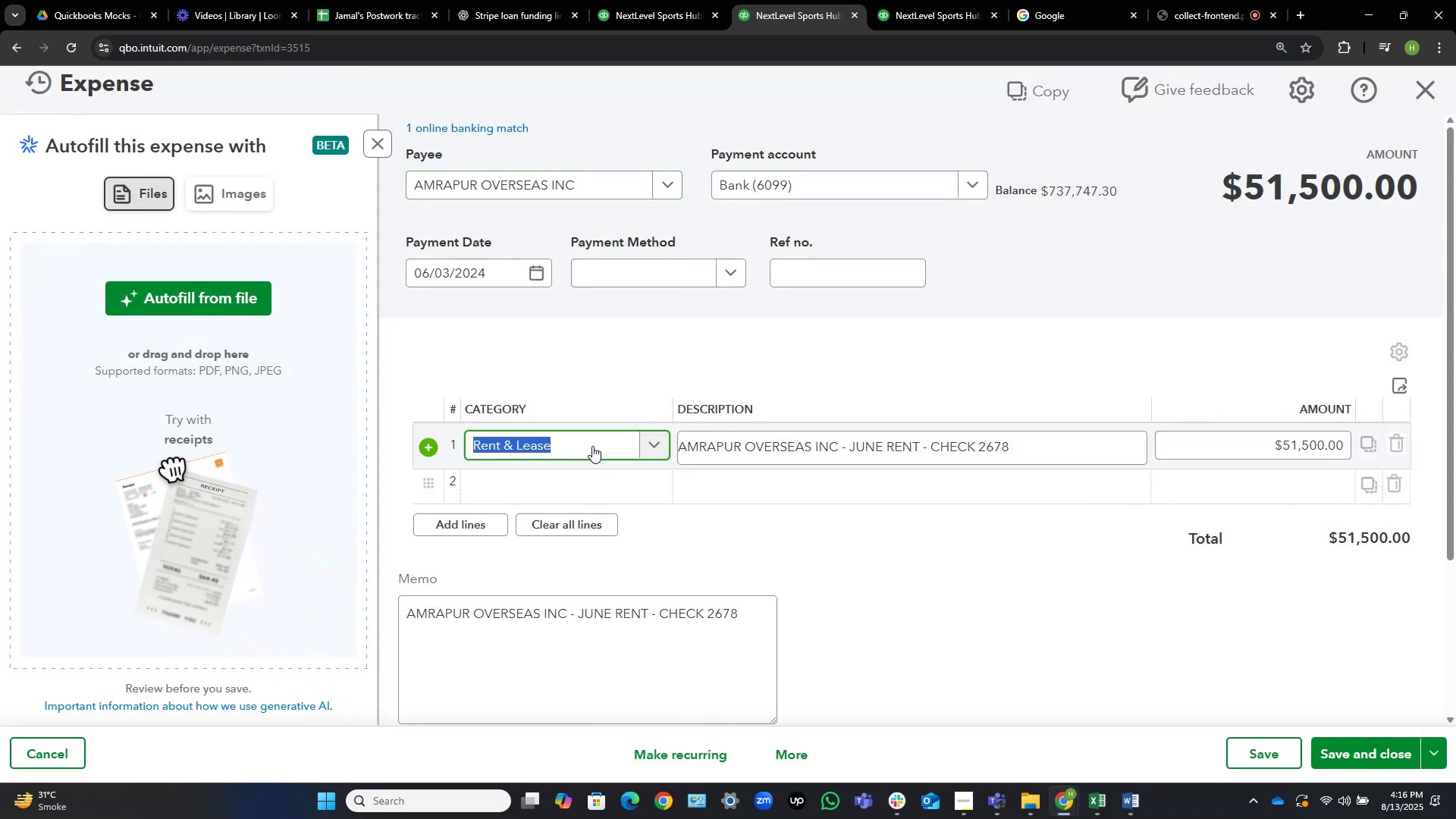 
type(owner)
 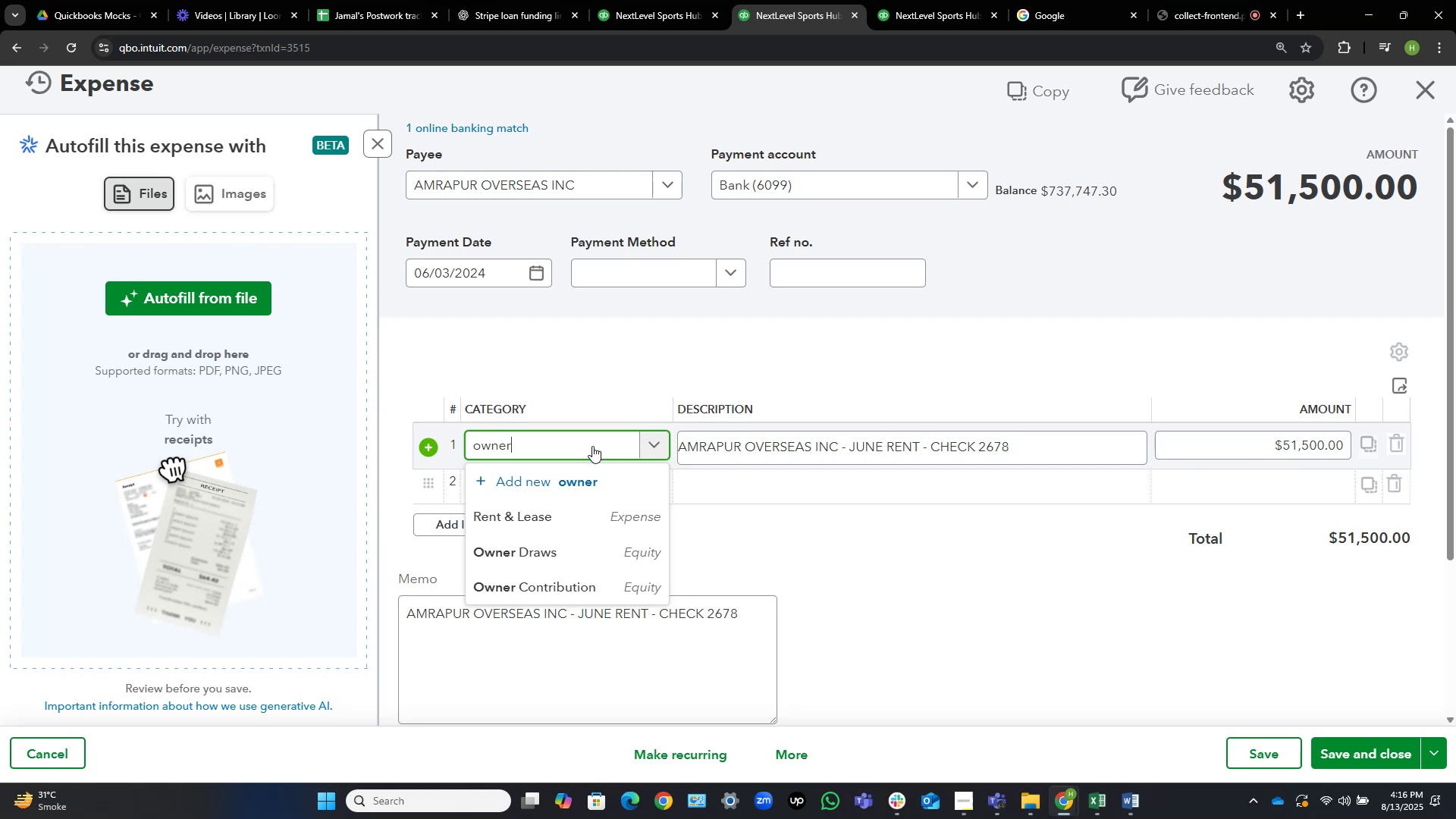 
key(ArrowDown)
 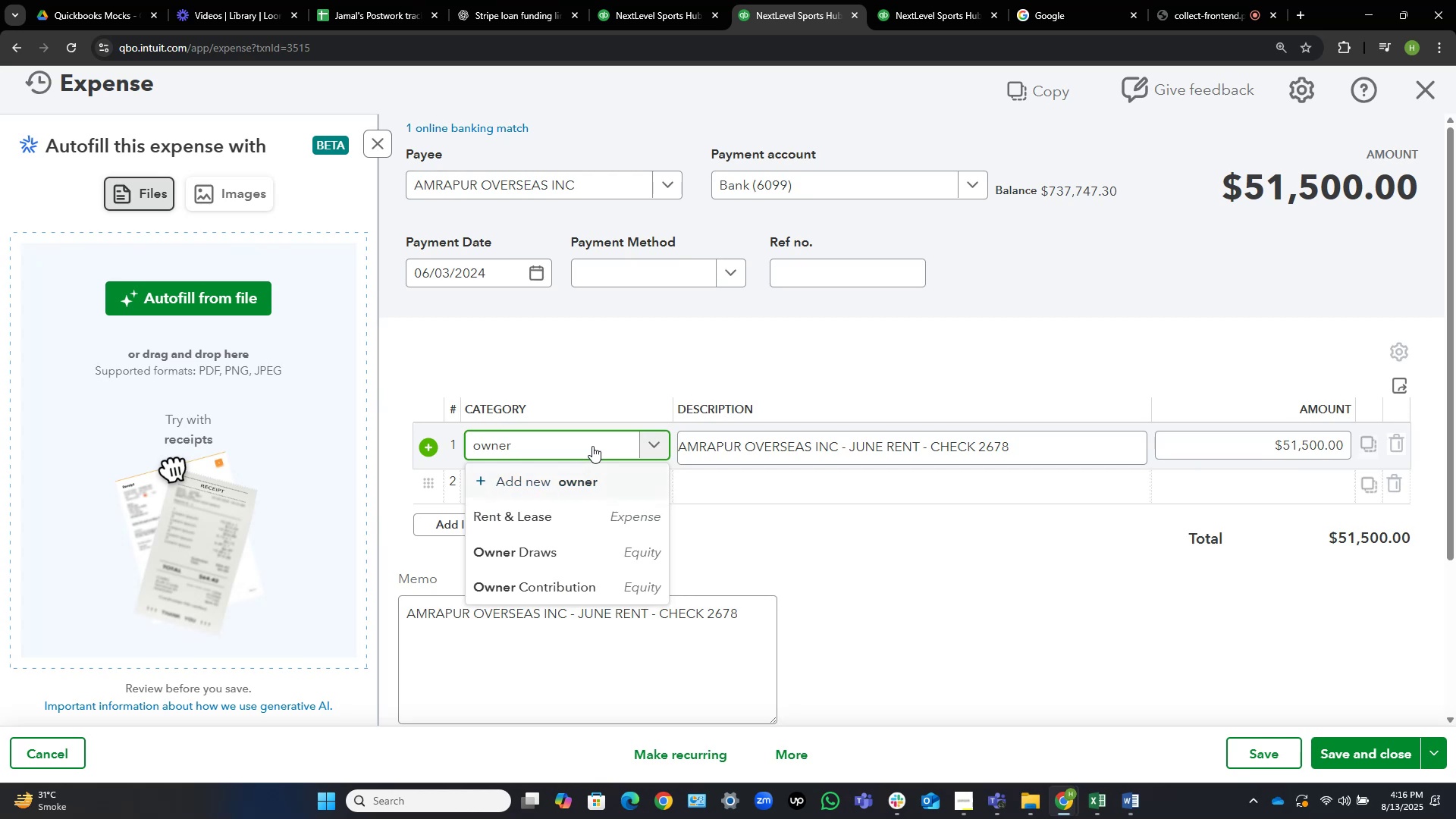 
key(ArrowDown)
 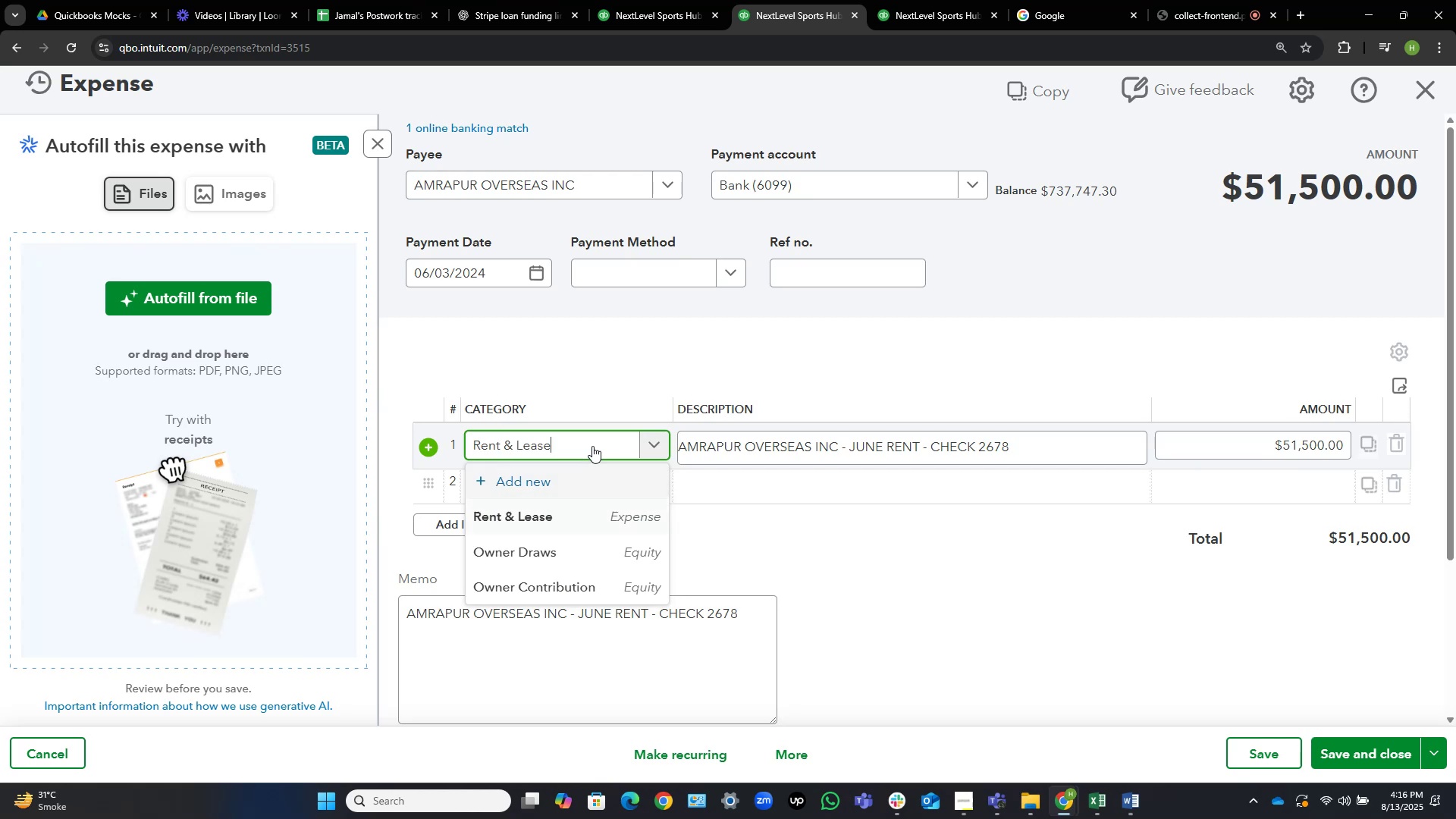 
key(ArrowDown)
 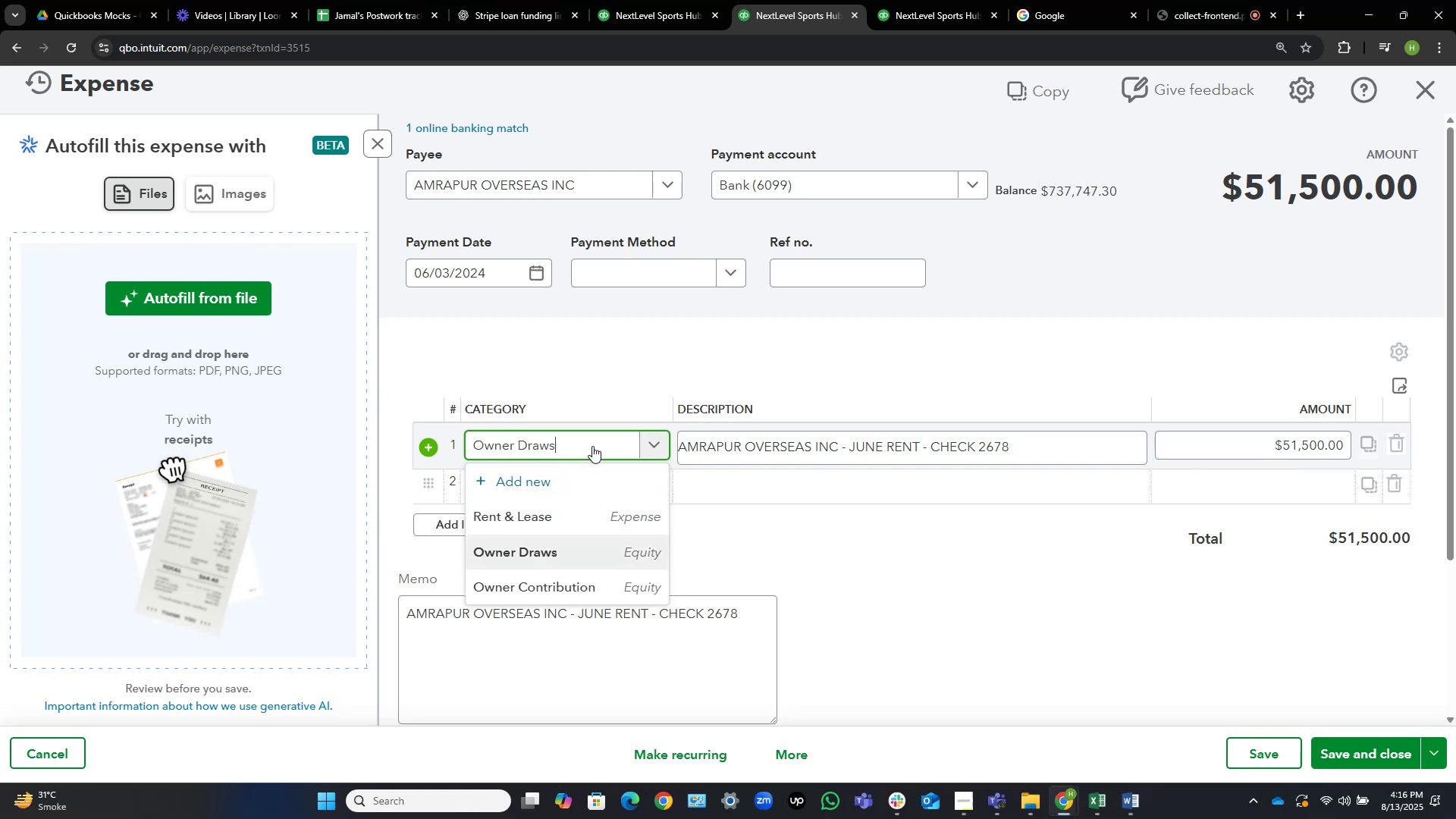 
key(NumpadEnter)
 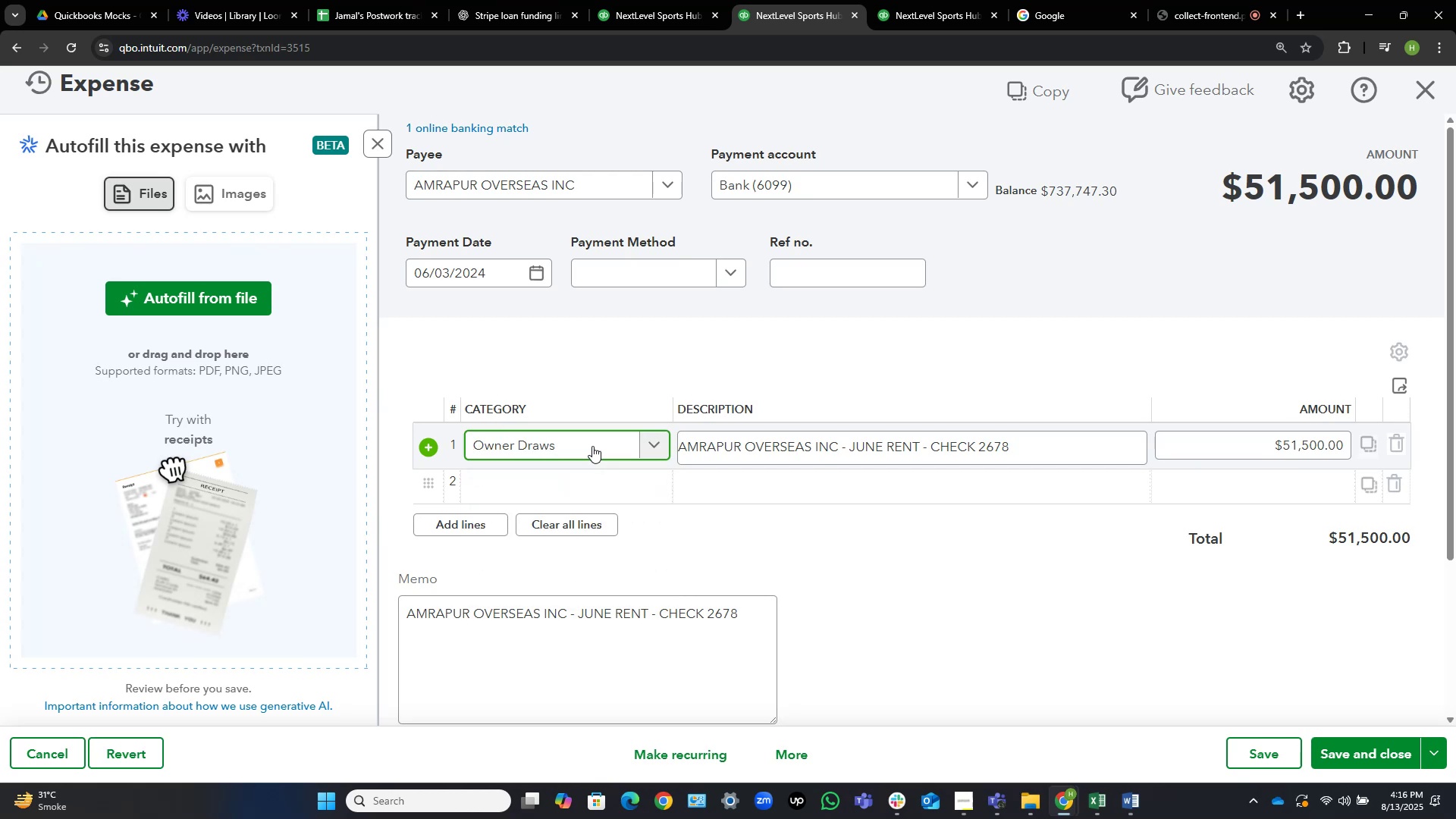 
key(Tab)
 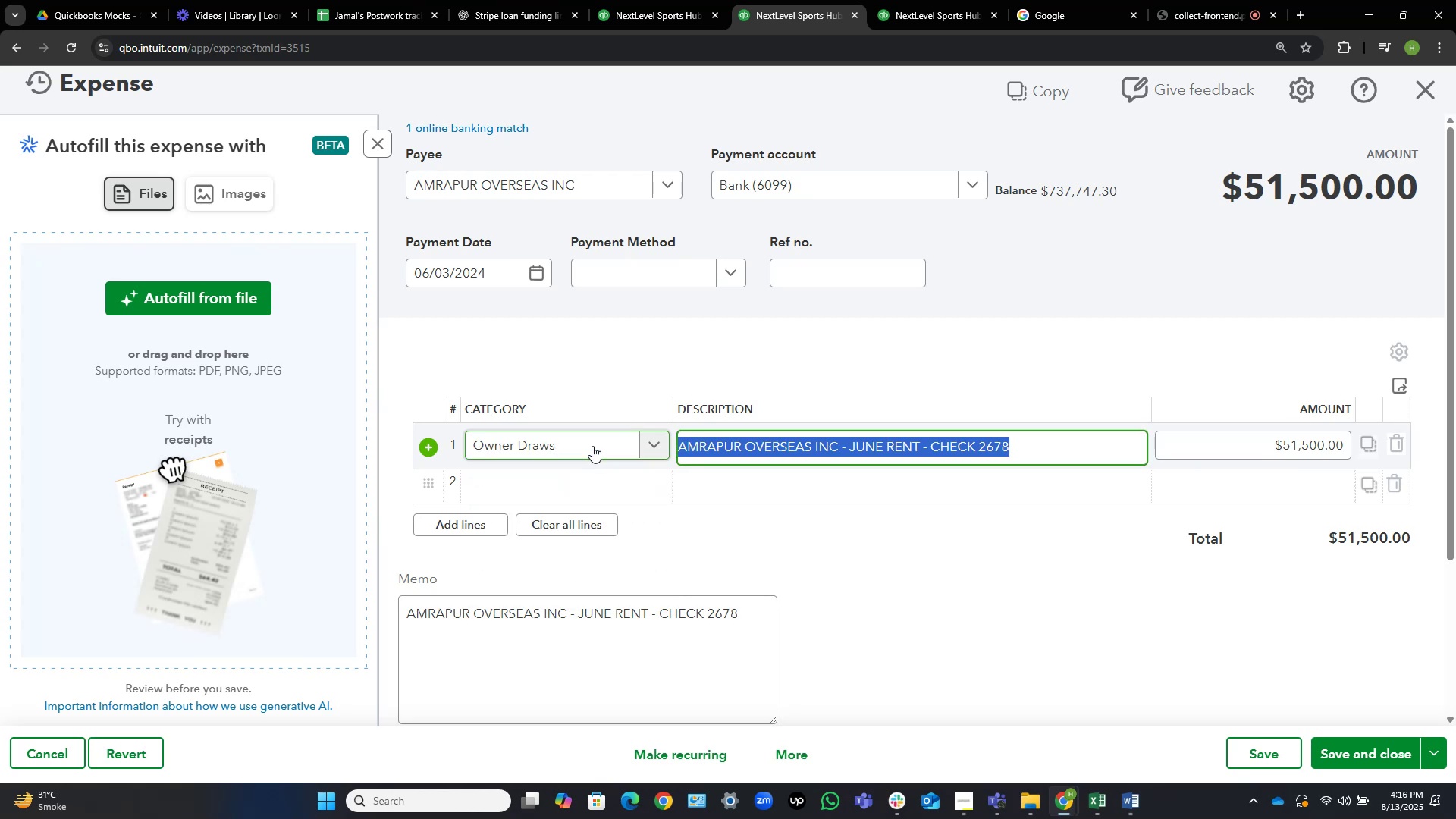 
key(ArrowRight)
 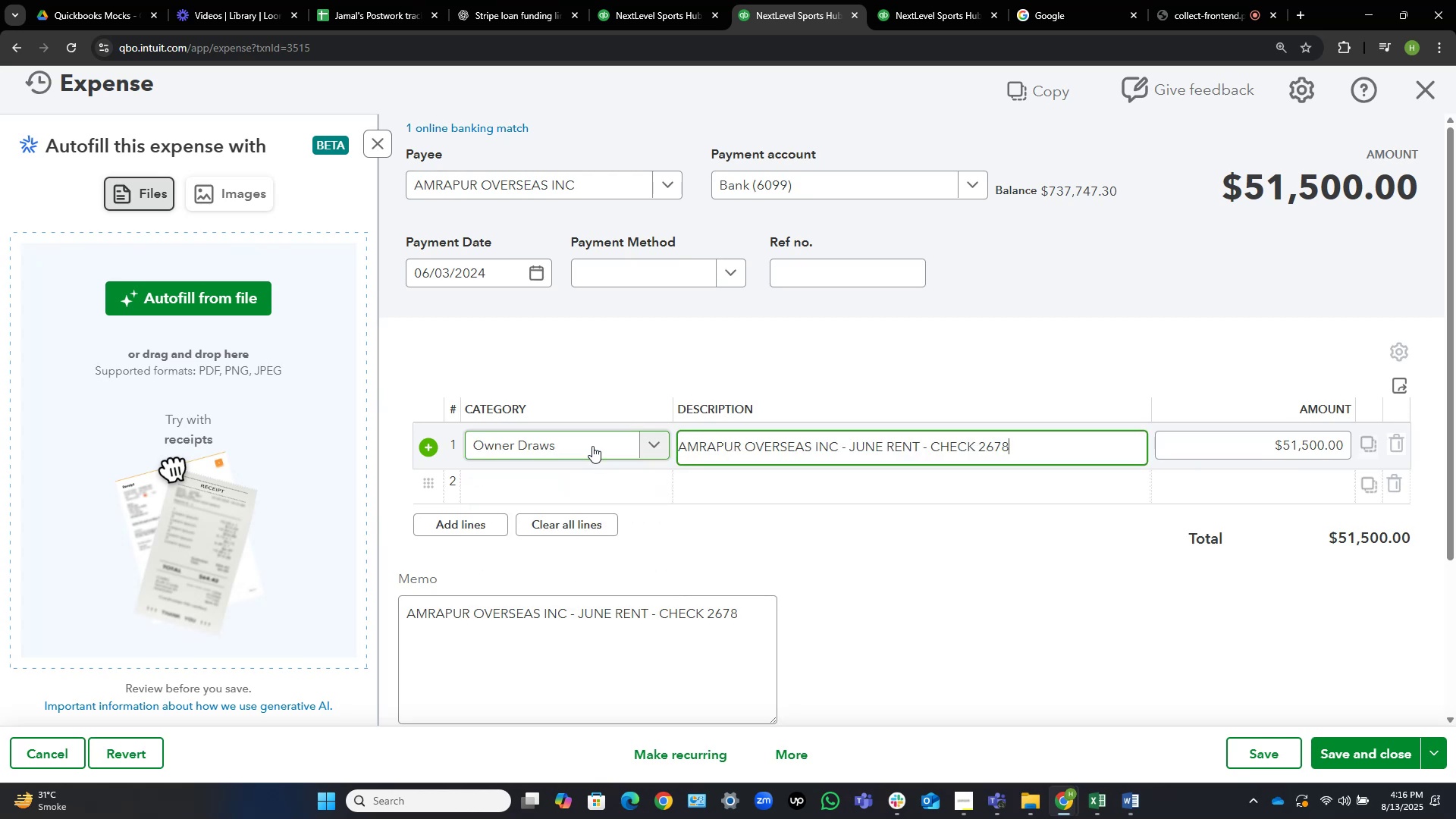 
key(NumpadSubtract)
 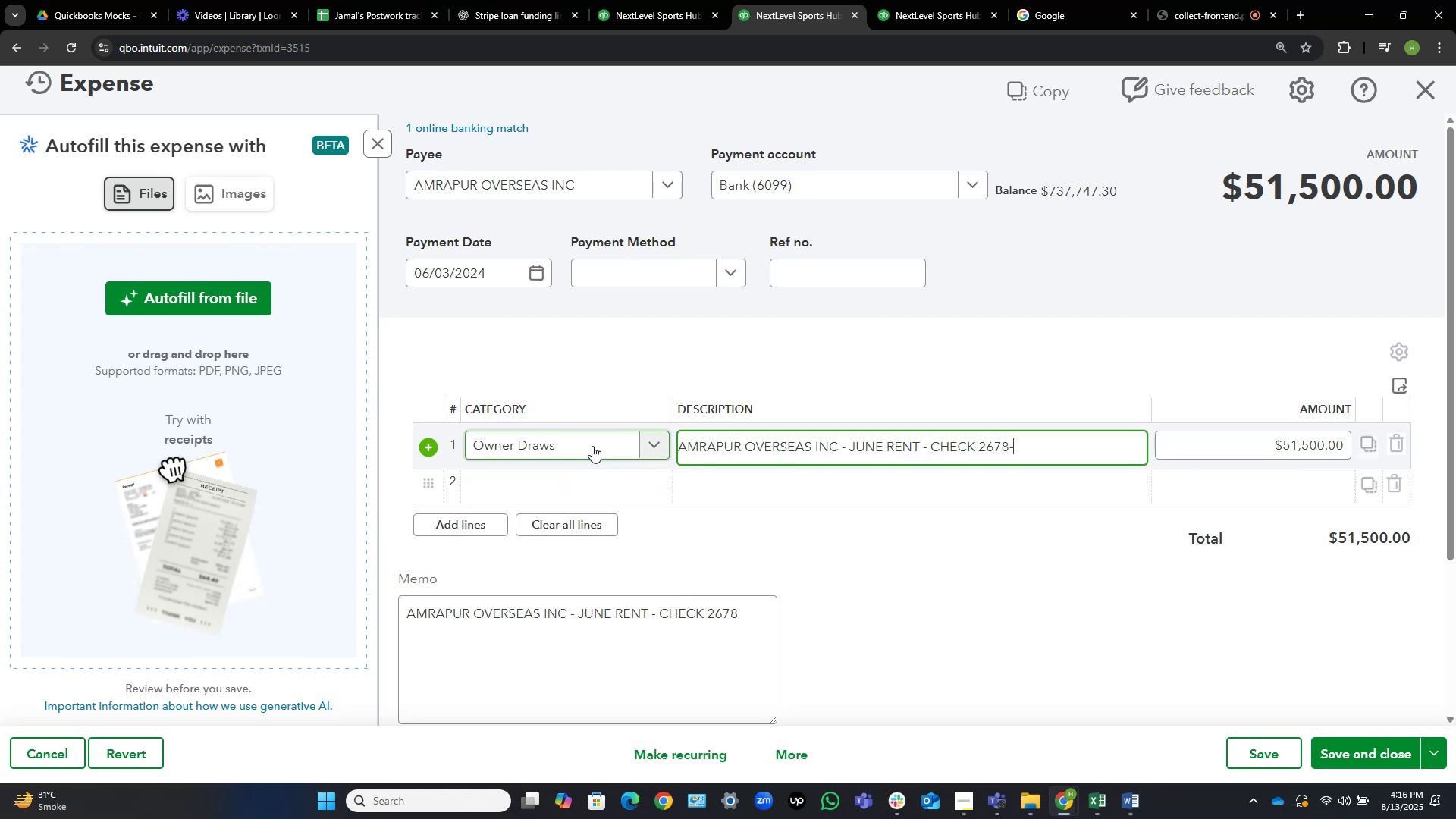 
key(Control+V)
 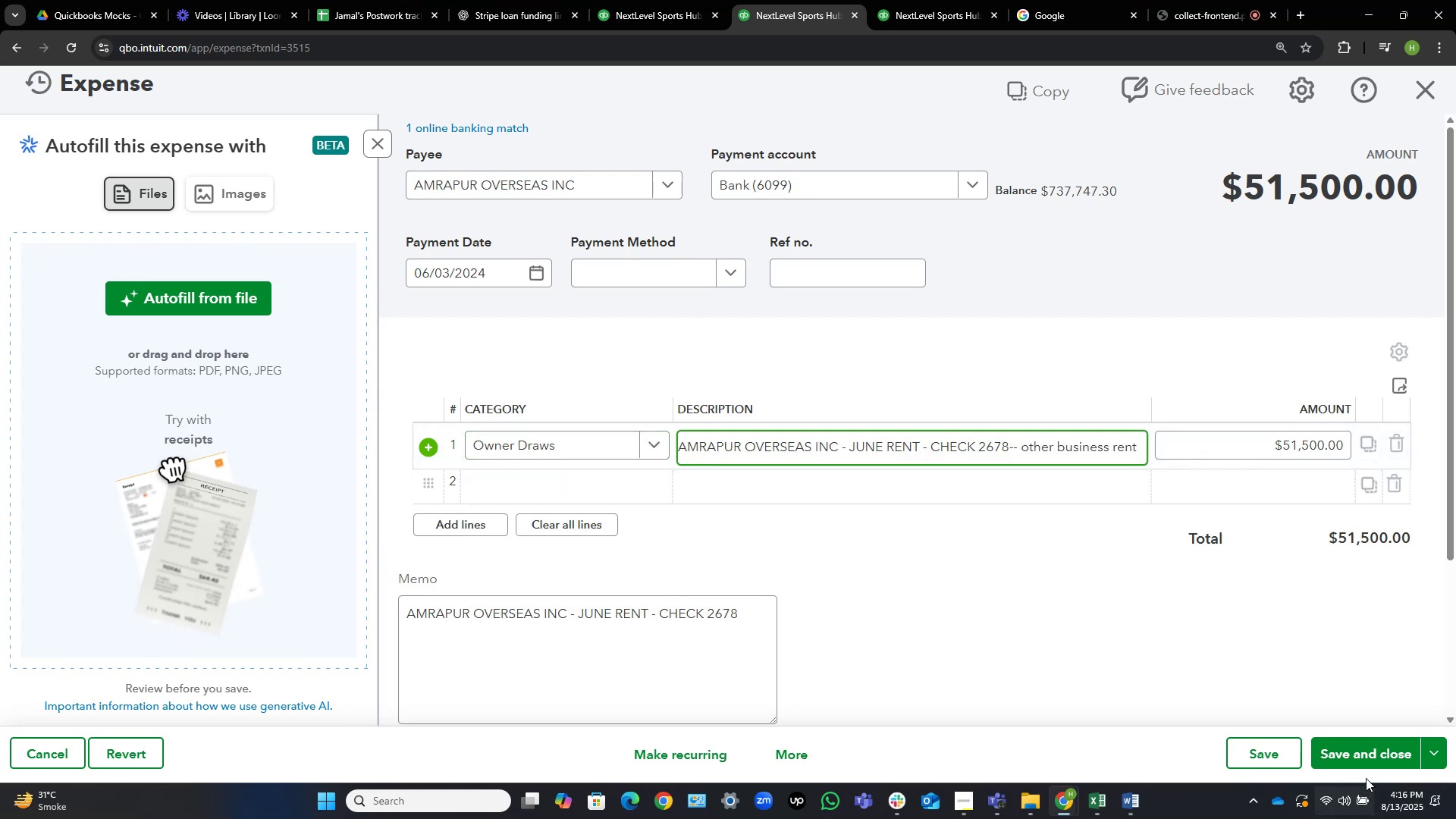 
left_click([1382, 747])
 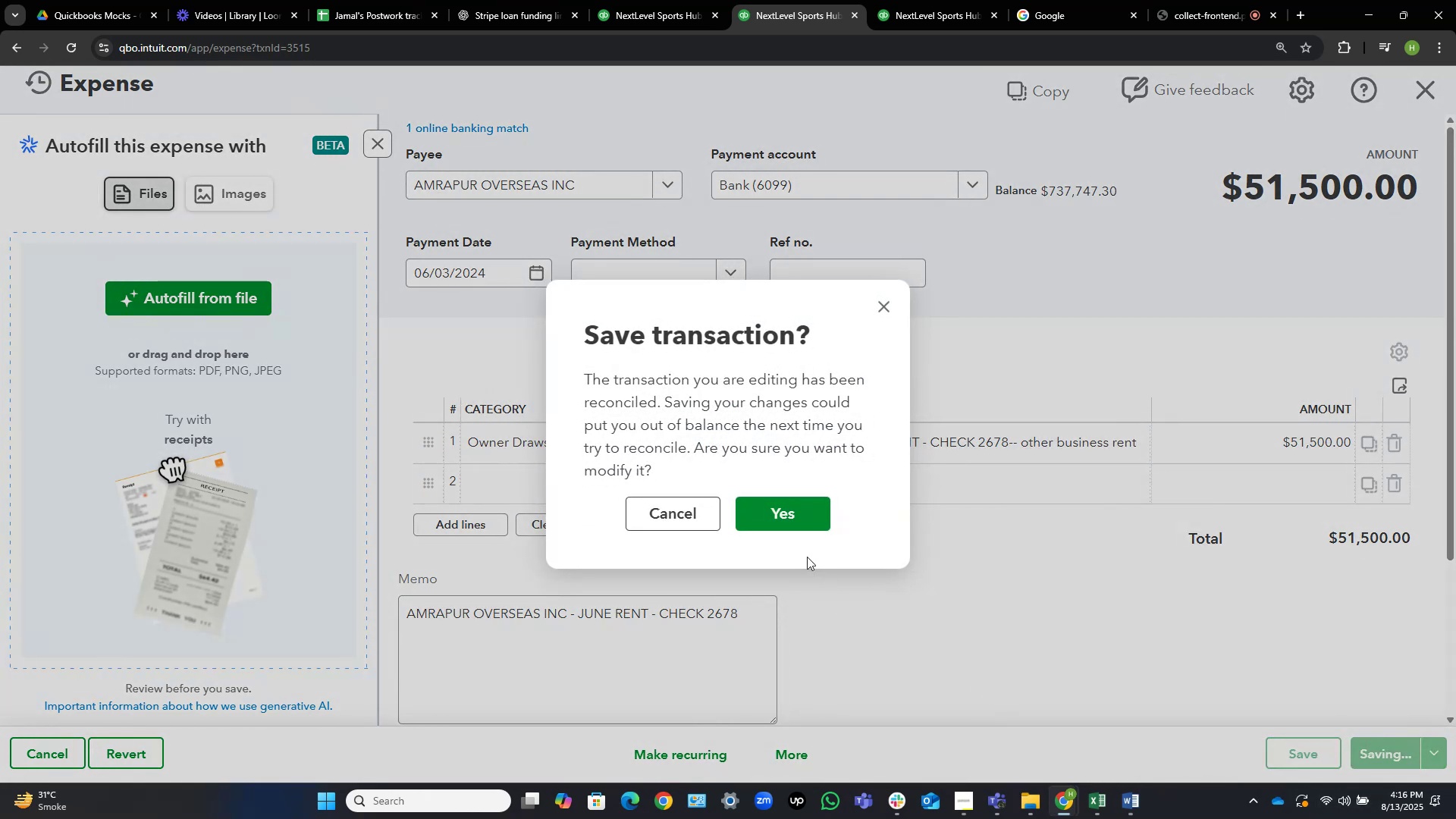 
left_click([767, 515])
 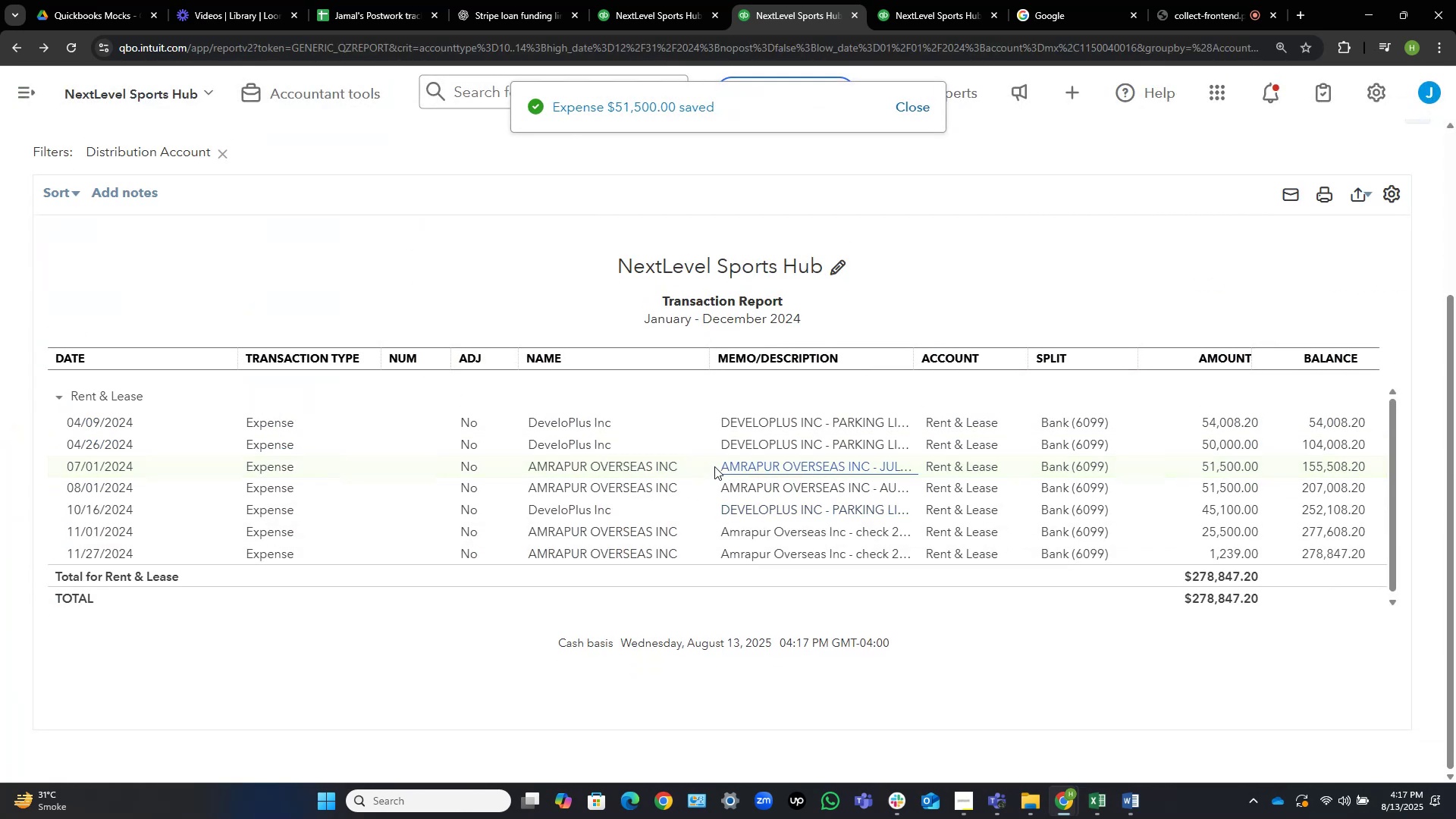 
wait(6.18)
 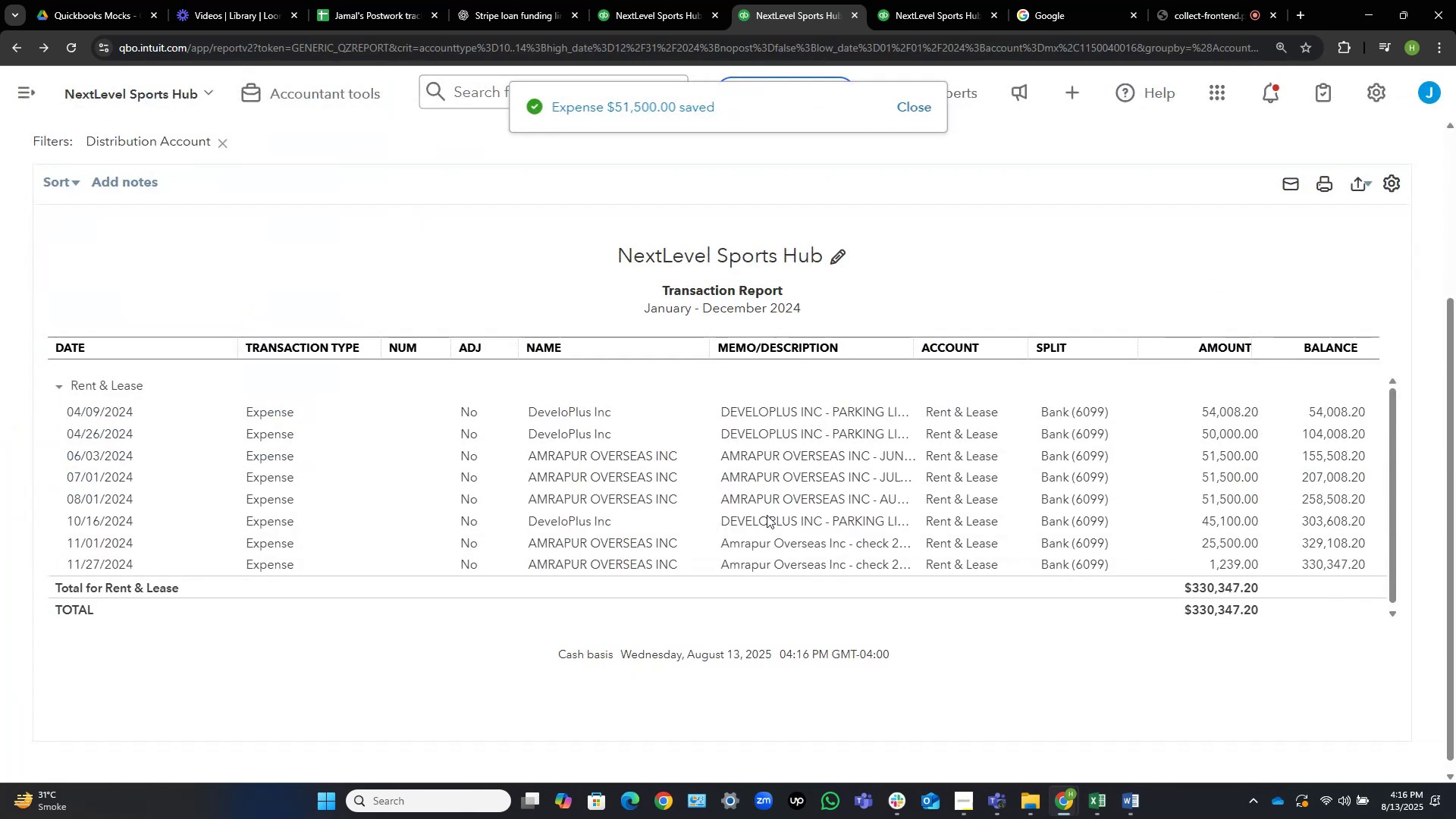 
left_click([626, 469])
 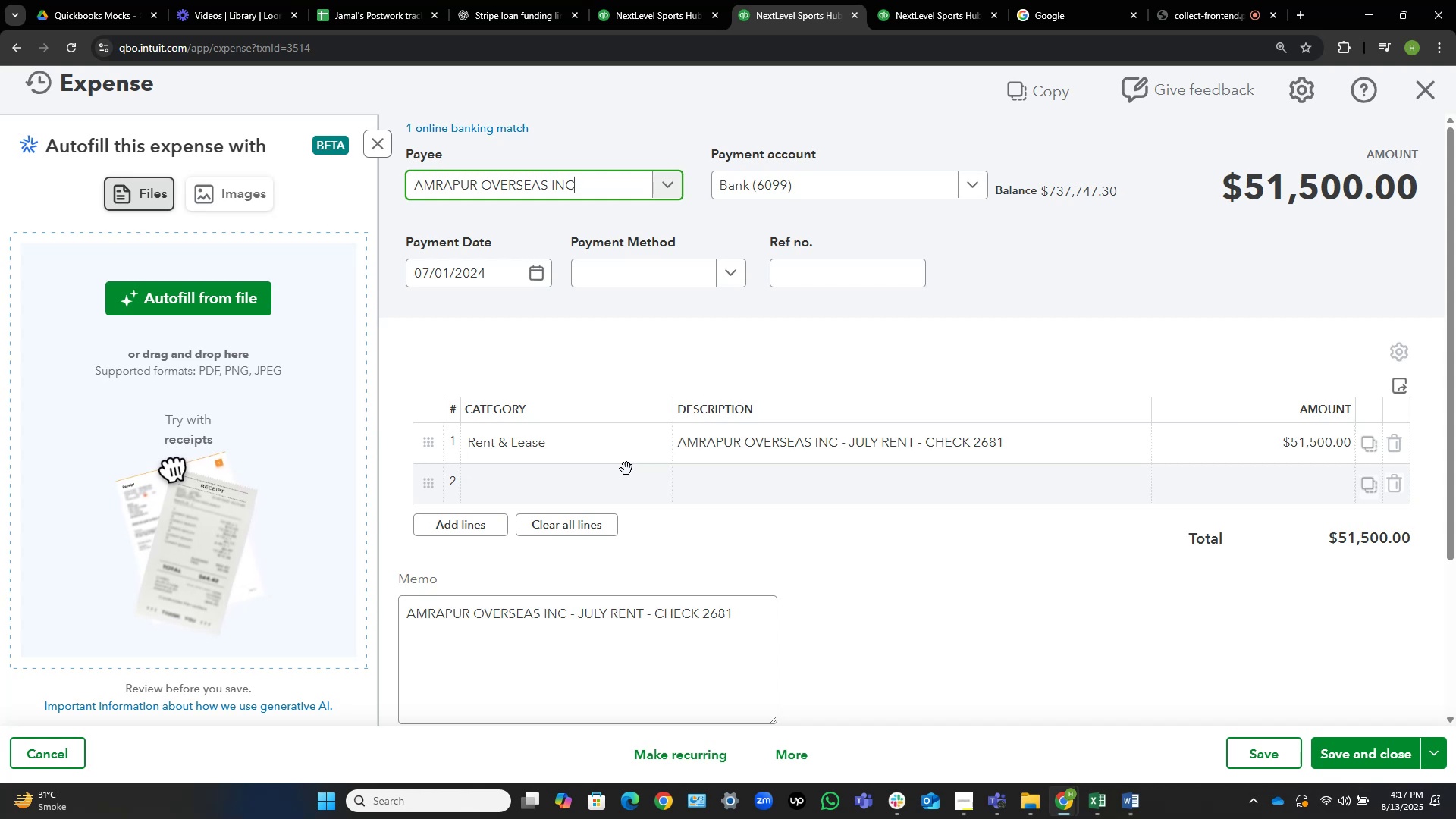 
wait(15.5)
 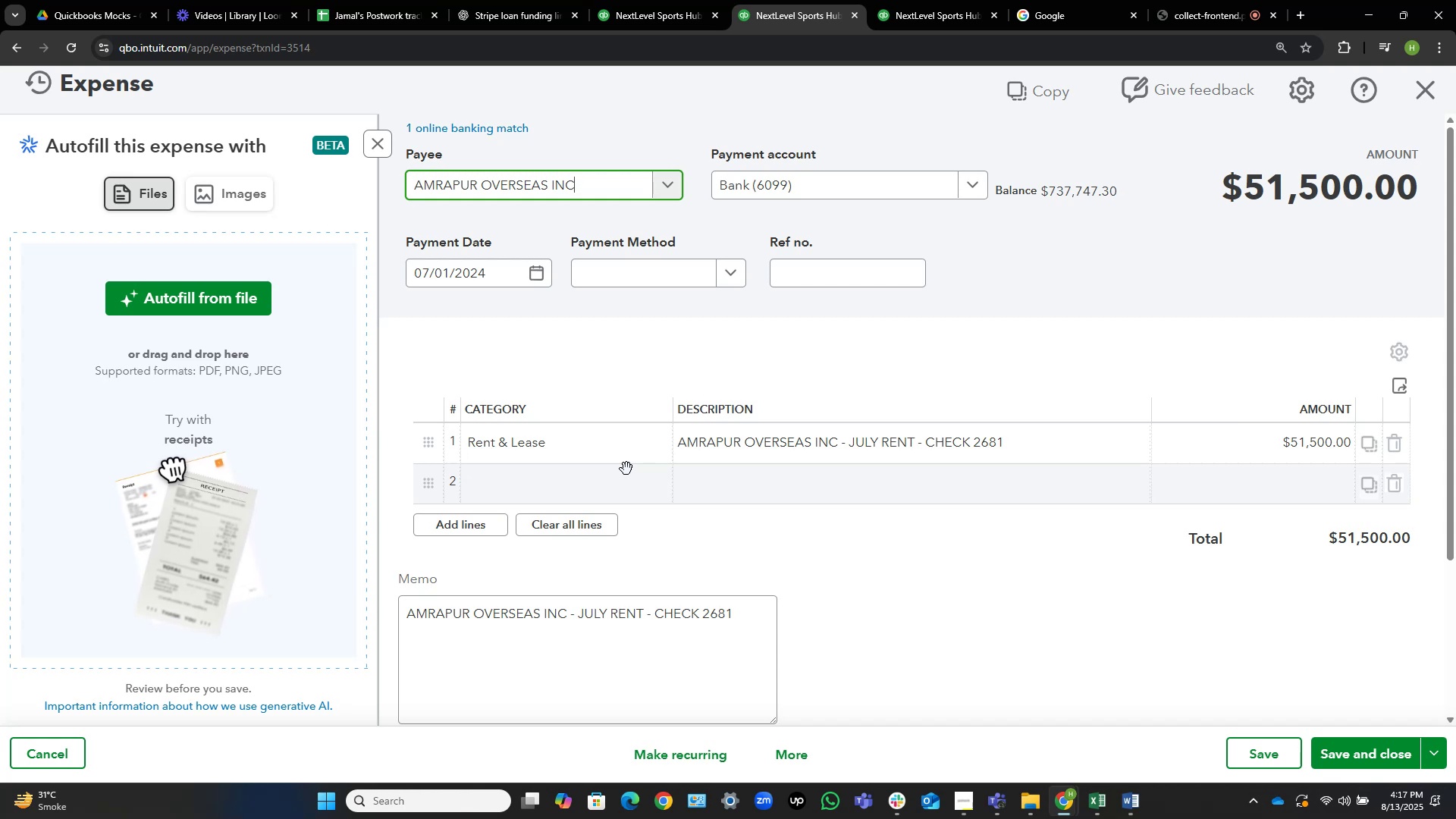 
left_click([617, 456])
 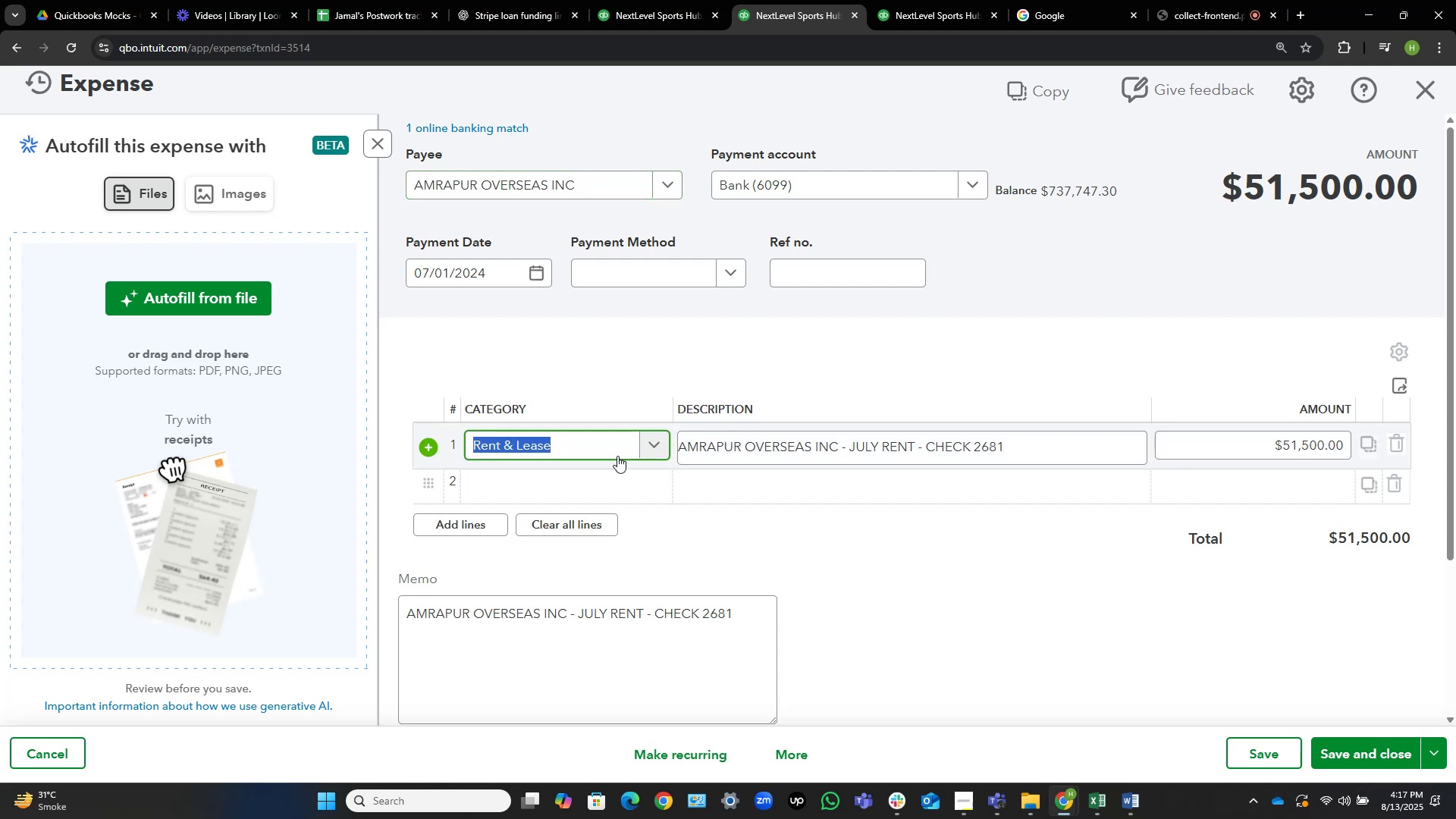 
type(owner)
 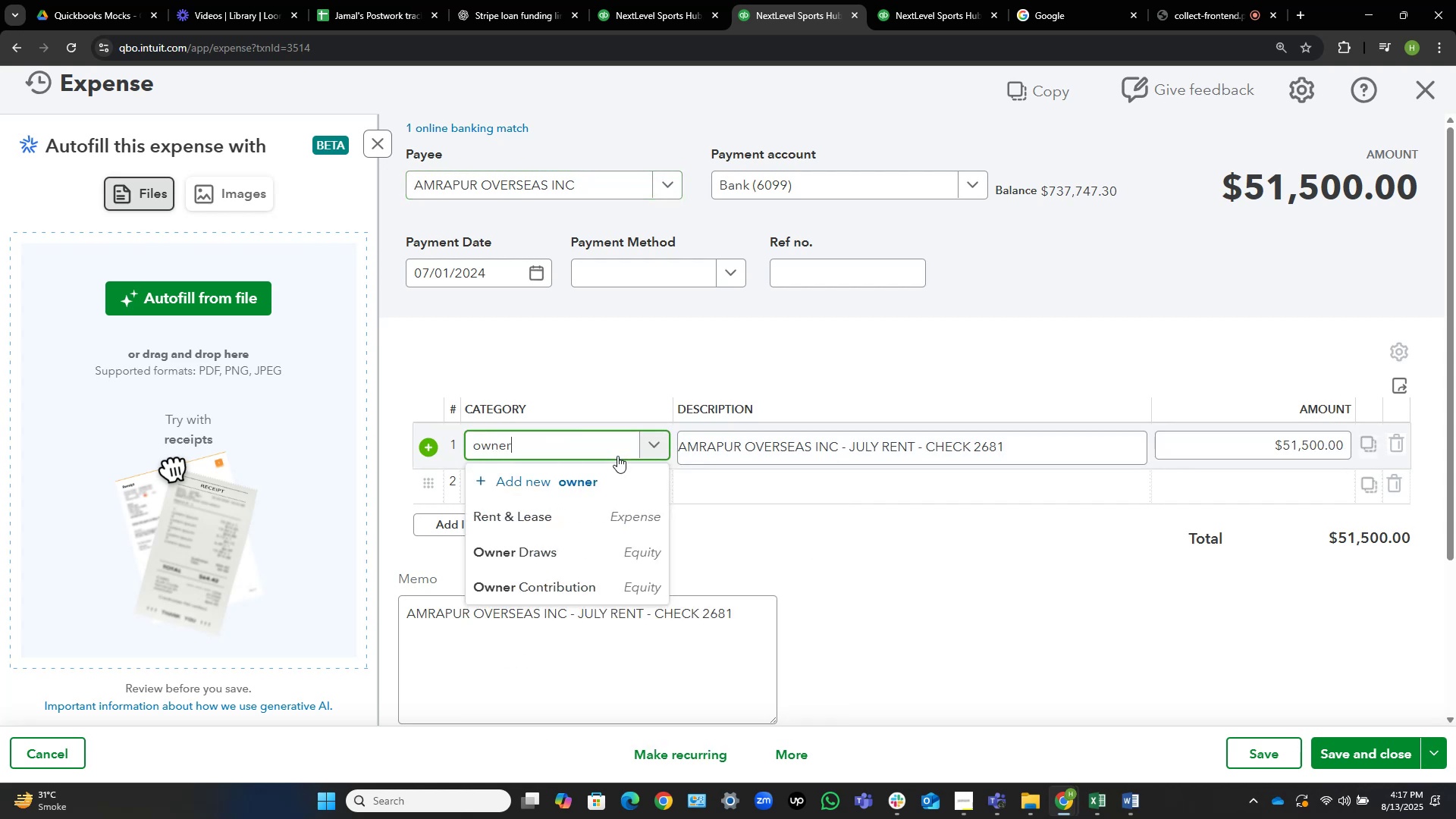 
key(ArrowDown)
 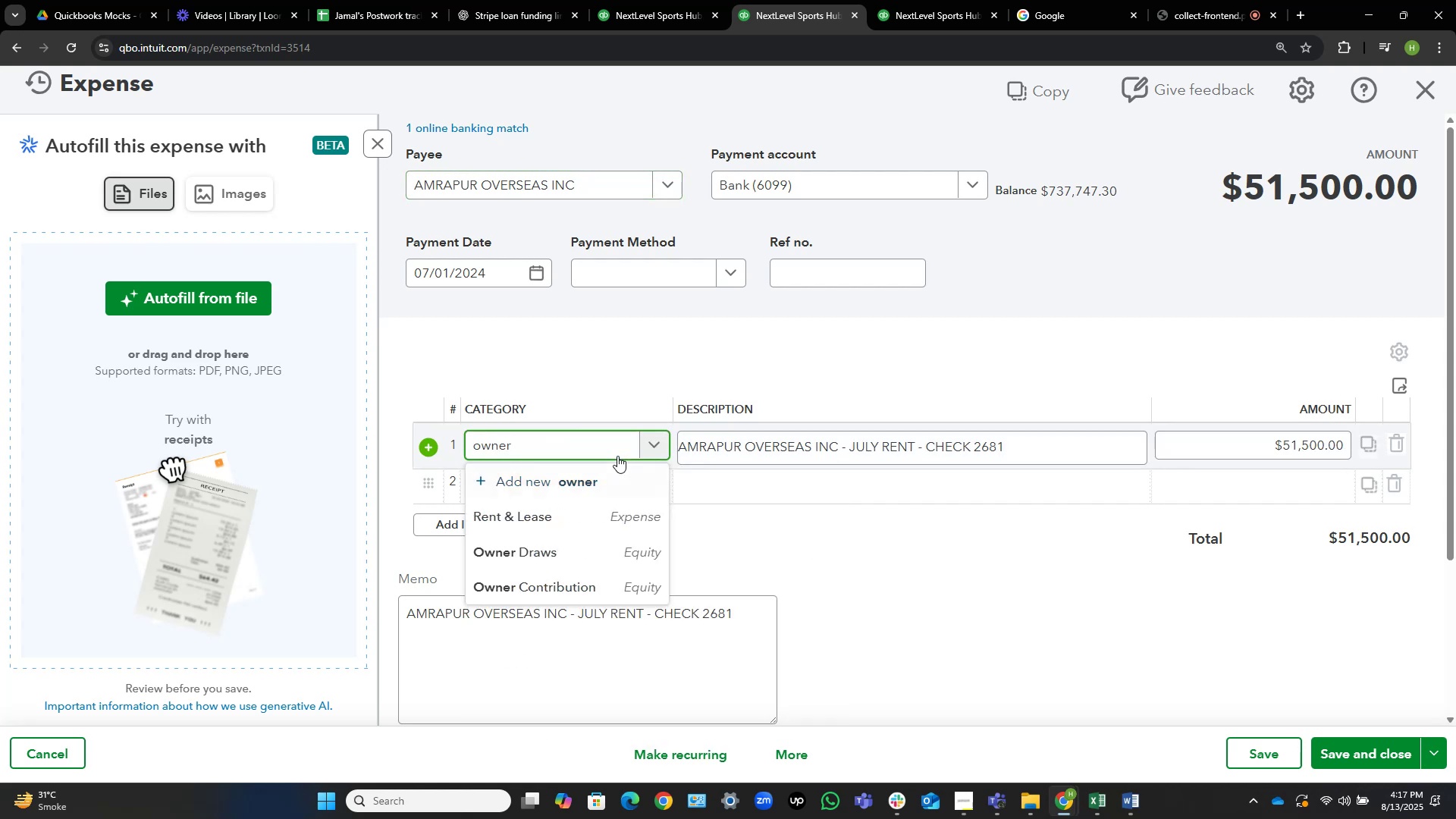 
key(ArrowDown)
 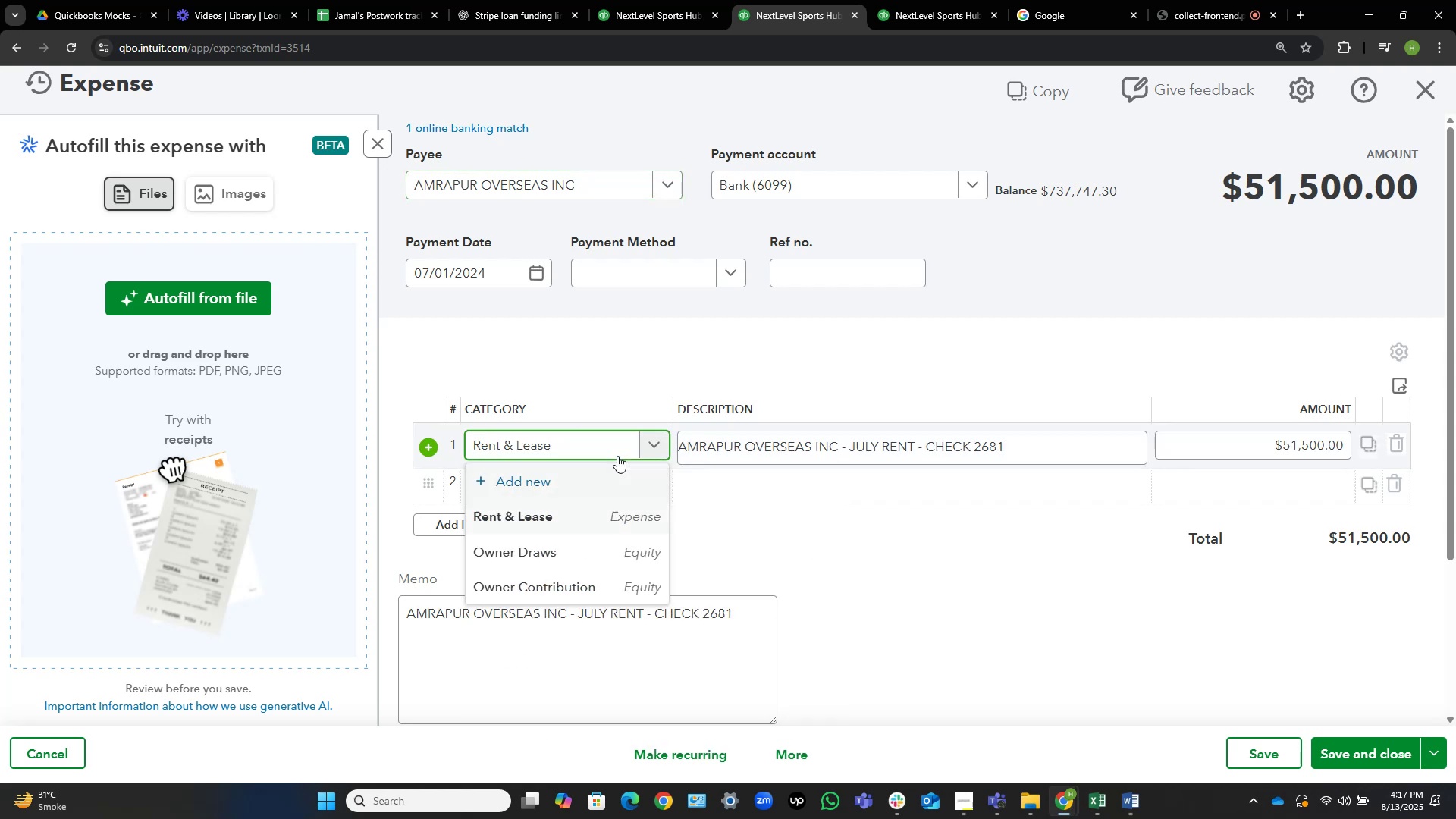 
key(ArrowDown)
 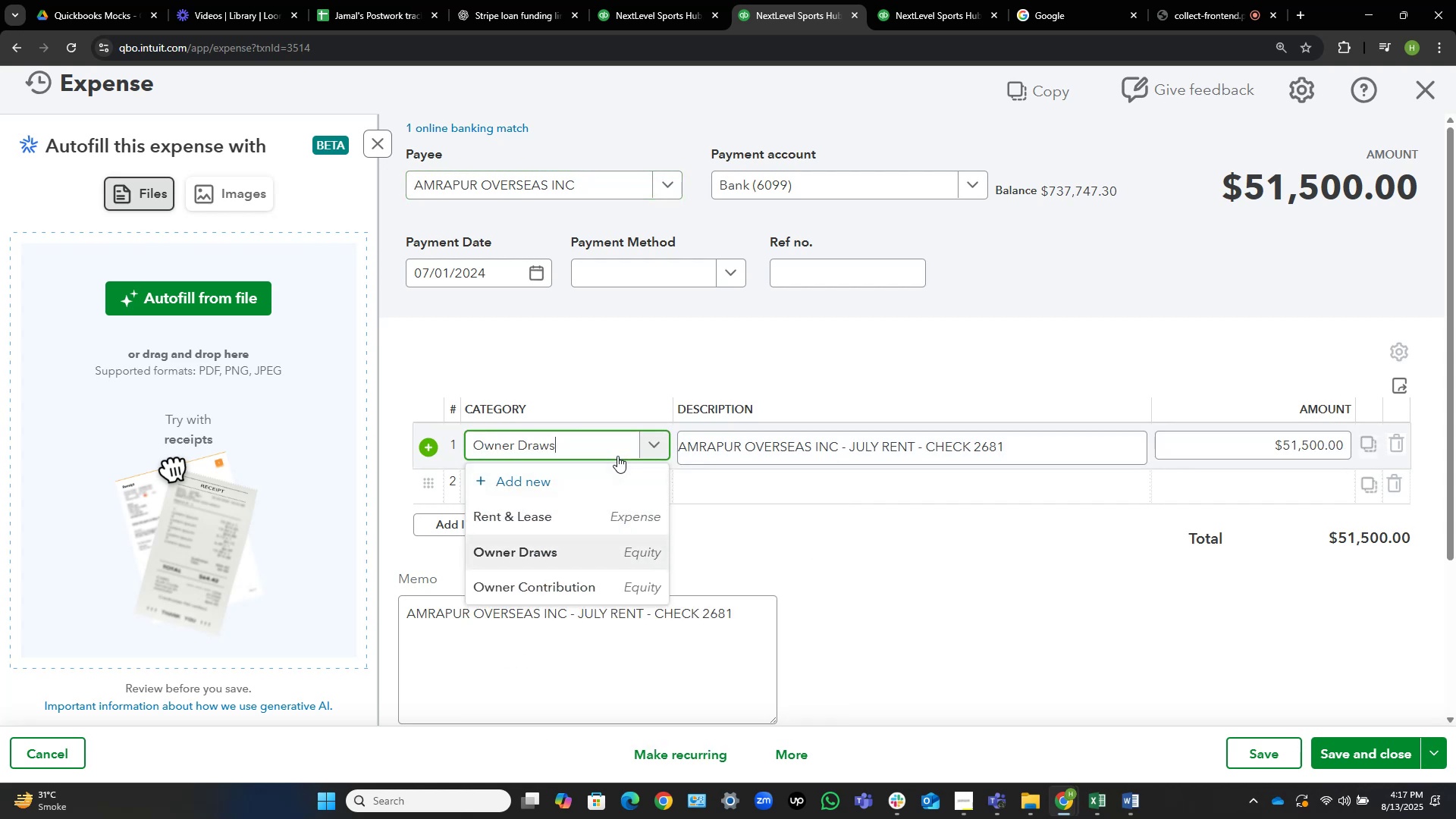 
key(NumpadEnter)
 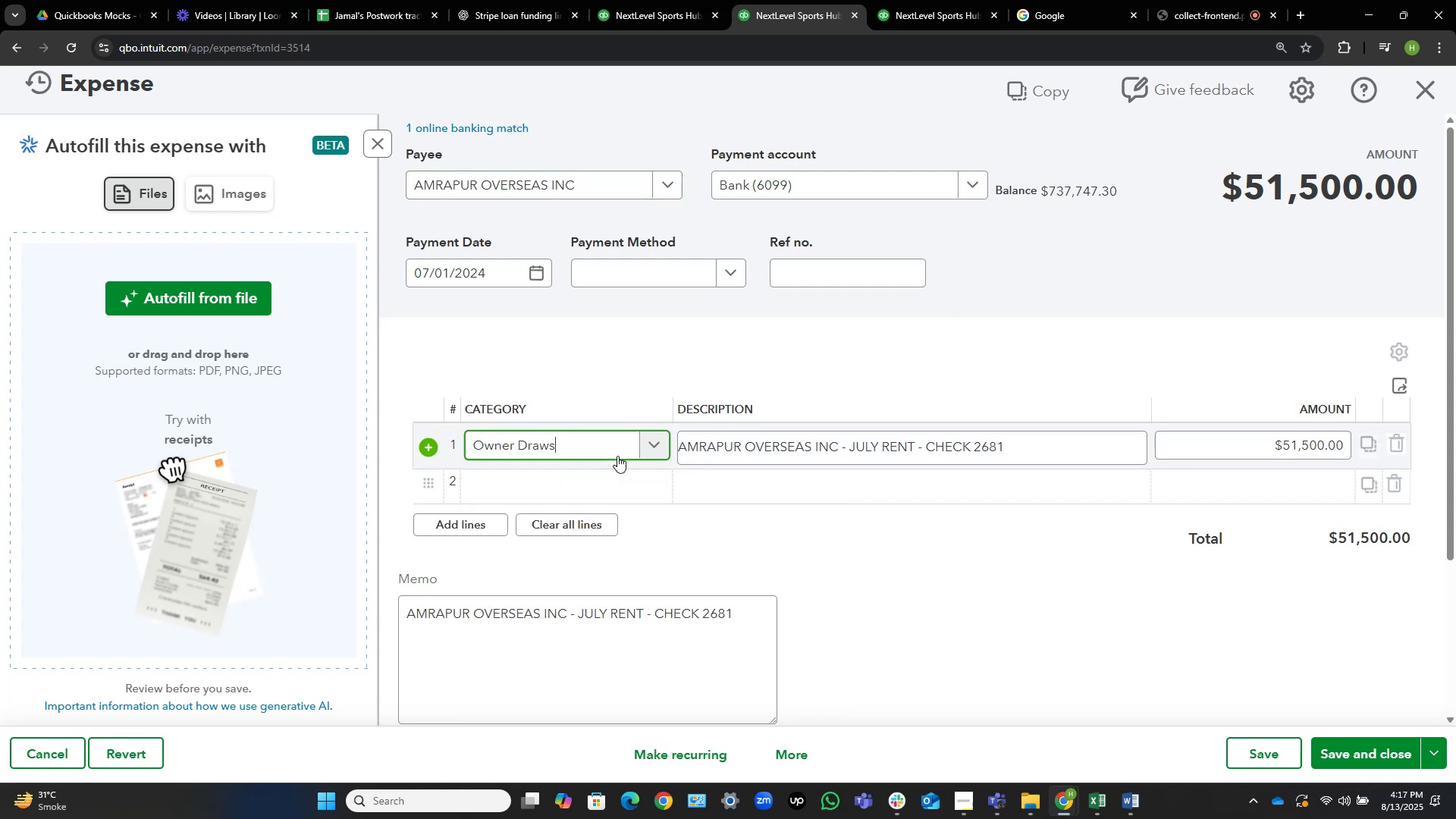 
key(Tab)
 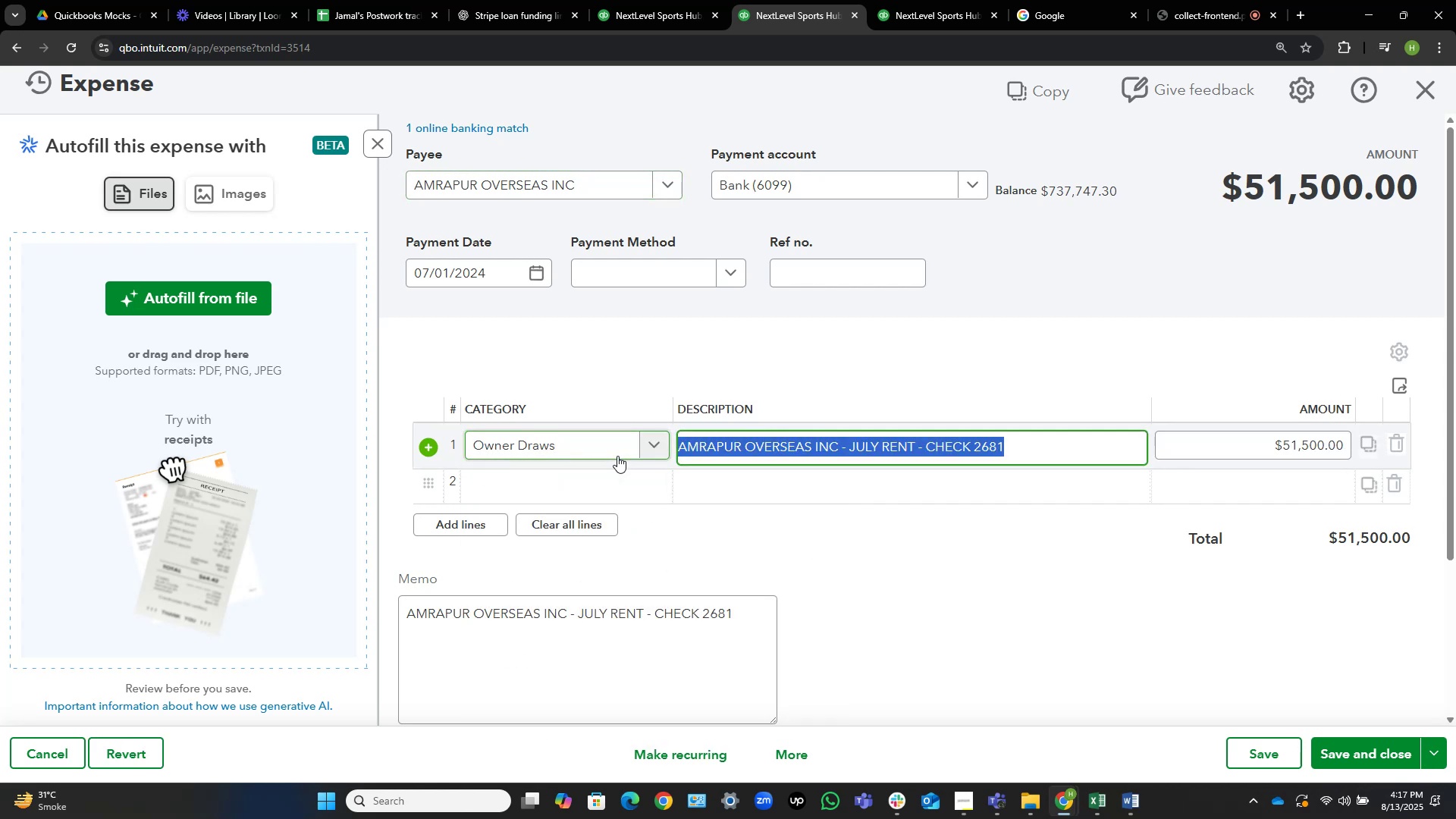 
key(ArrowRight)
 